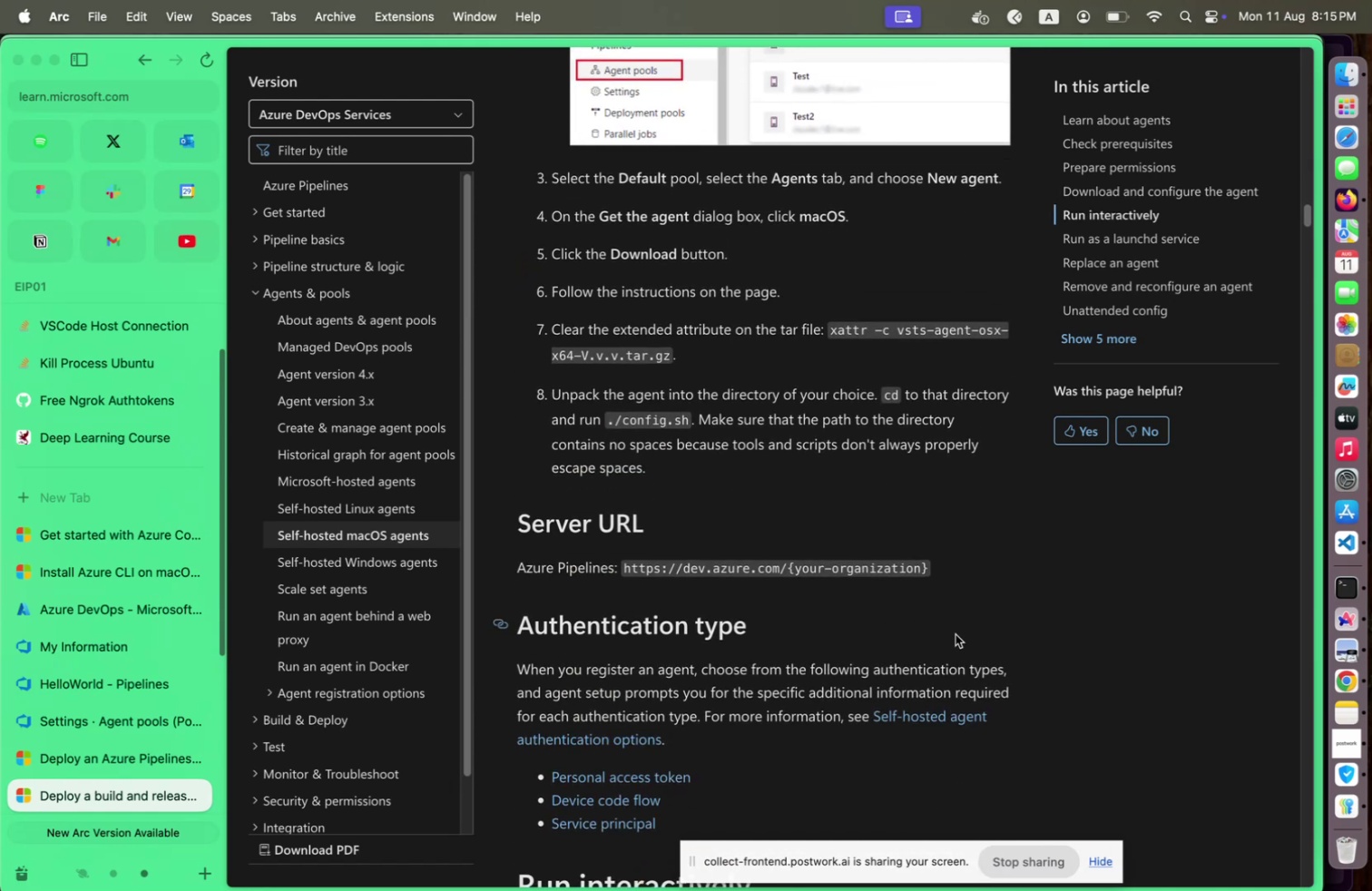 
wait(9.56)
 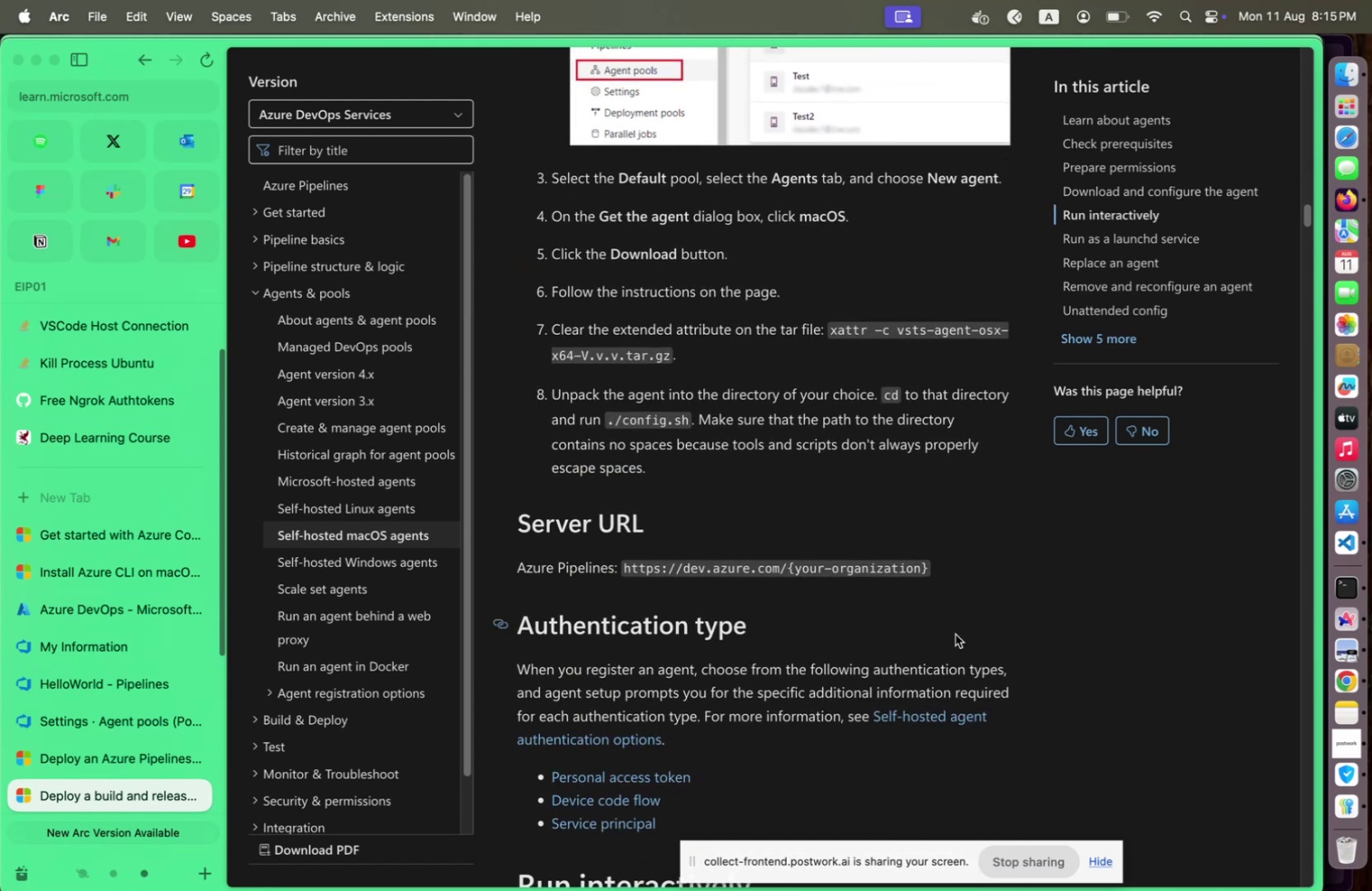 
scroll: coordinate [956, 633], scroll_direction: down, amount: 9.0
 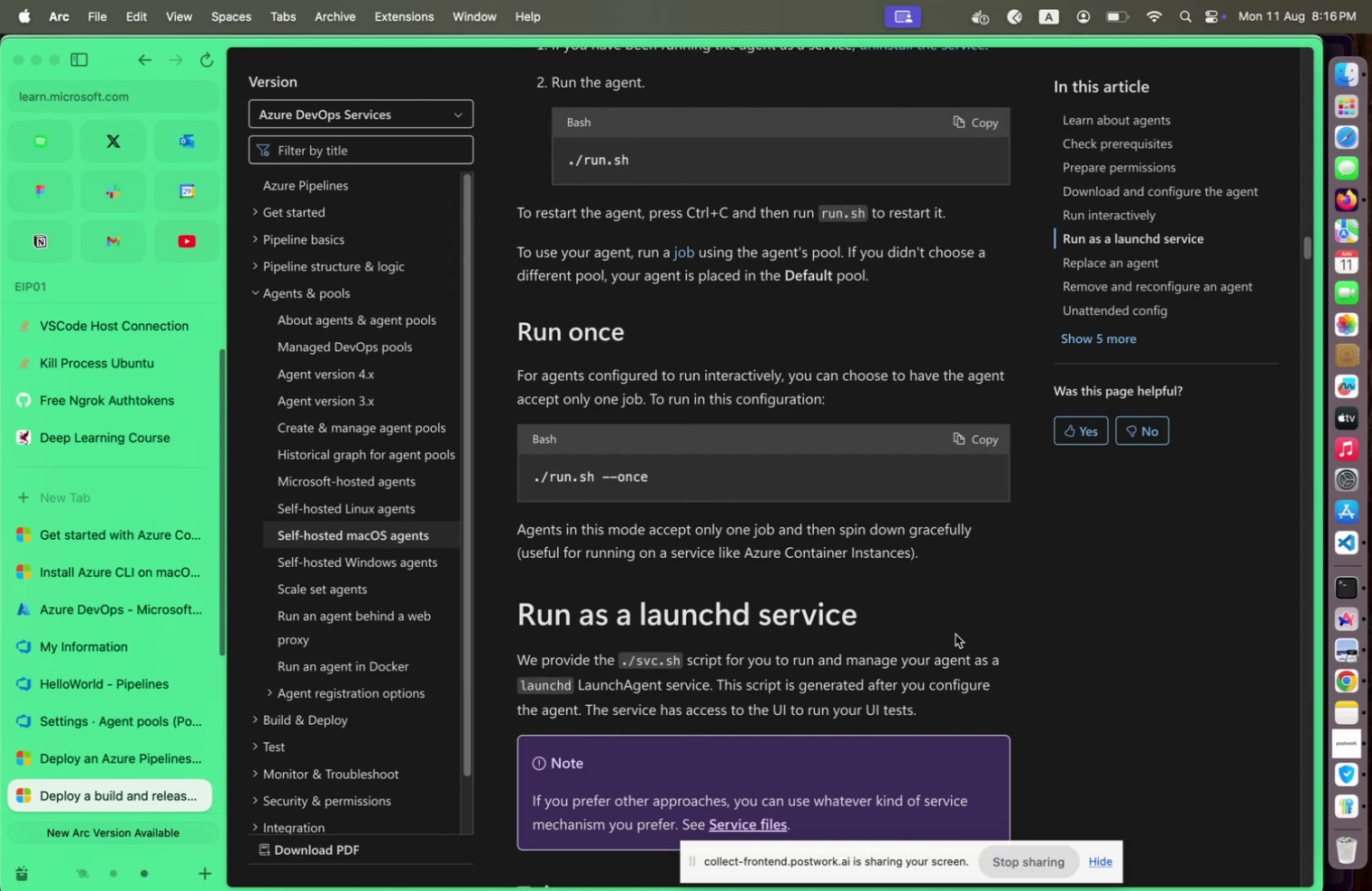 
wait(5.45)
 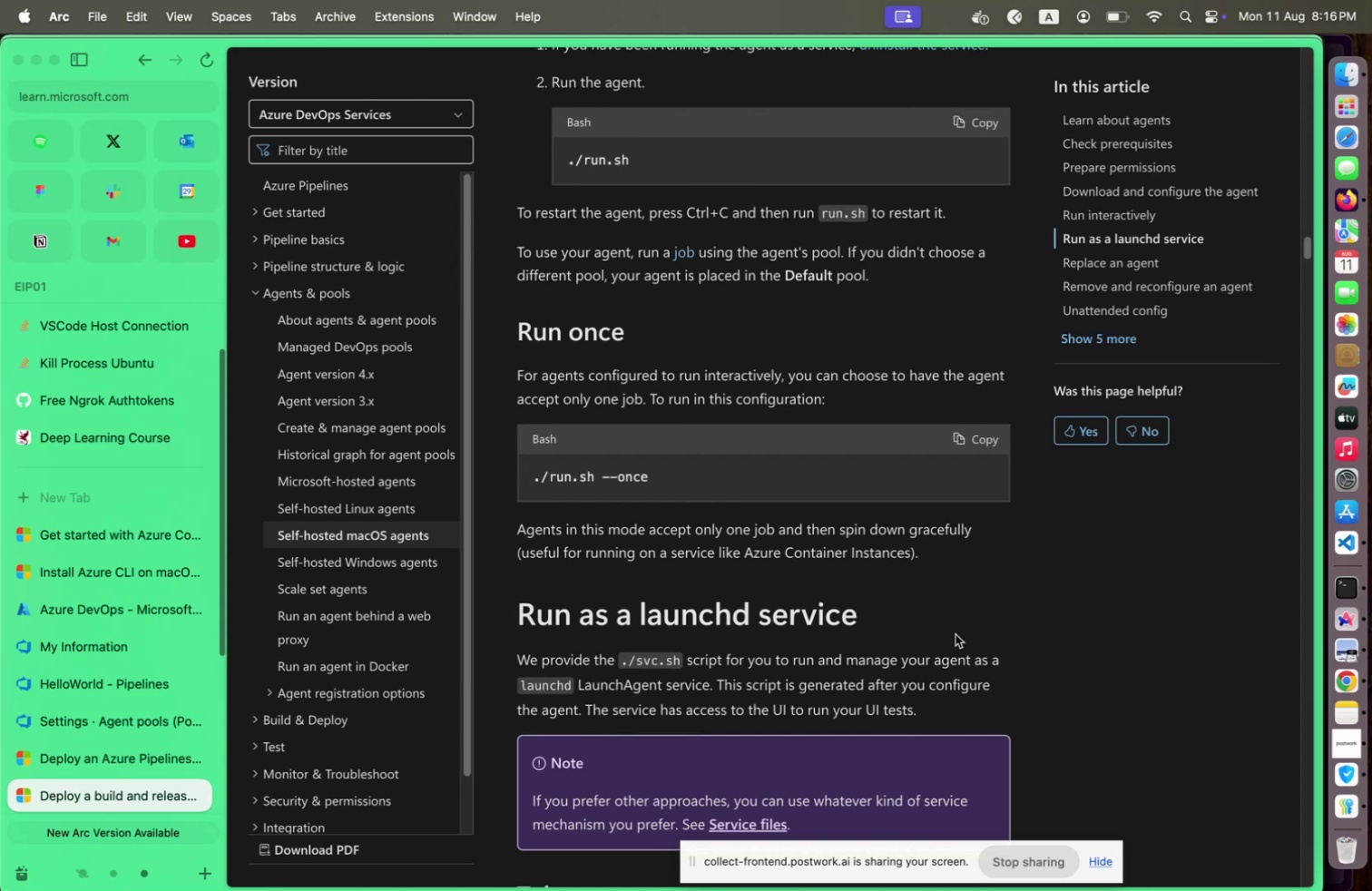 
scroll: coordinate [956, 633], scroll_direction: down, amount: 9.0
 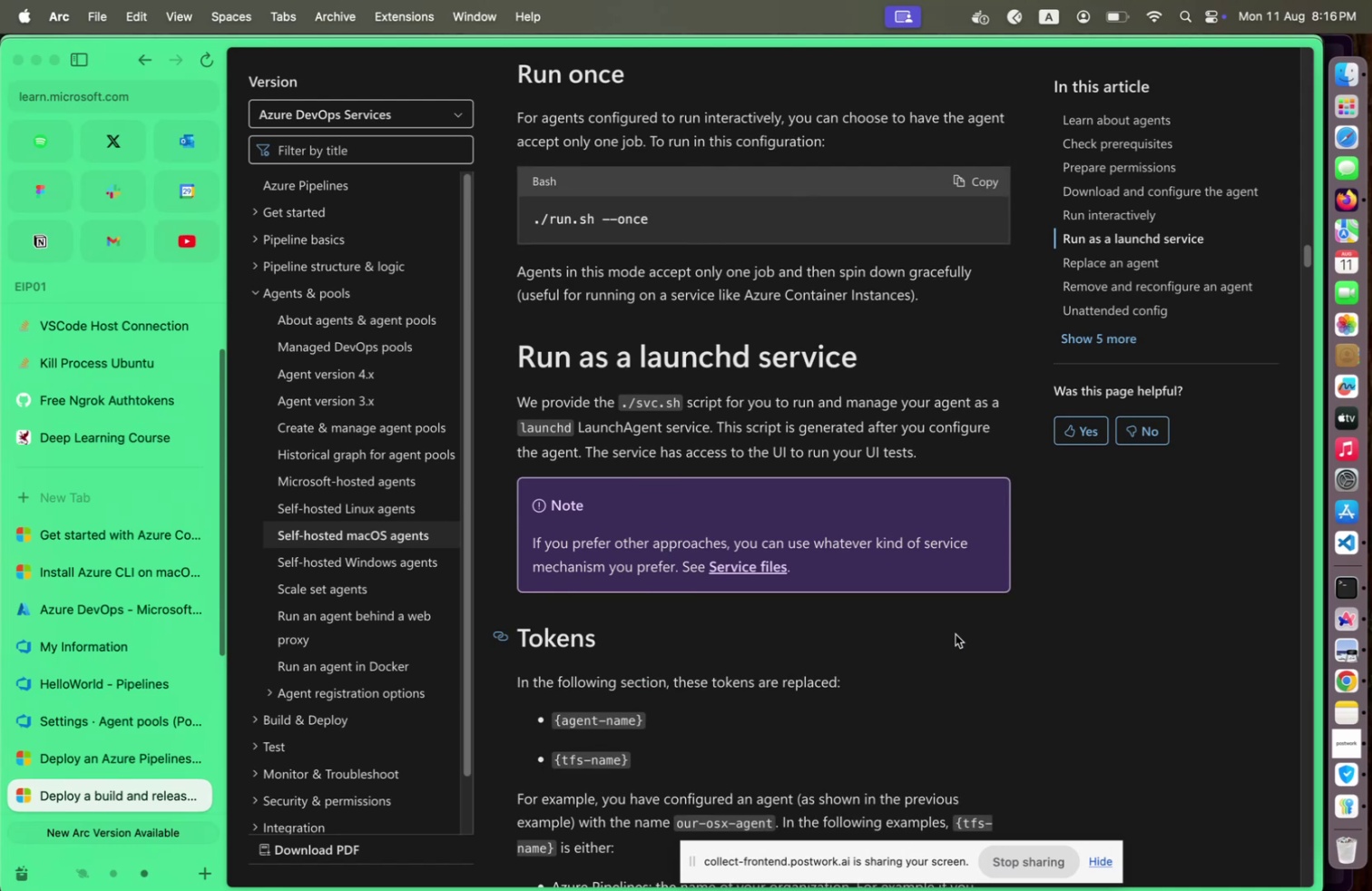 
wait(7.31)
 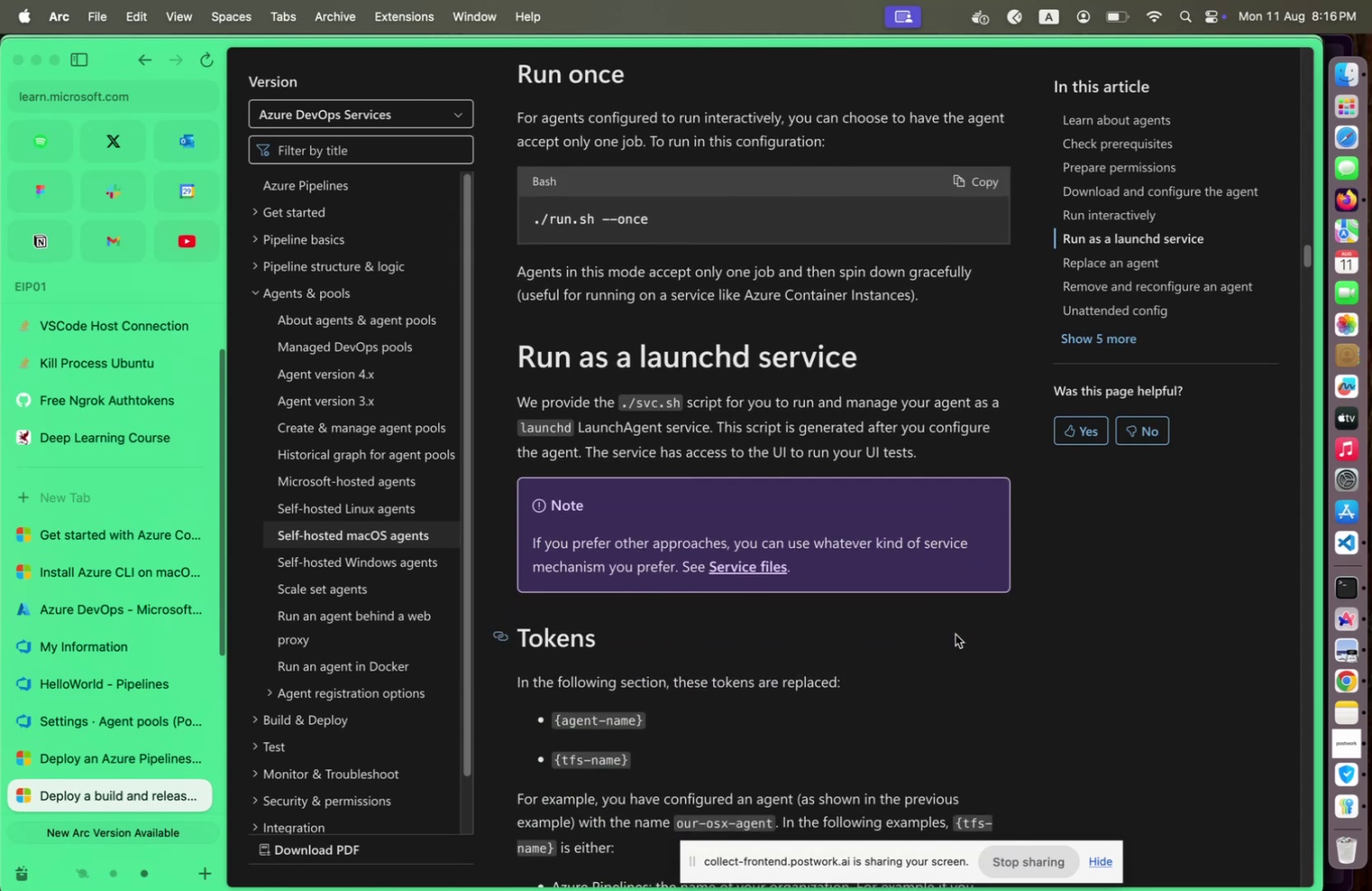 
scroll: coordinate [956, 633], scroll_direction: up, amount: 3.0
 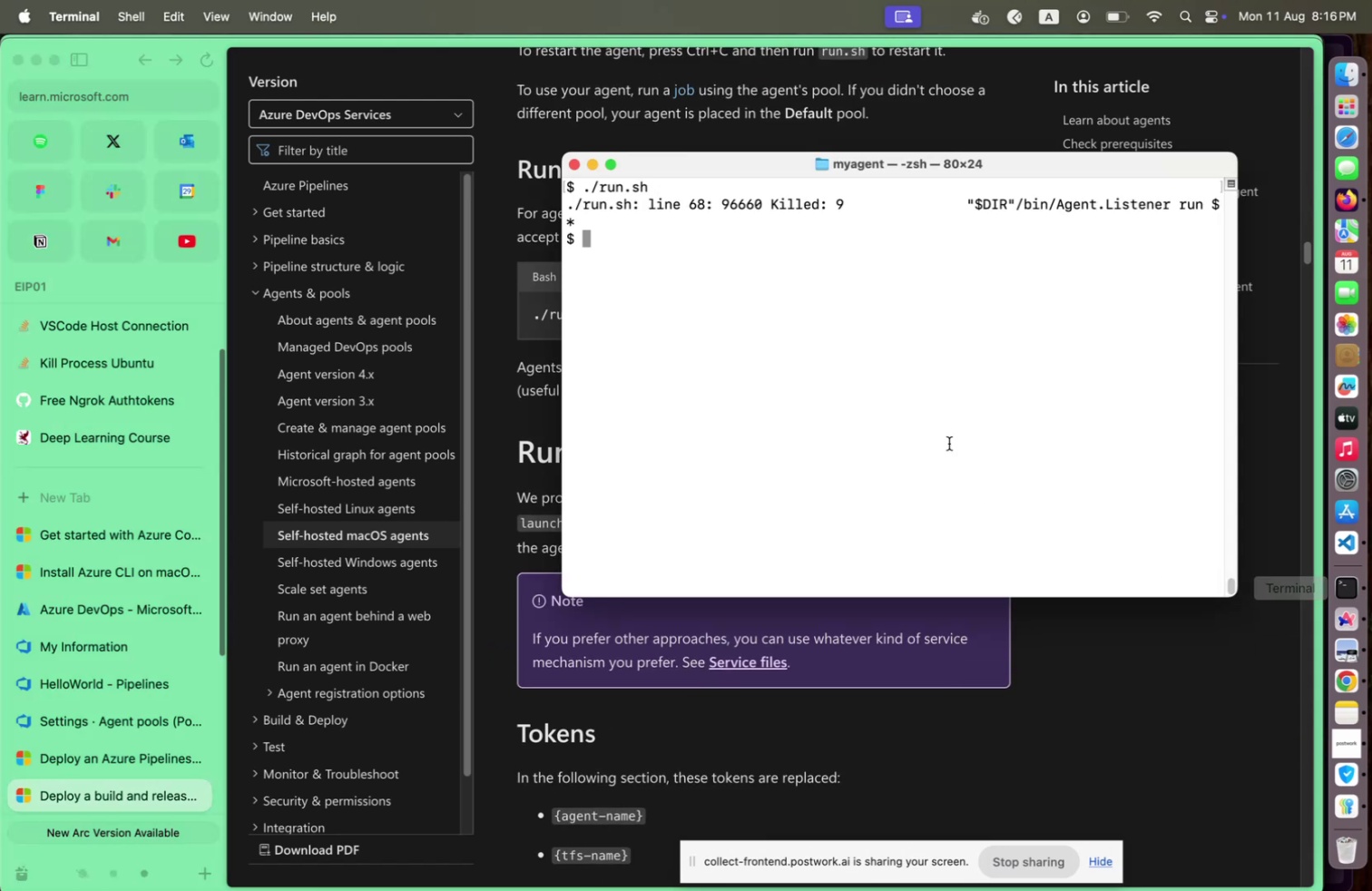 
key(Shift+ShiftRight)
 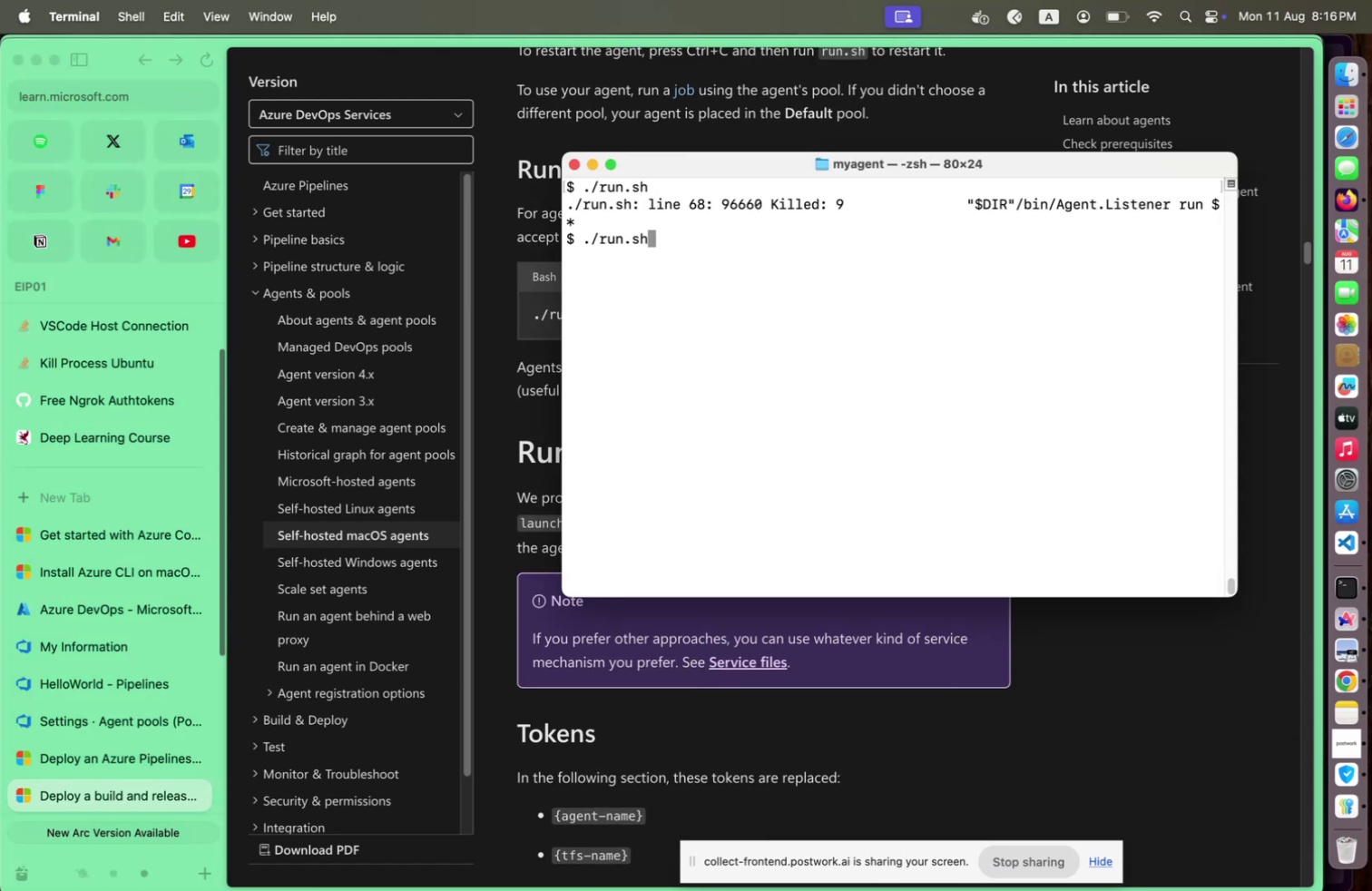 
key(ArrowUp)
 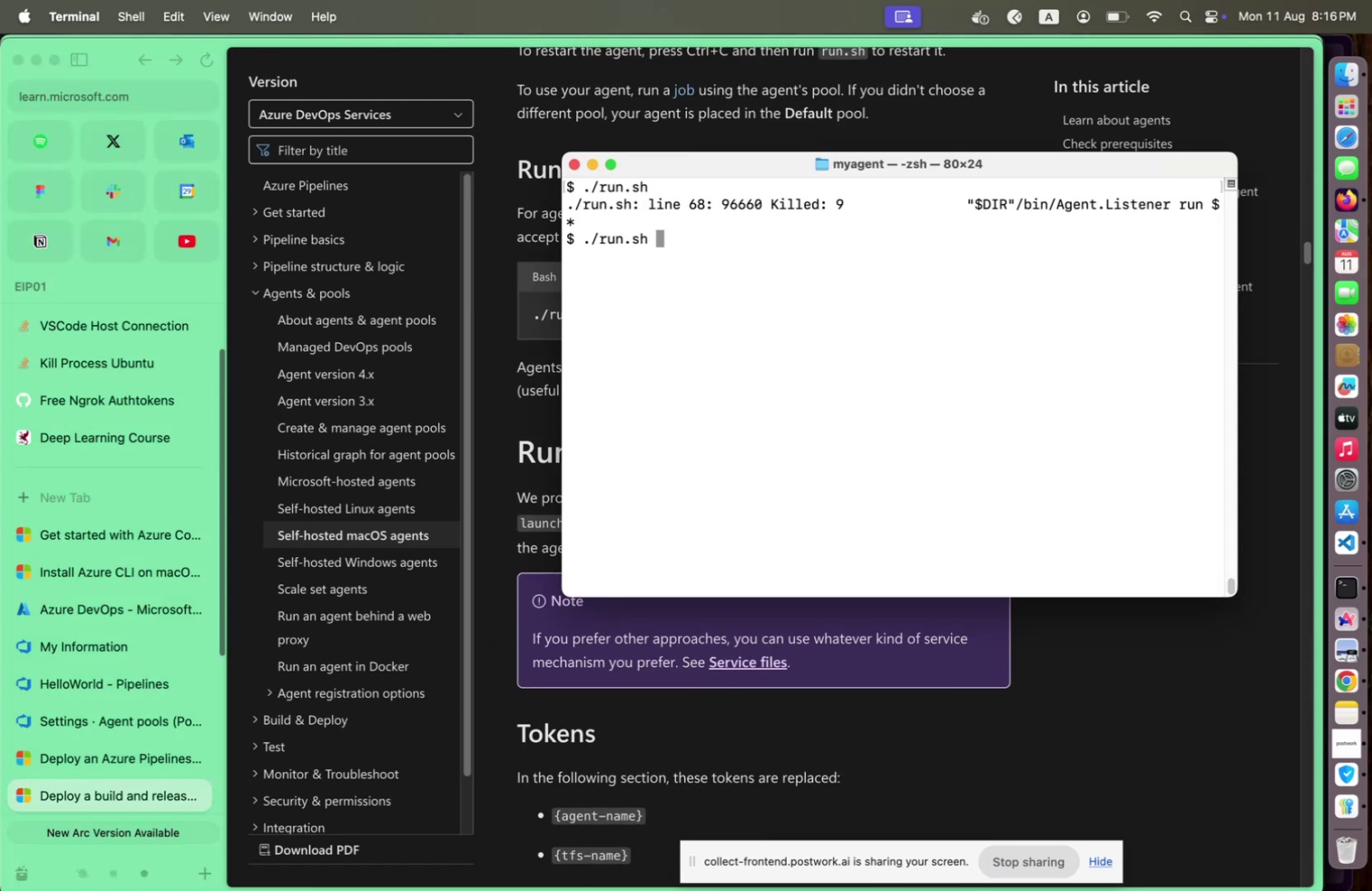 
type( --once)
 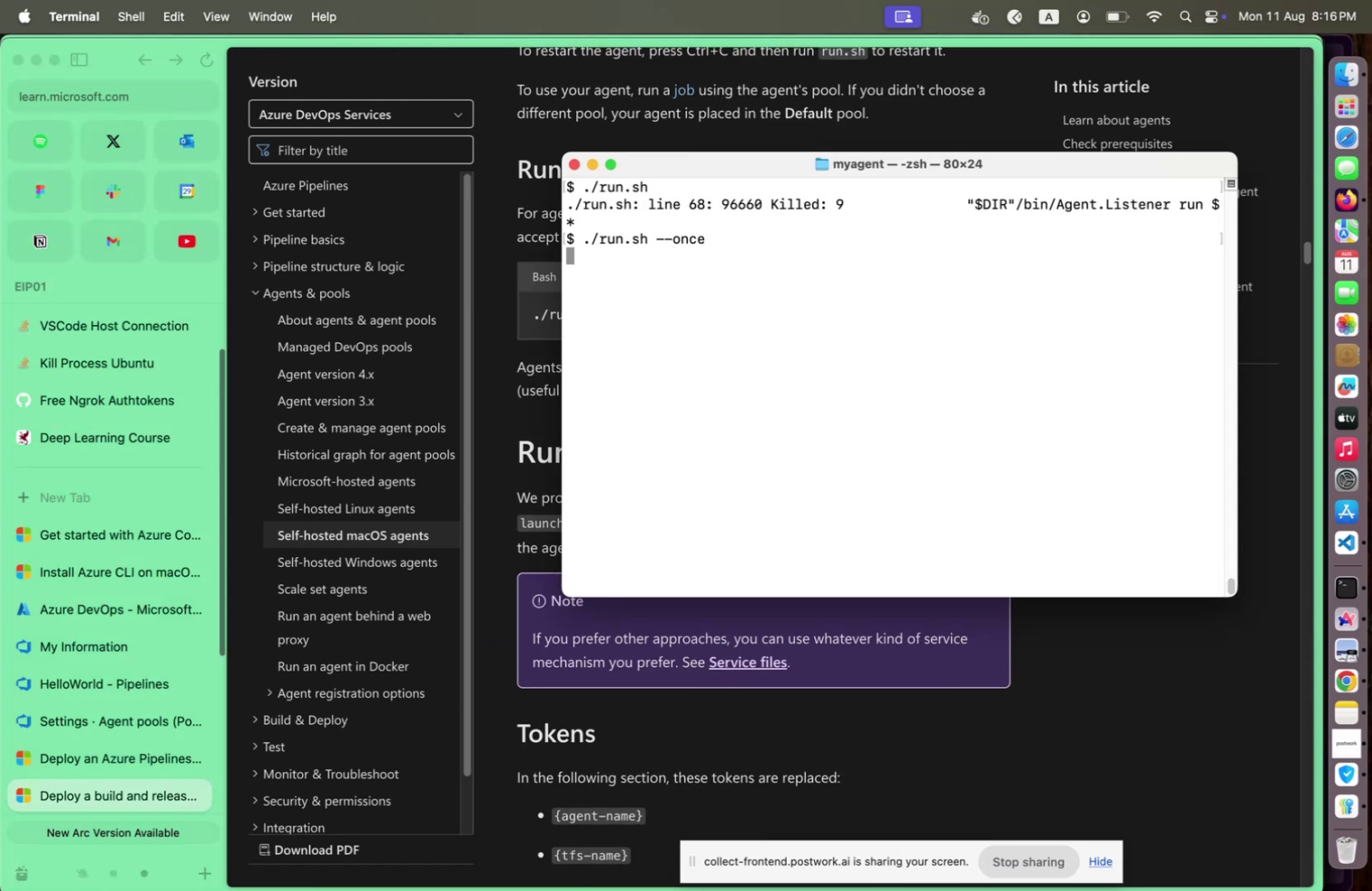 
key(Enter)
 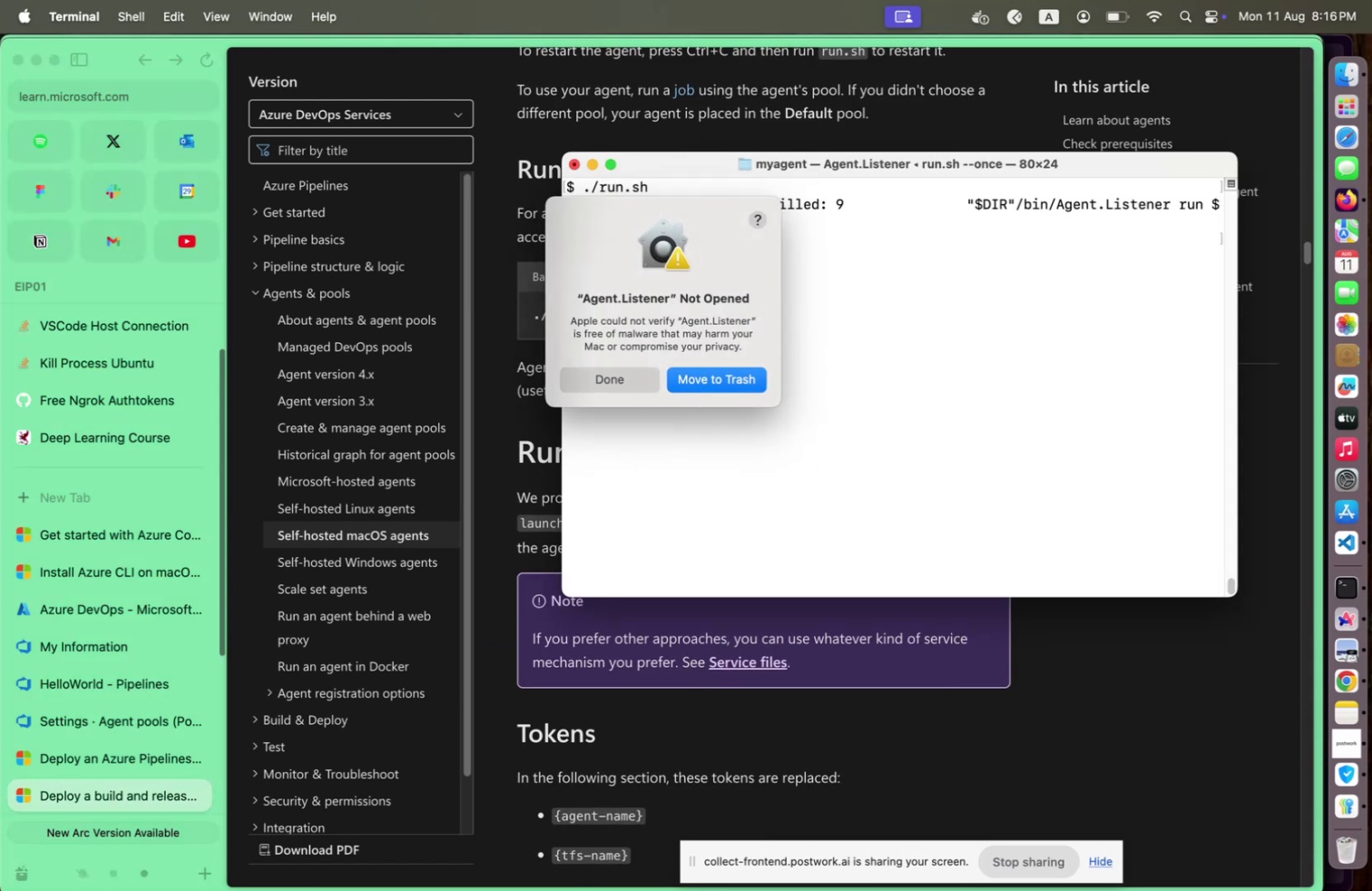 
key(ArrowLeft)
 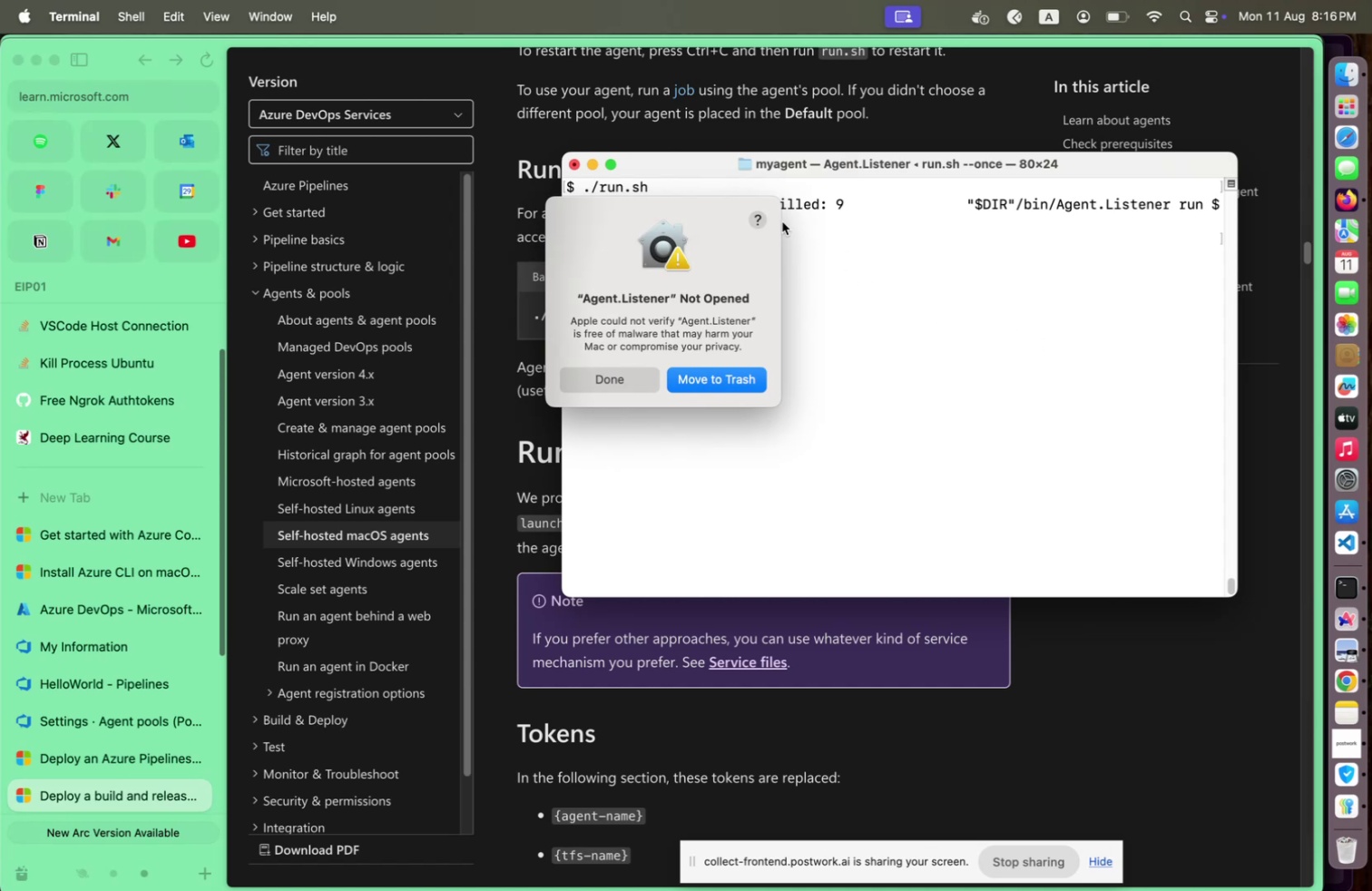 
left_click([761, 214])
 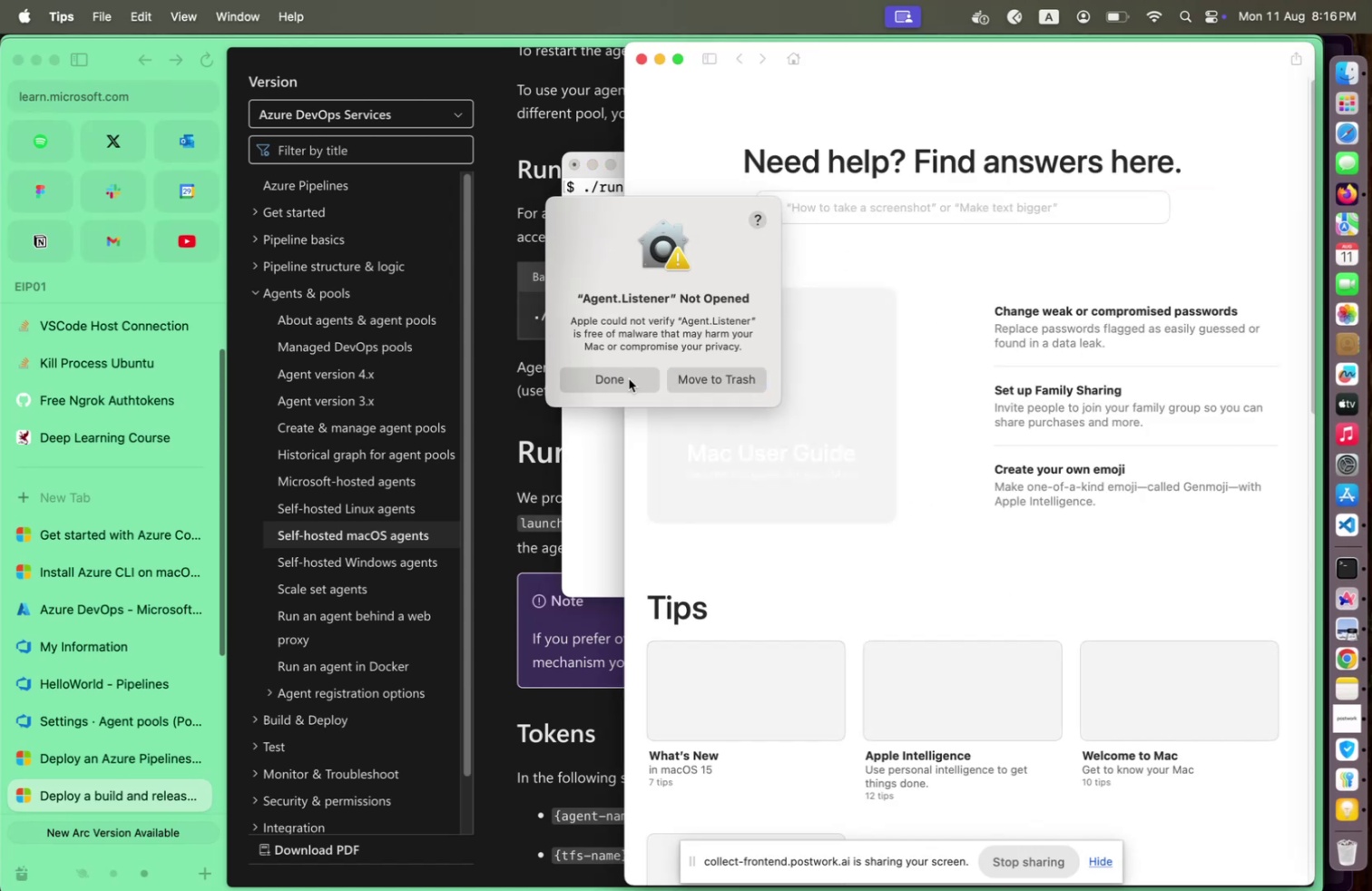 
left_click([629, 378])
 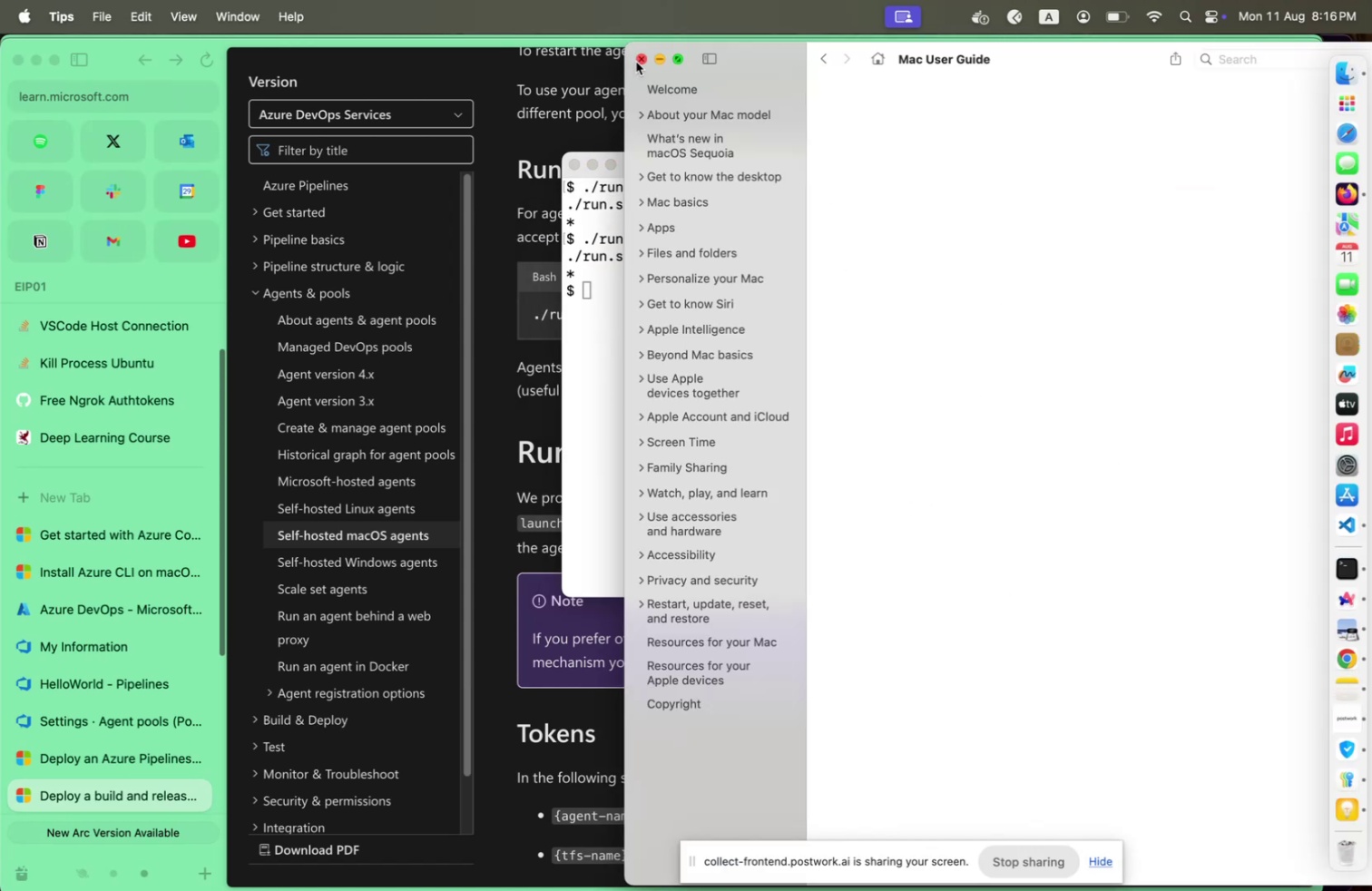 
wait(9.08)
 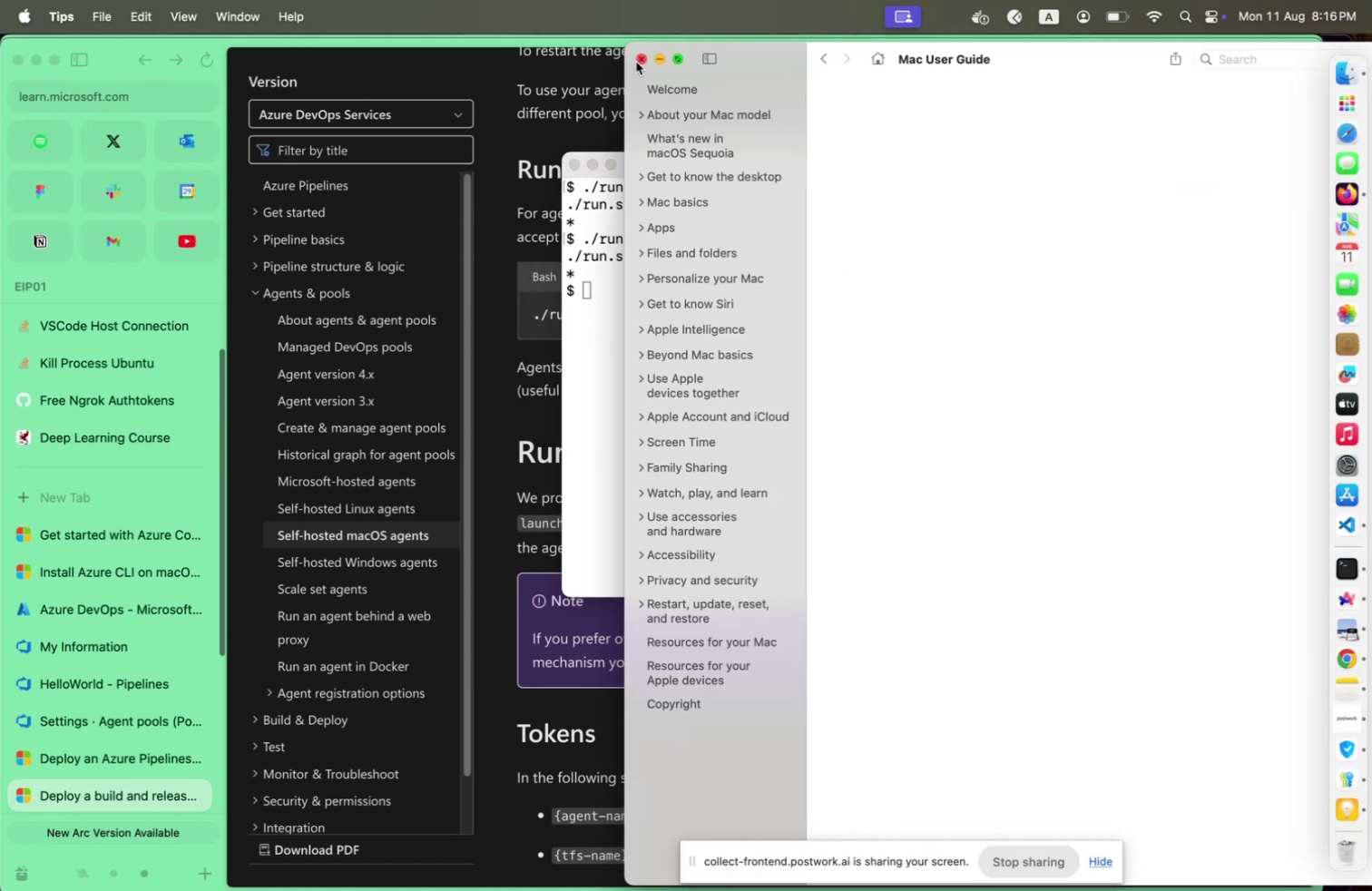 
key(ArrowUp)
 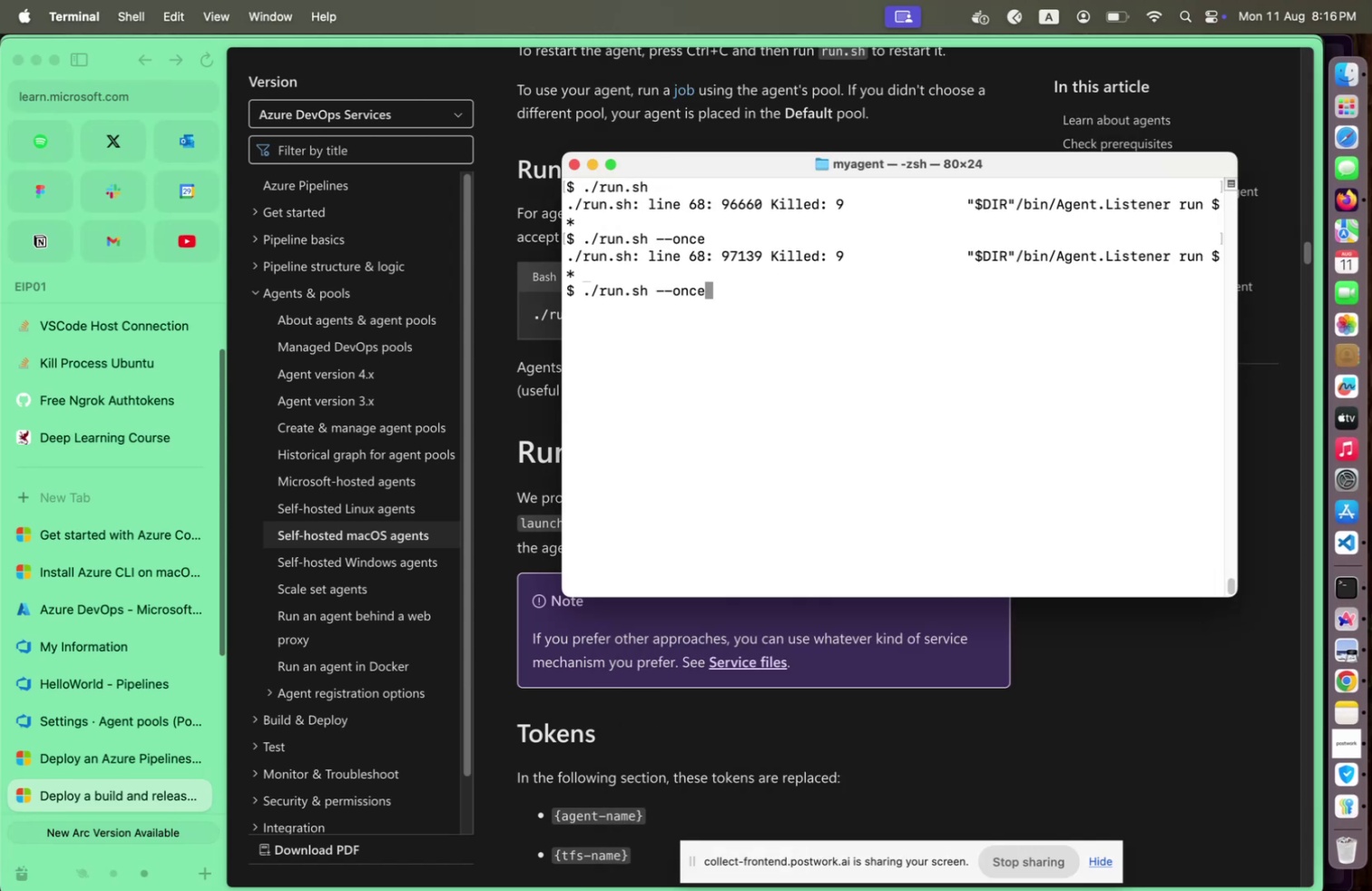 
key(Control+A)
 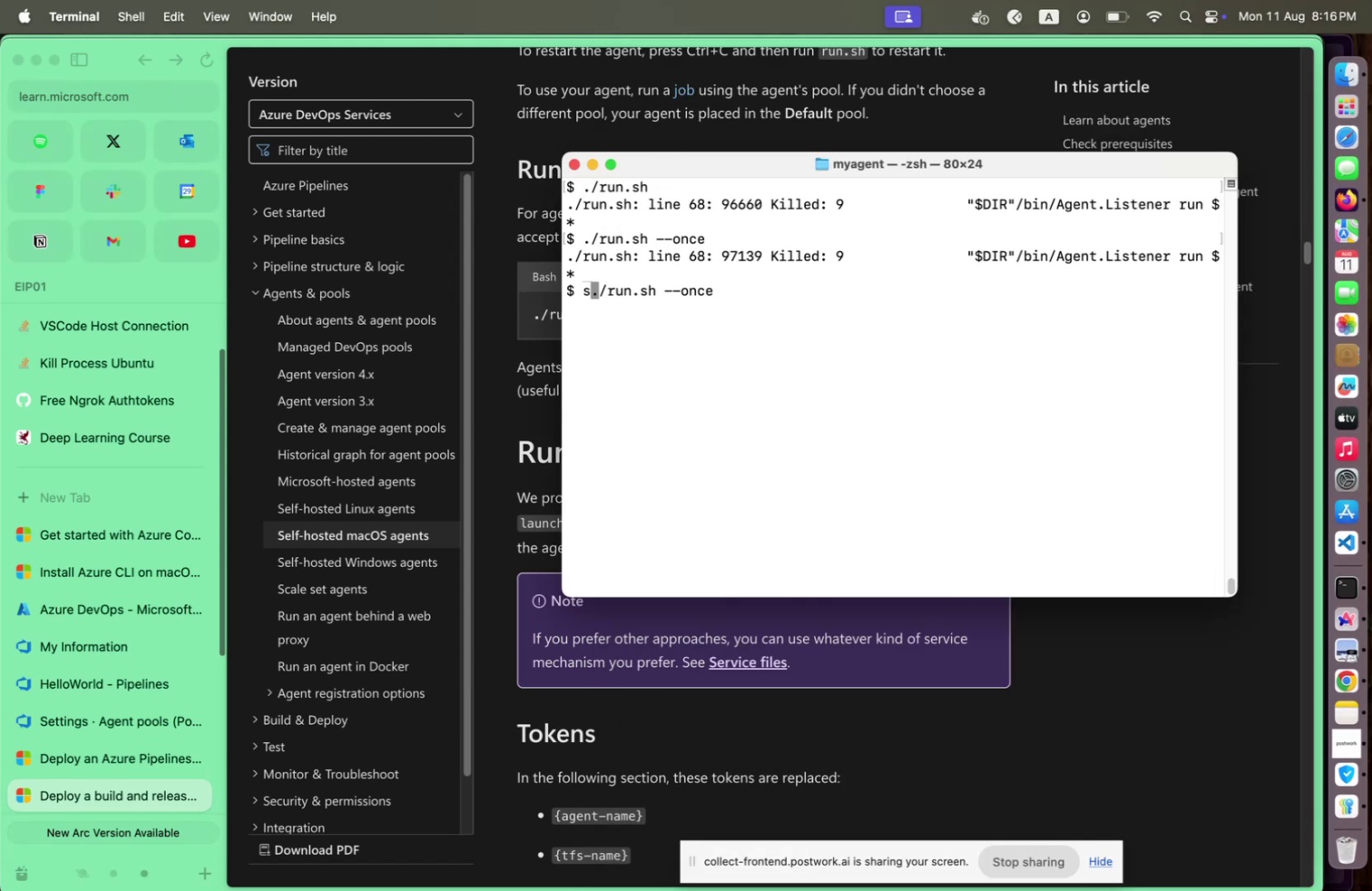 
type(sudo )
 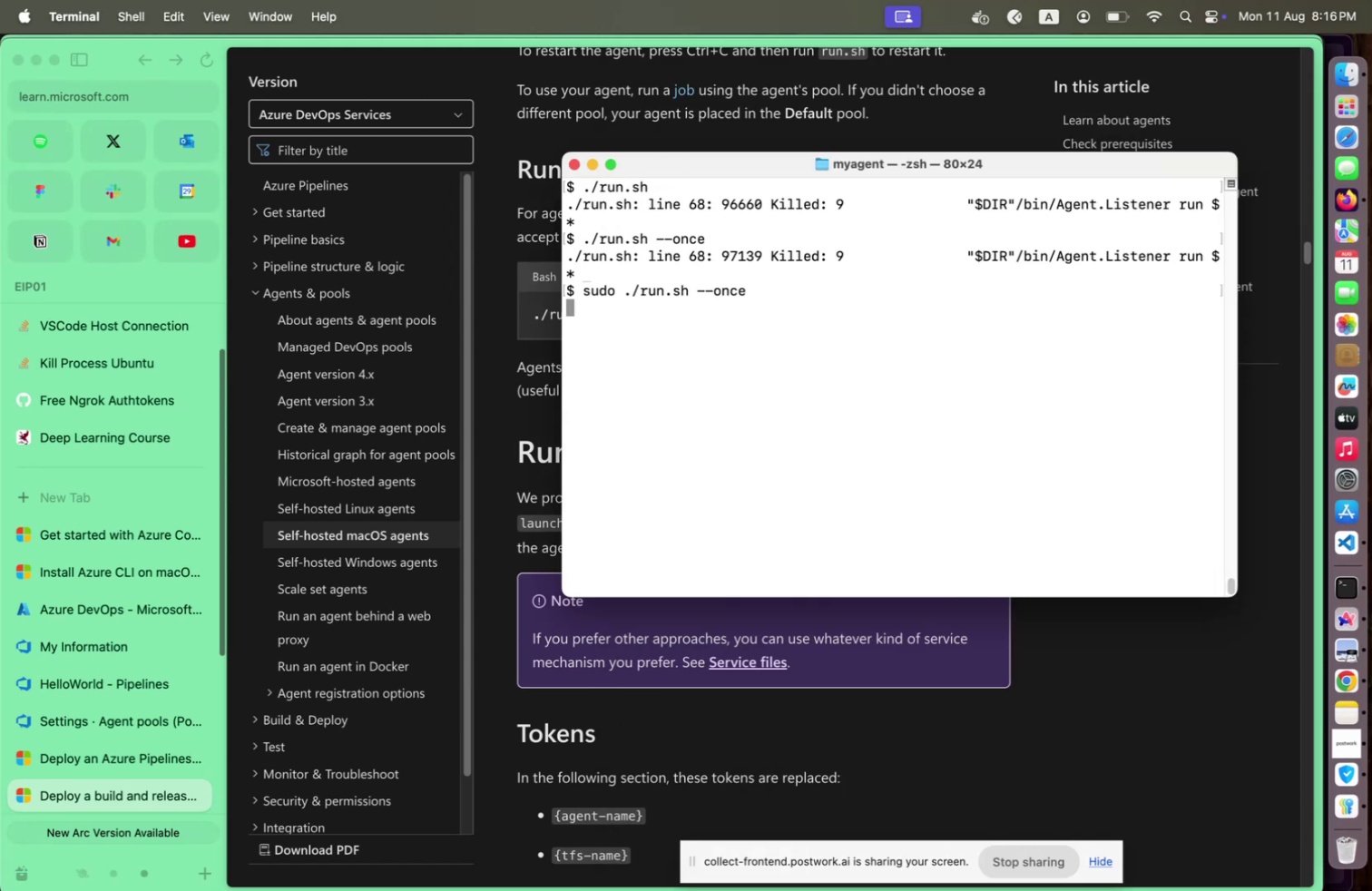 
key(Enter)
 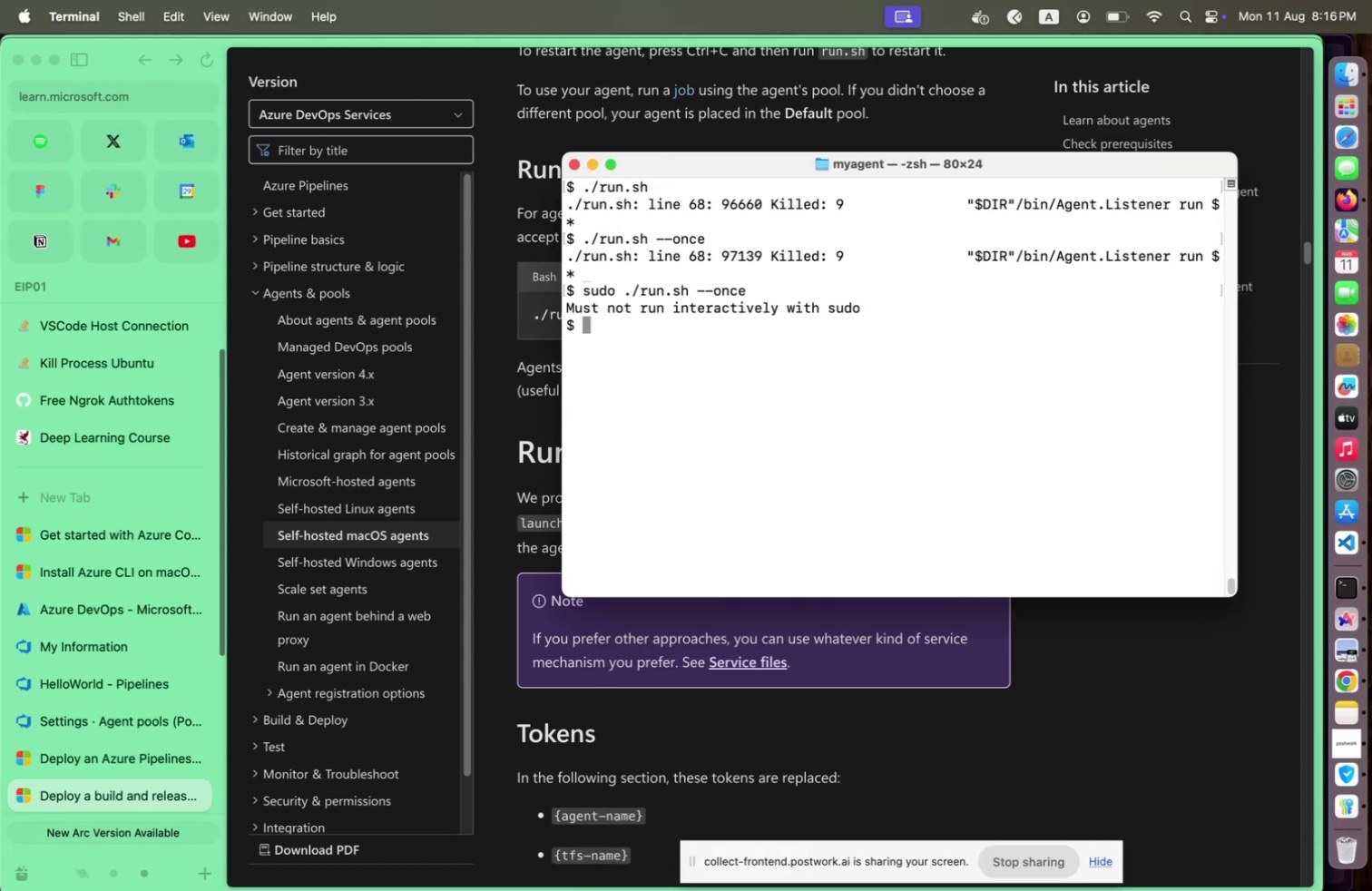 
key(ArrowUp)
 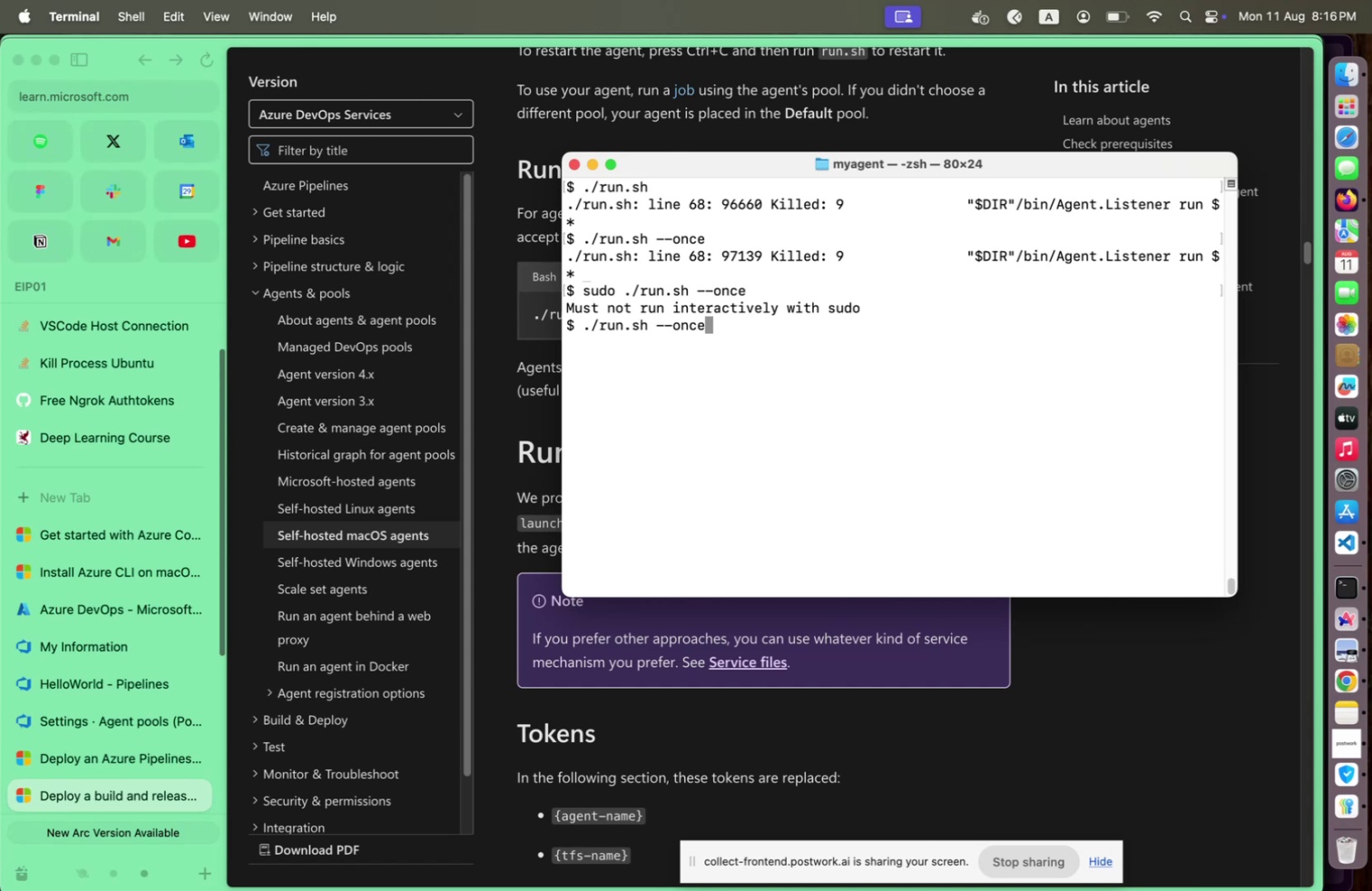 
key(ArrowUp)
 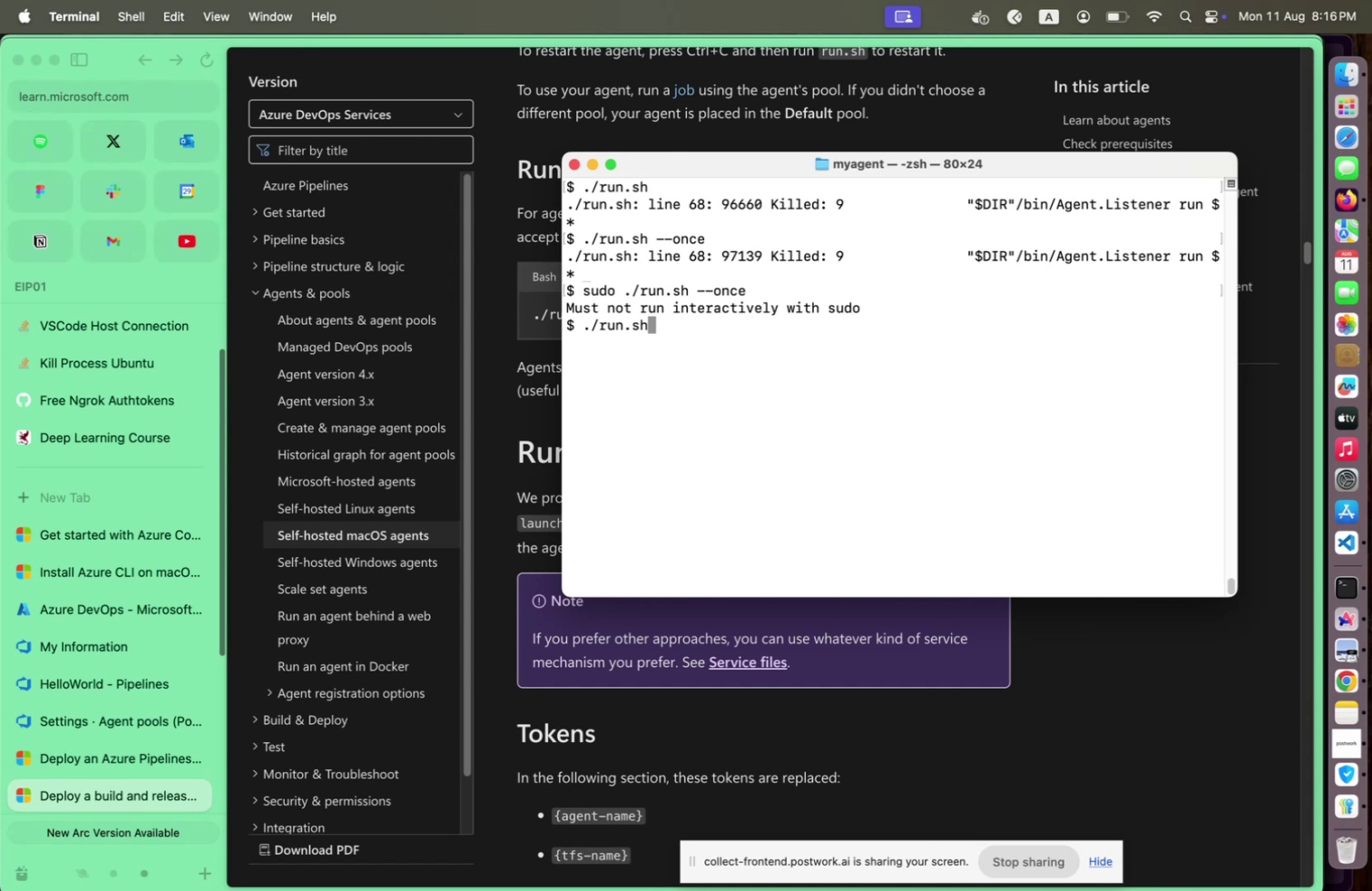 
key(ArrowUp)
 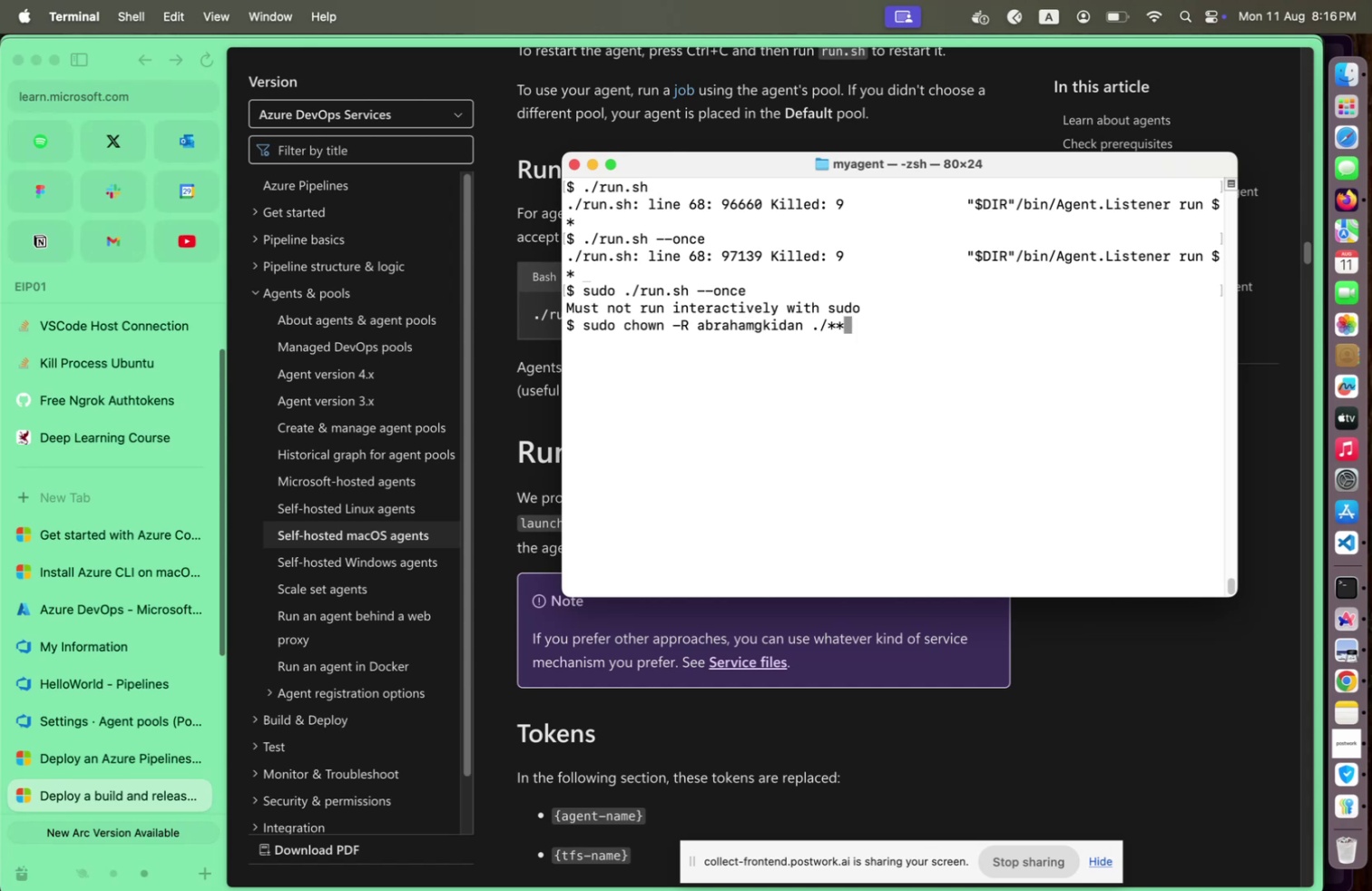 
key(ArrowUp)
 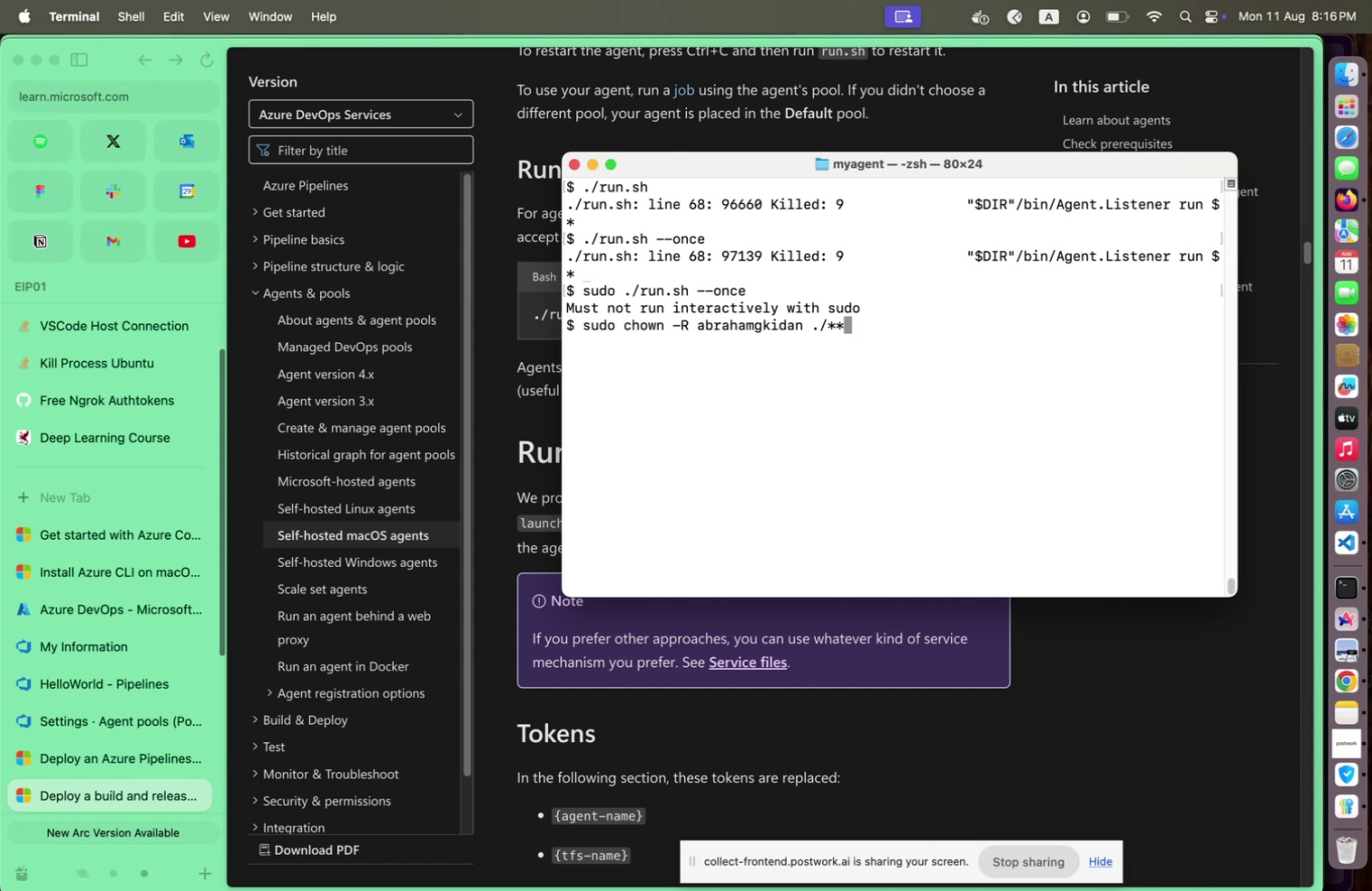 
key(ArrowDown)
 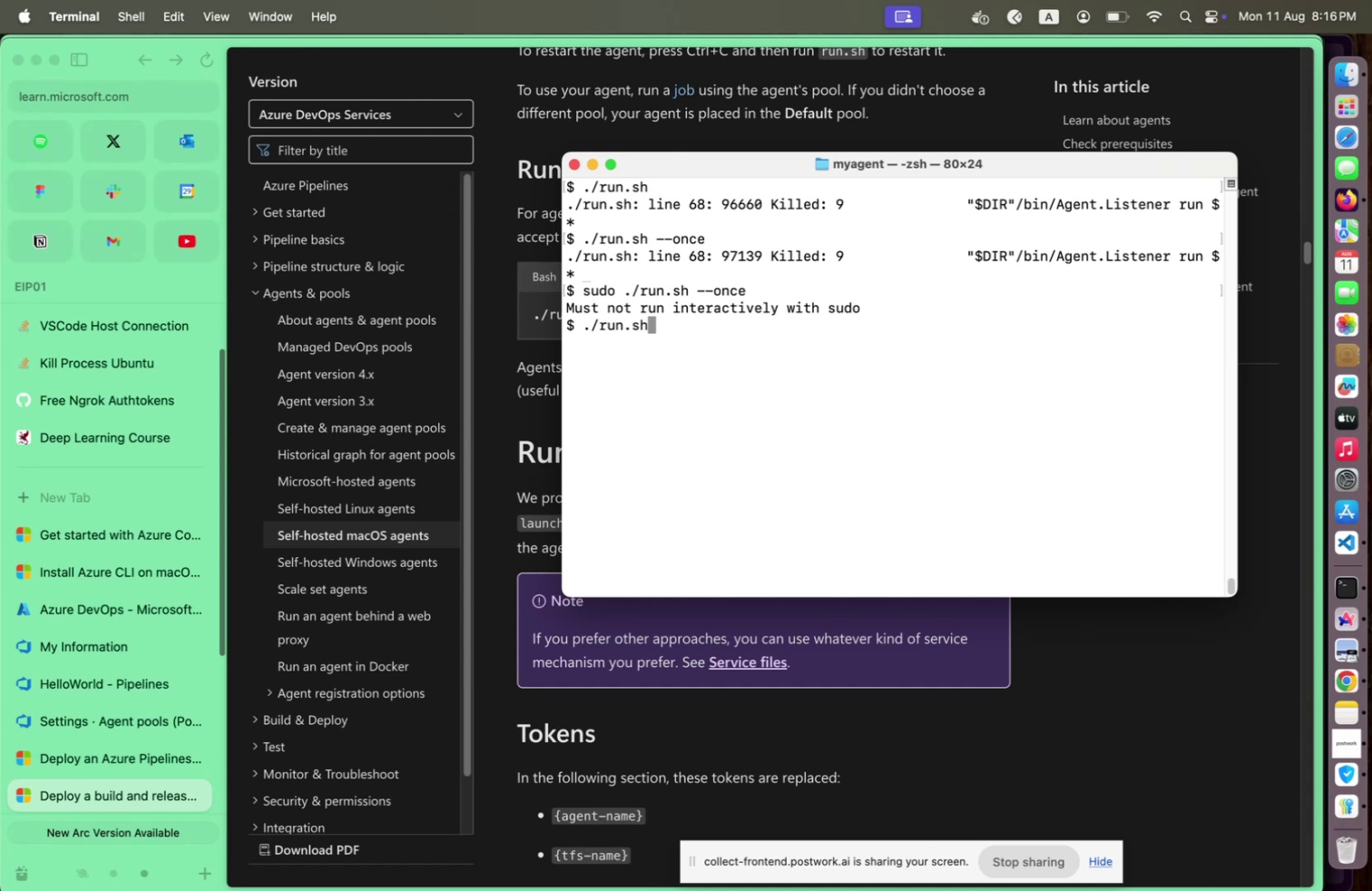 
key(ArrowLeft)
 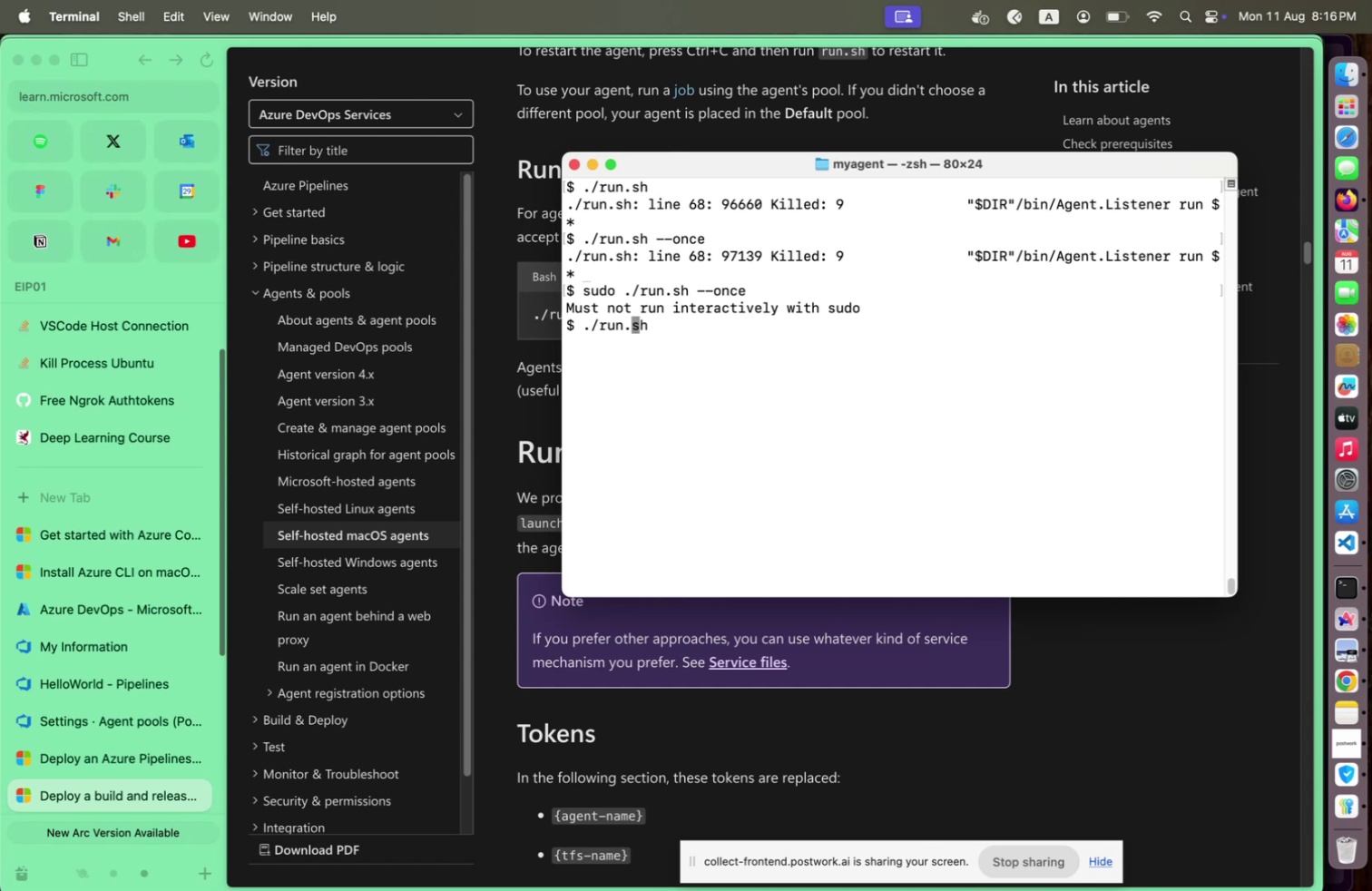 
key(ArrowLeft)
 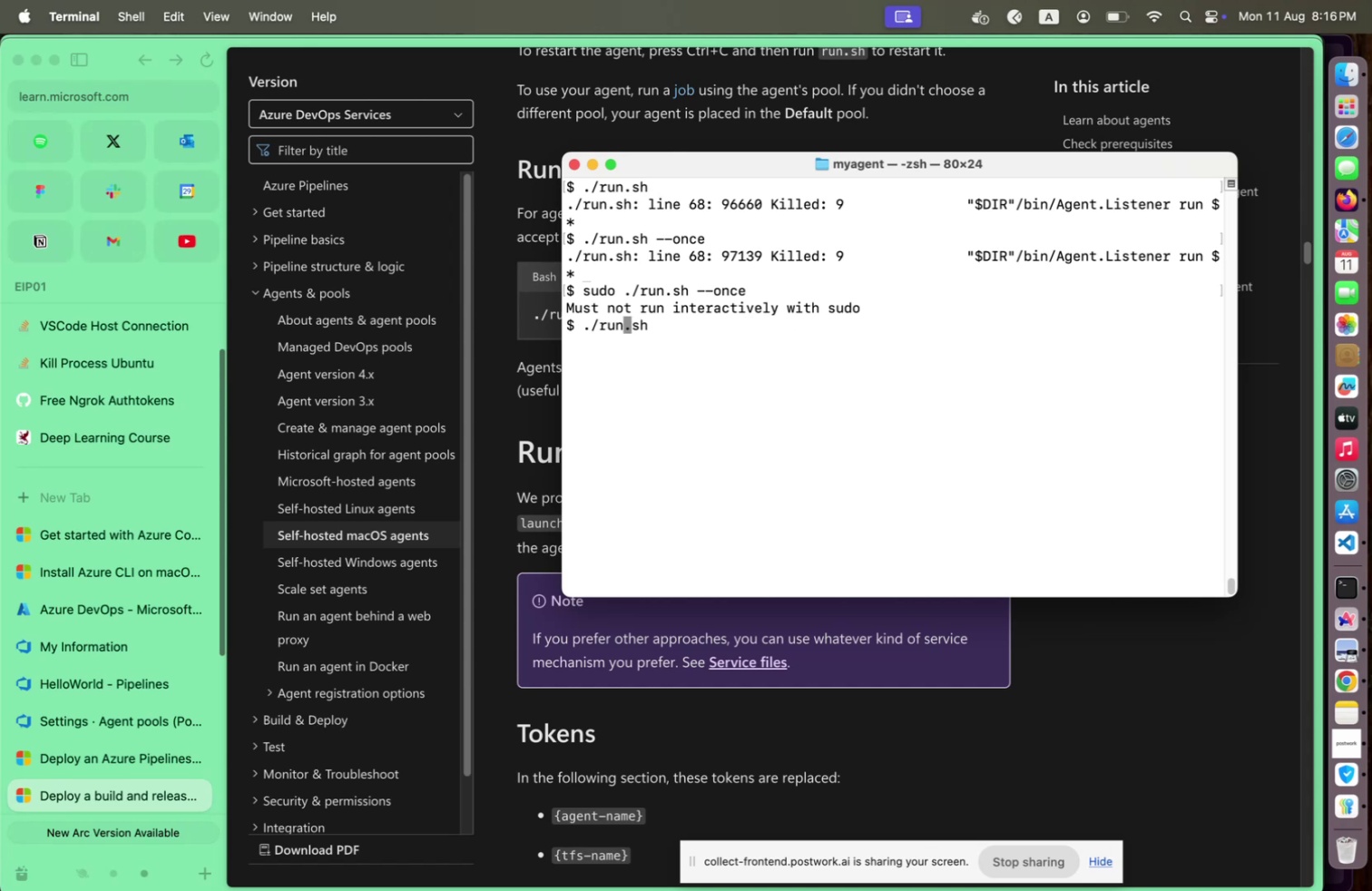 
key(ArrowLeft)
 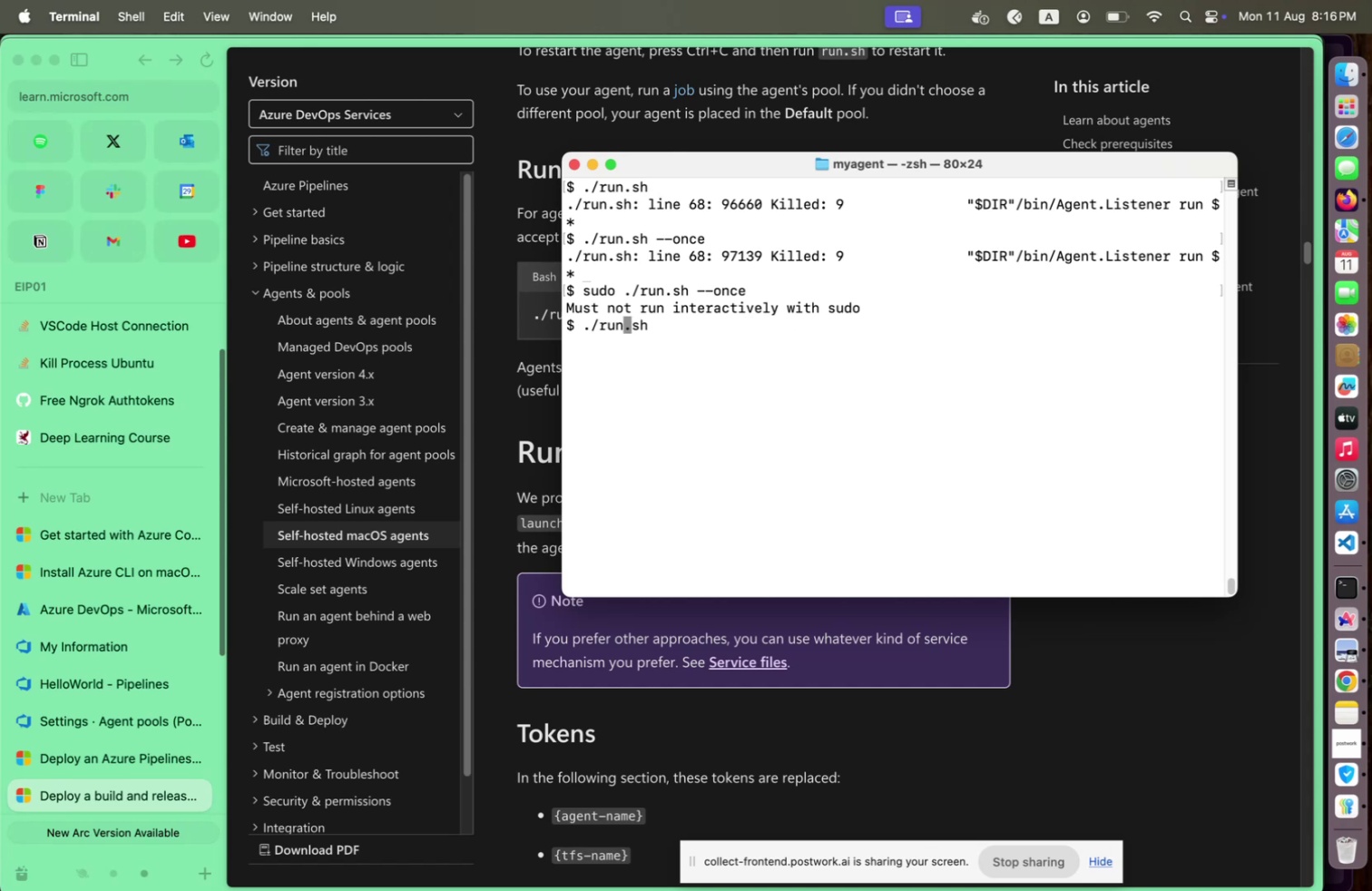 
key(Backspace)
key(Backspace)
key(Backspace)
type(config)
 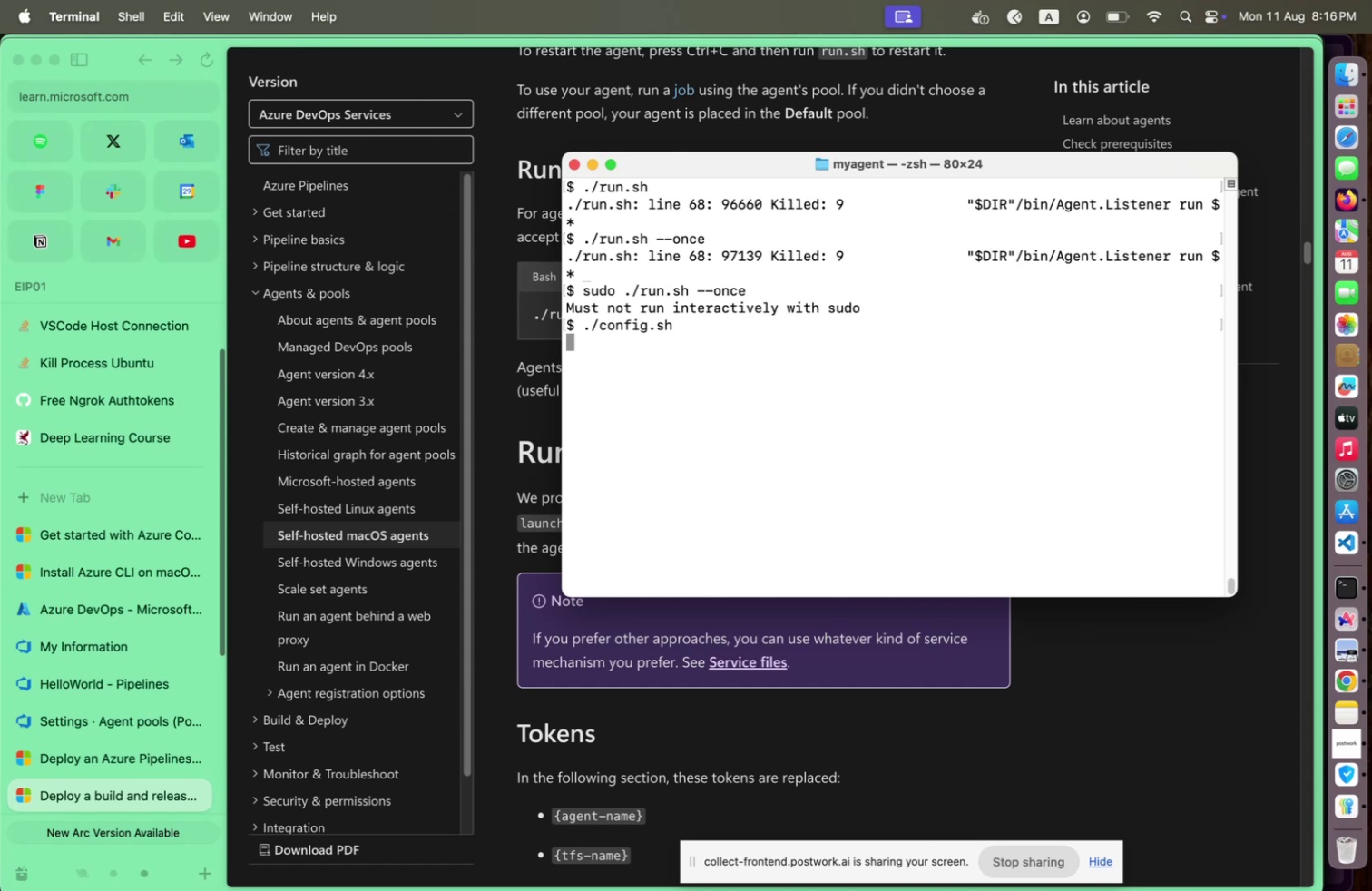 
key(Enter)
 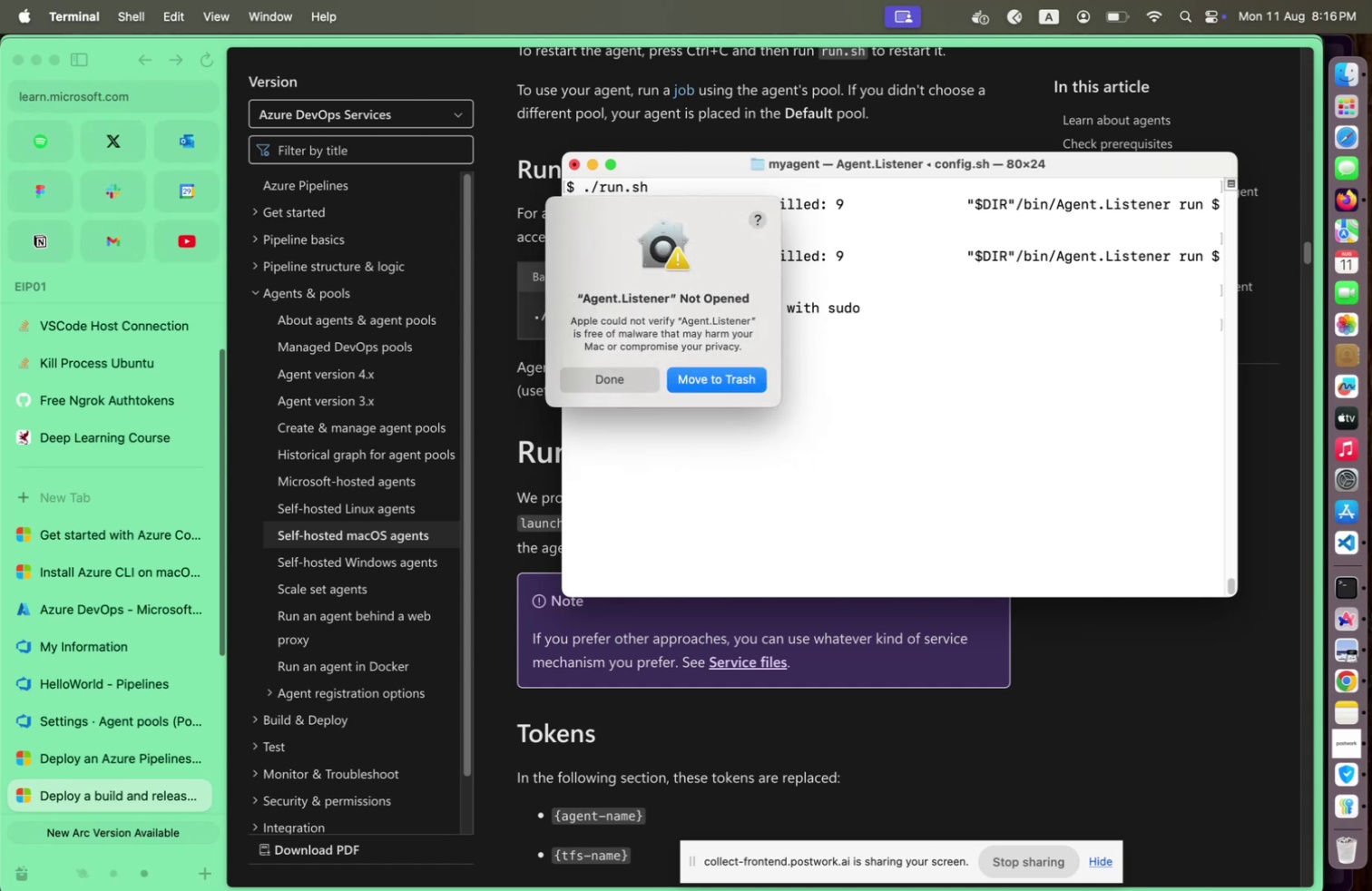 
key(ArrowLeft)
 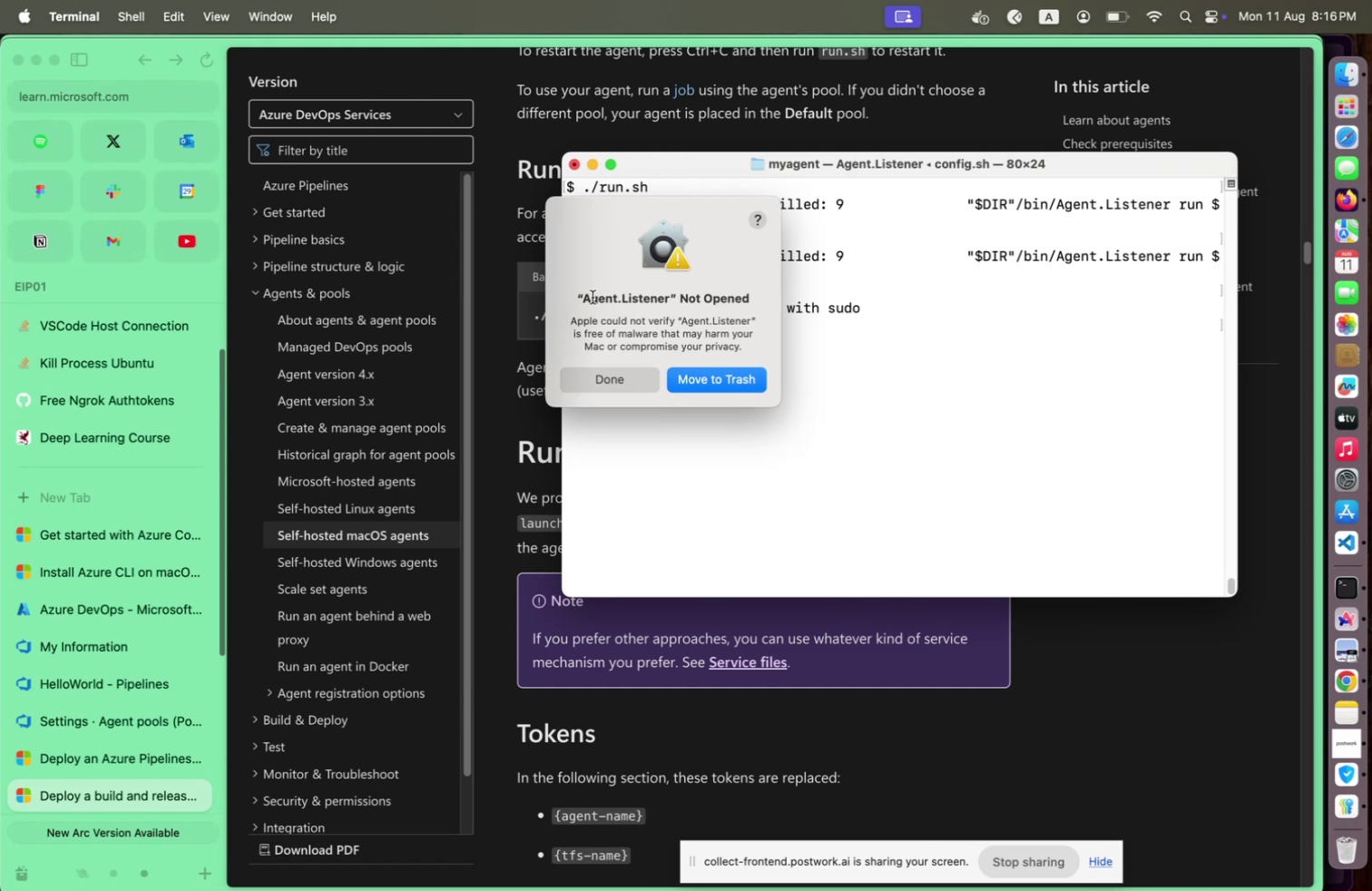 
wait(7.23)
 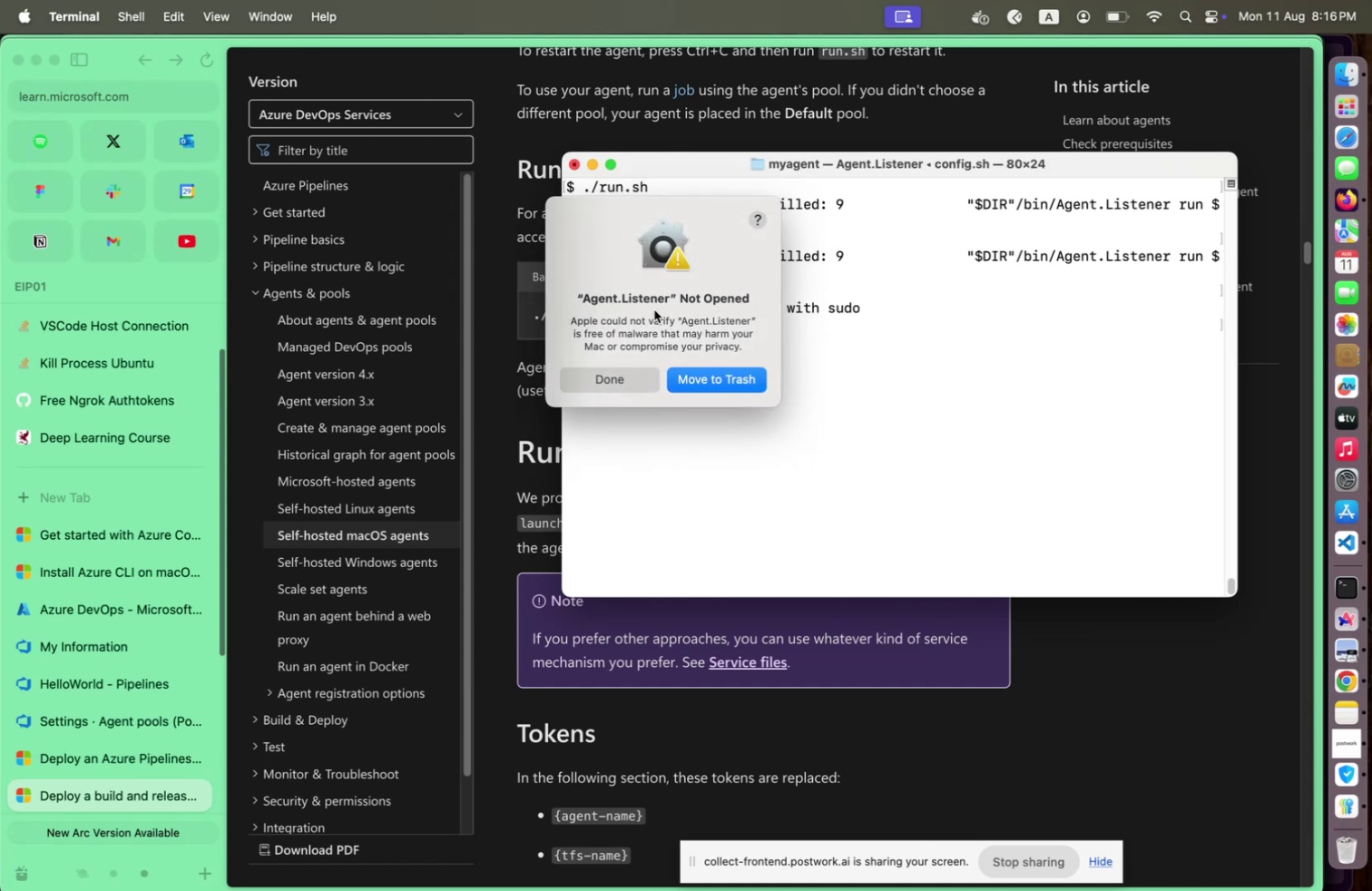 
left_click_drag(start_coordinate=[579, 298], to_coordinate=[763, 295])
 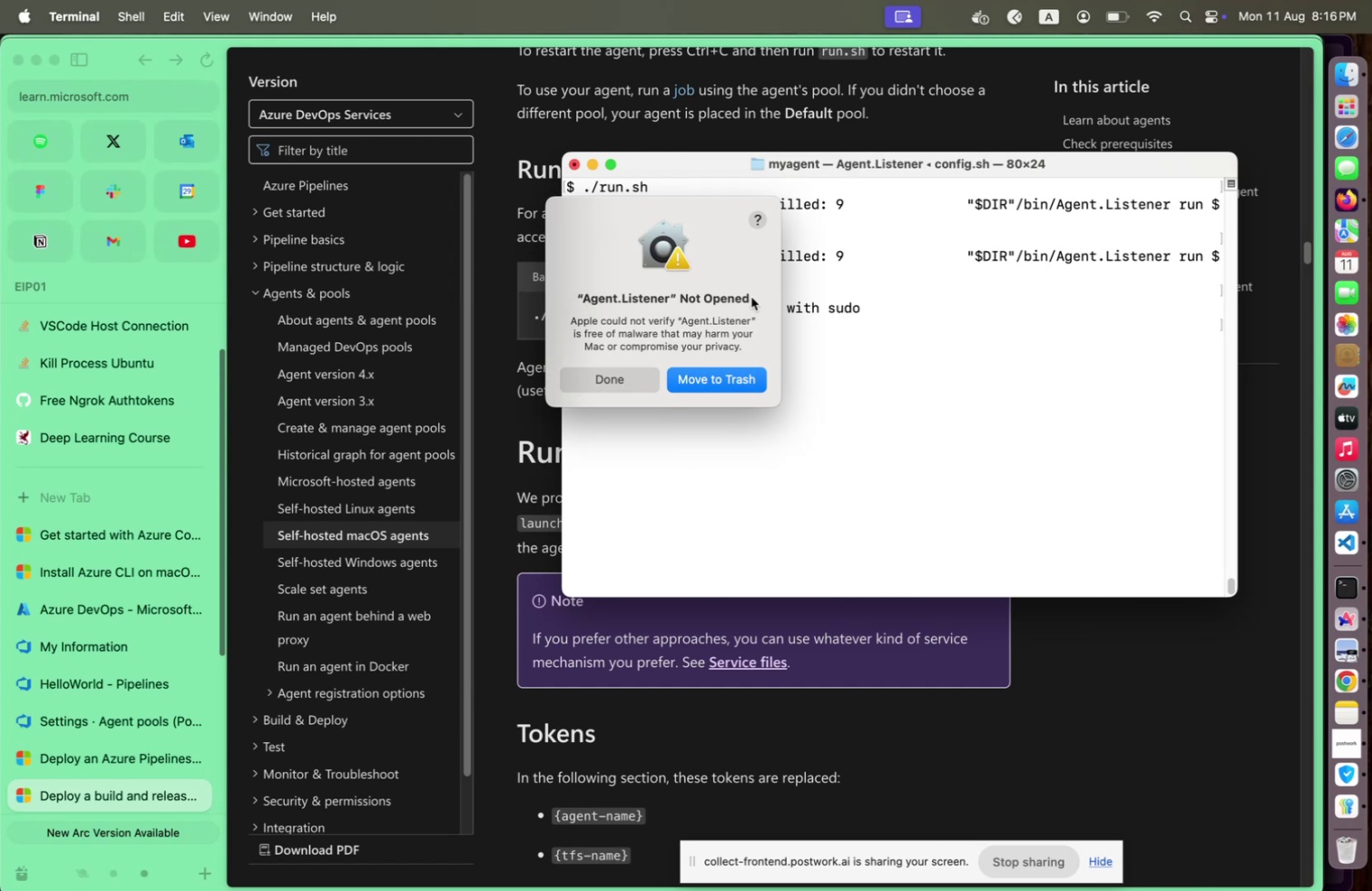 
left_click_drag(start_coordinate=[751, 297], to_coordinate=[561, 299])
 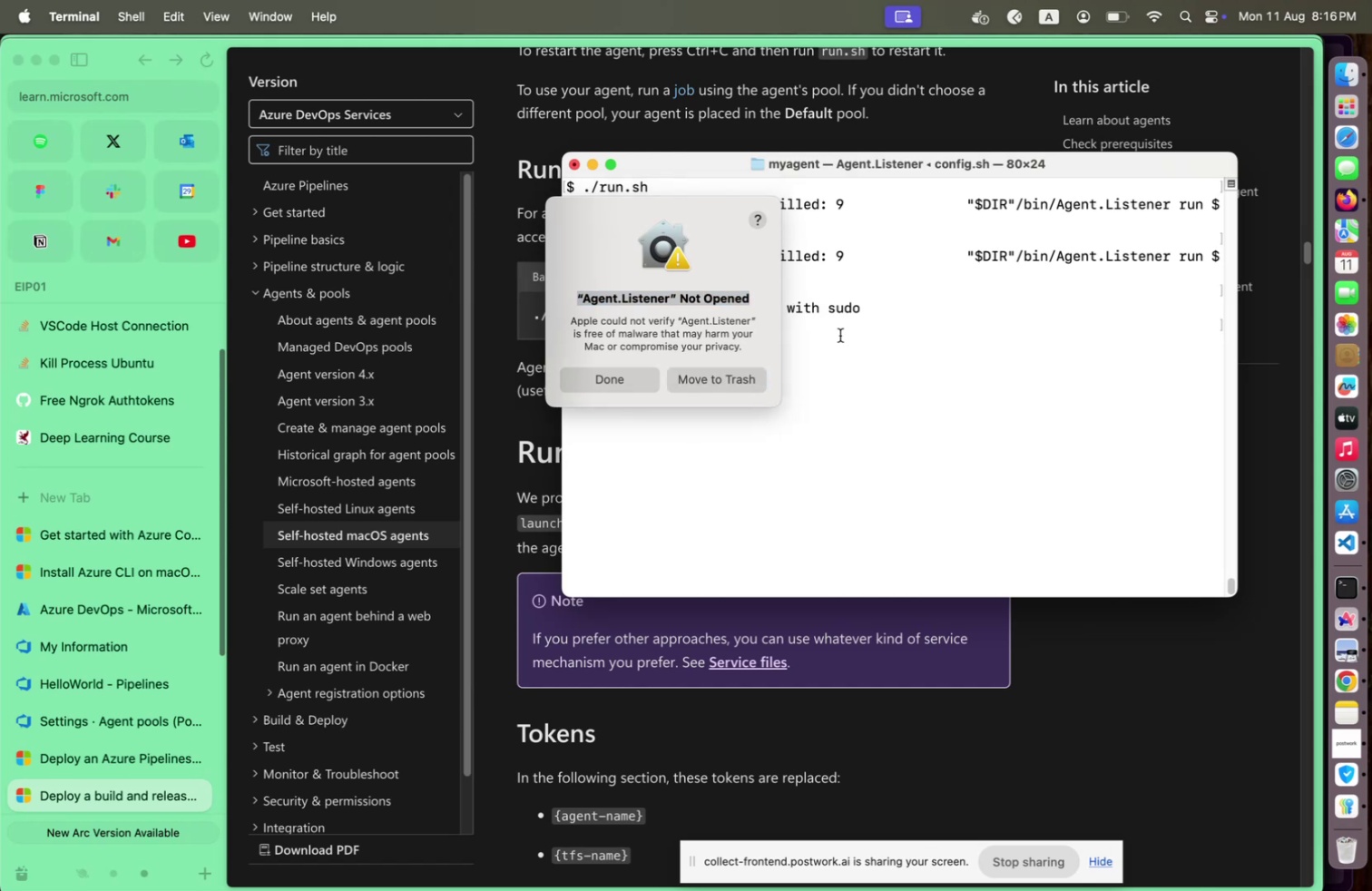 
left_click([840, 335])
 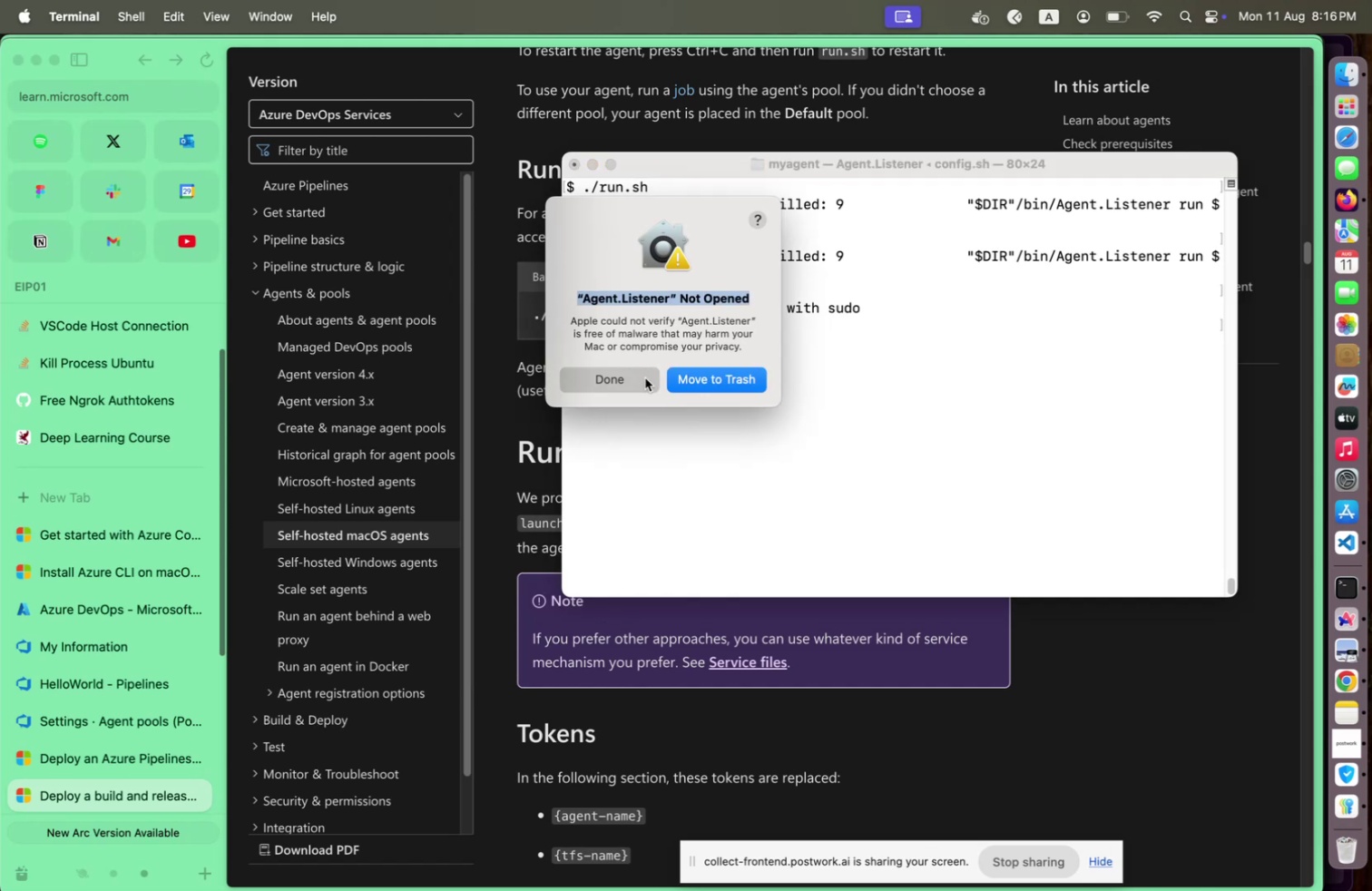 
left_click([645, 377])
 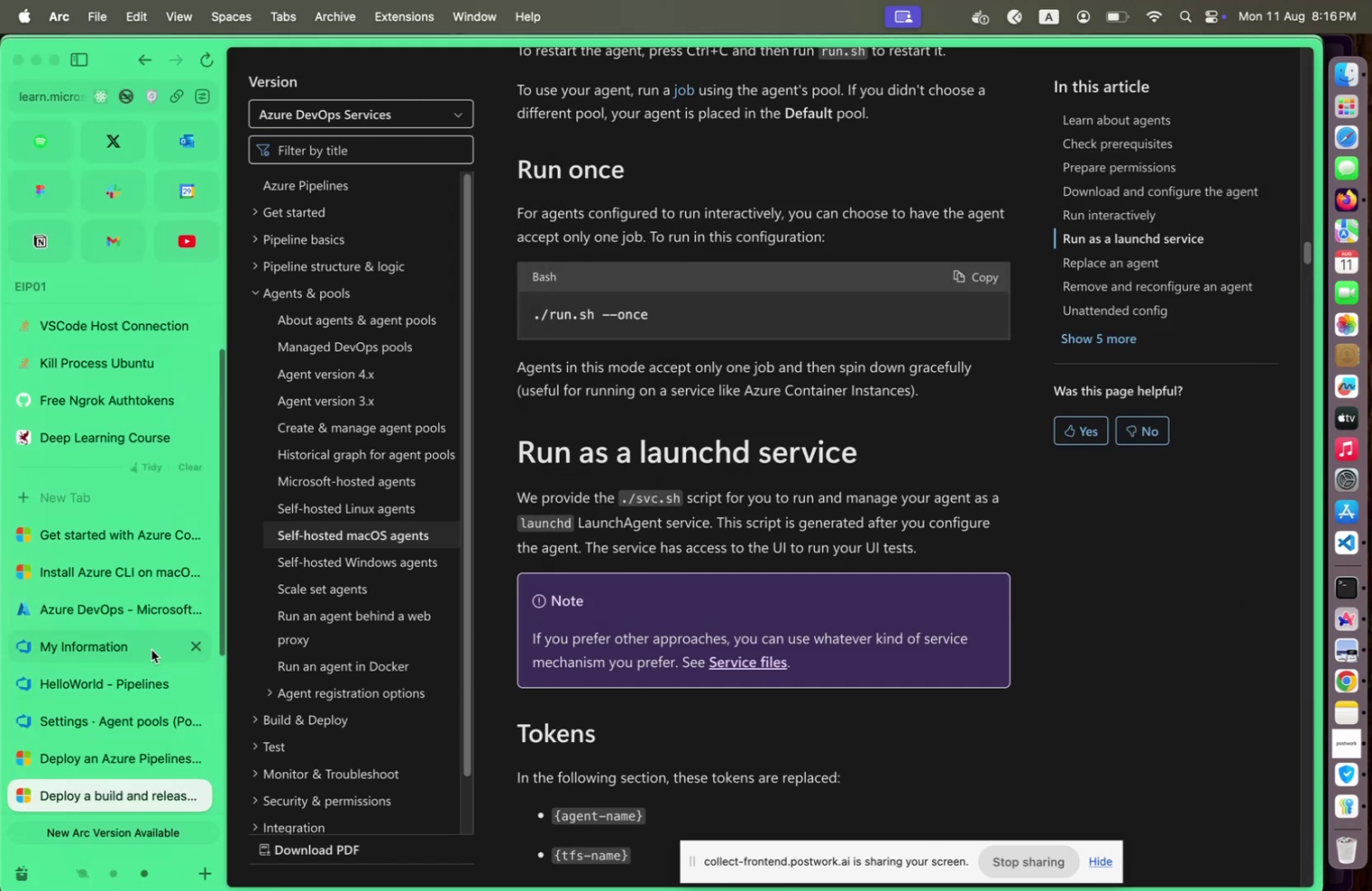 
left_click([145, 701])
 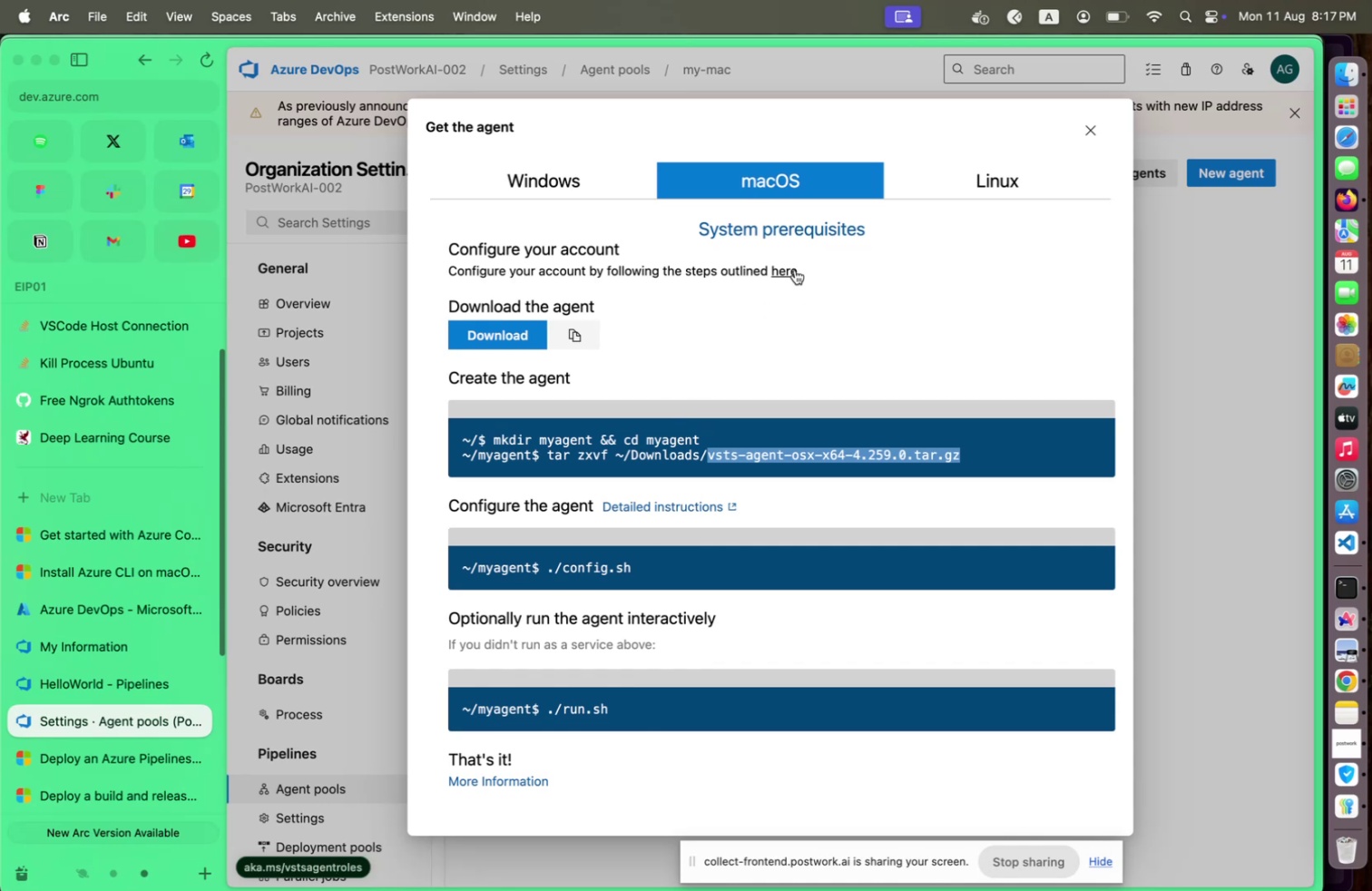 
wait(9.84)
 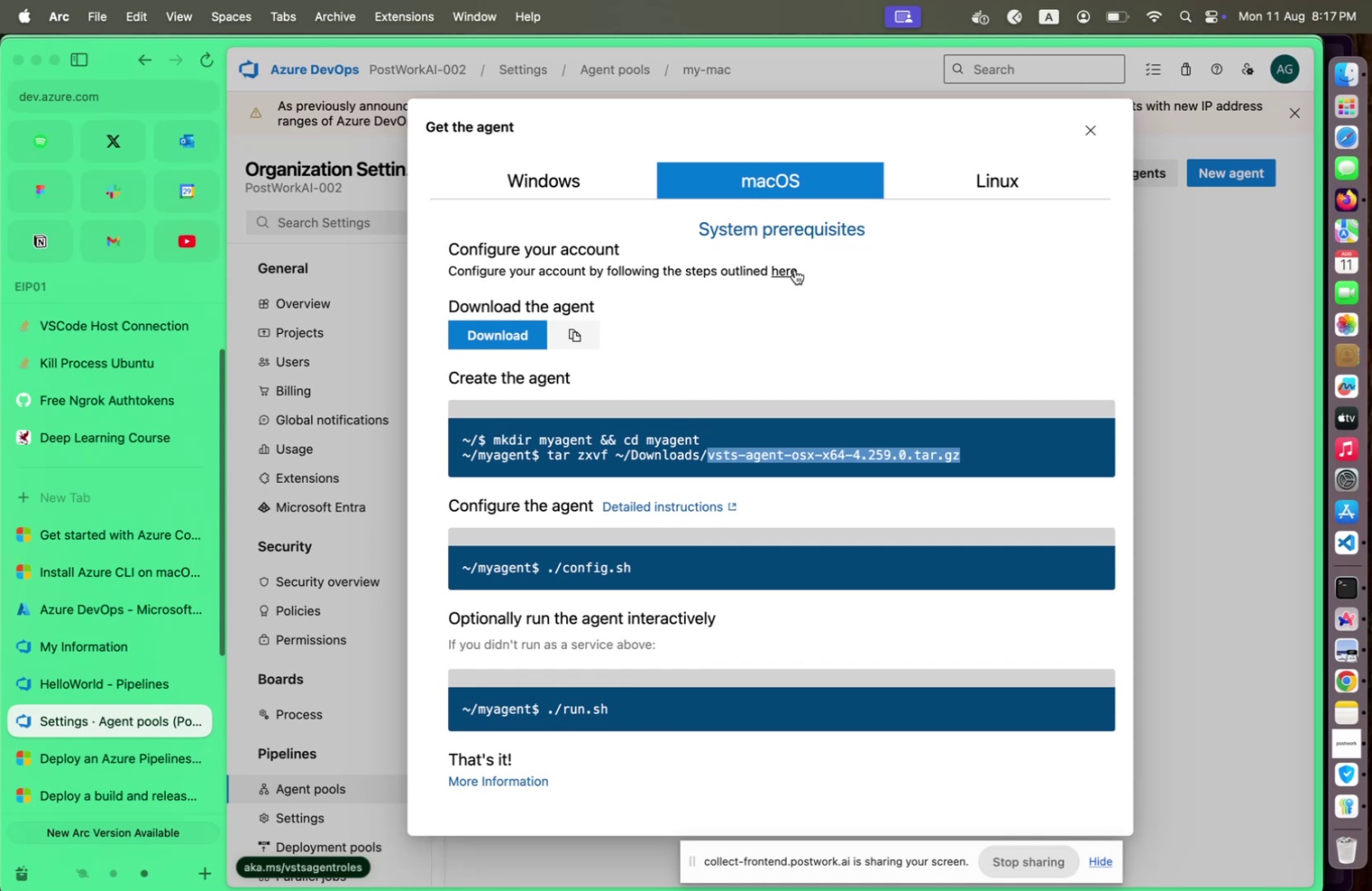 
scroll: coordinate [1021, 295], scroll_direction: down, amount: 2.0
 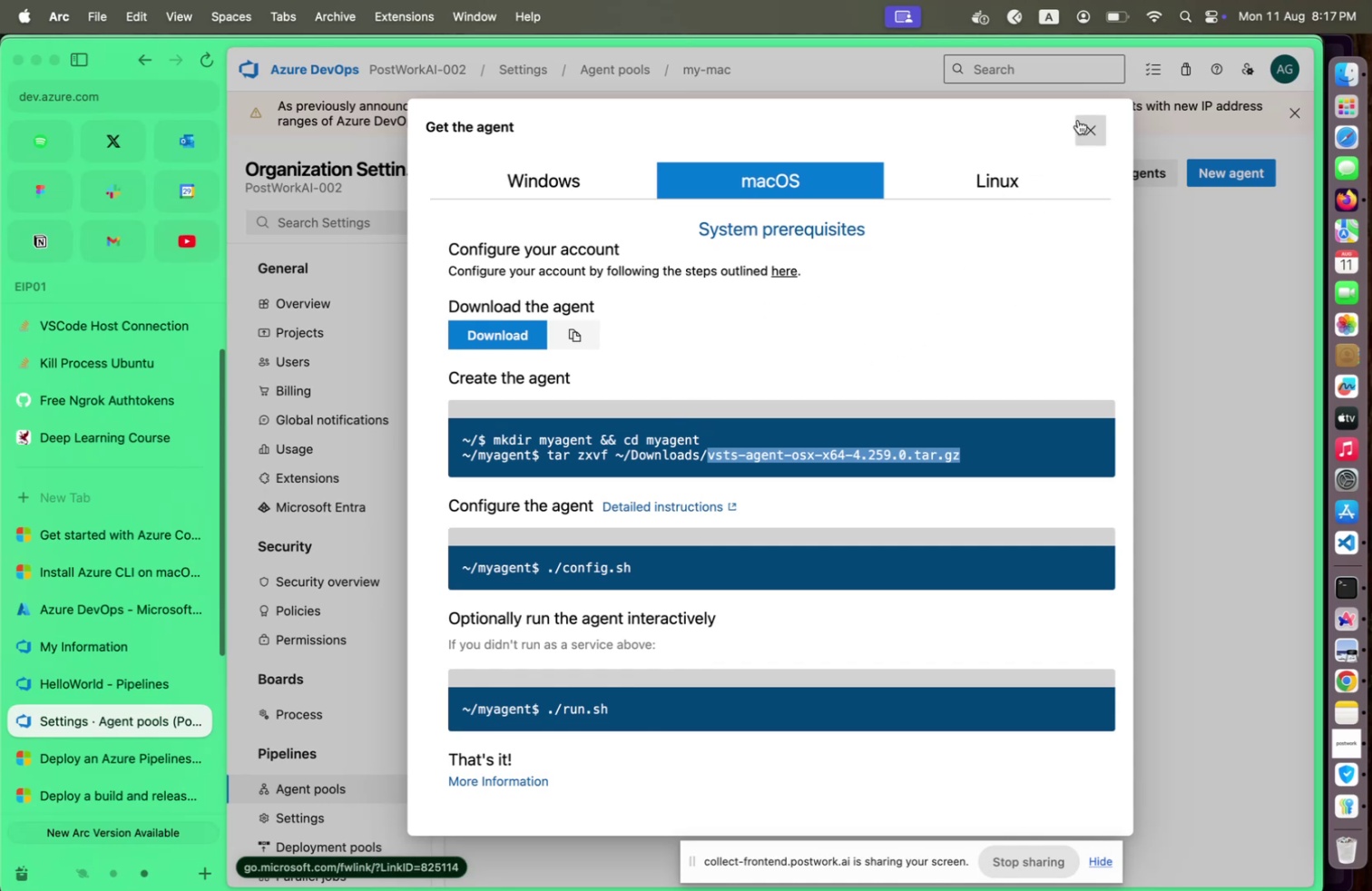 
left_click([1078, 120])
 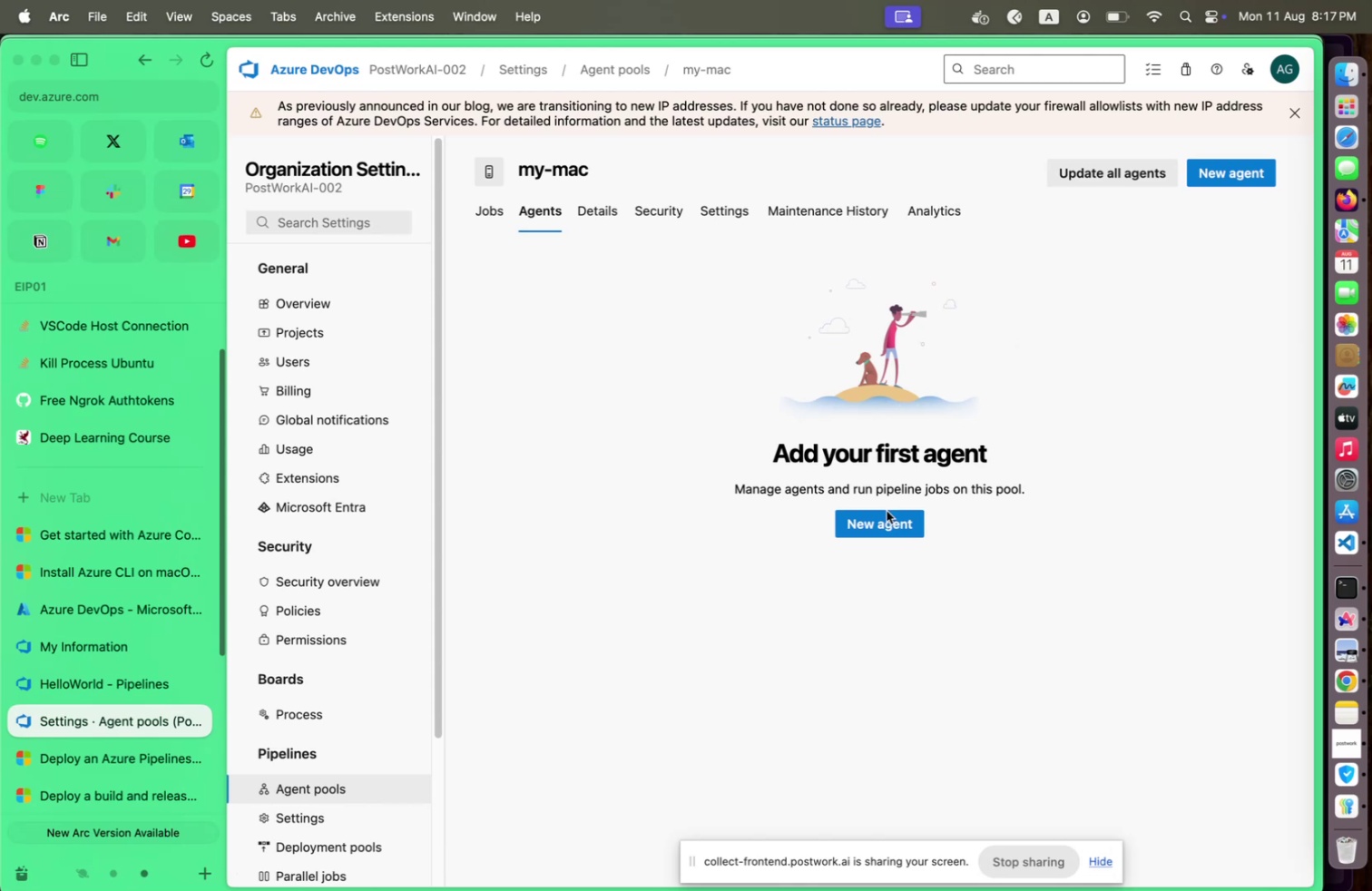 
left_click([887, 519])
 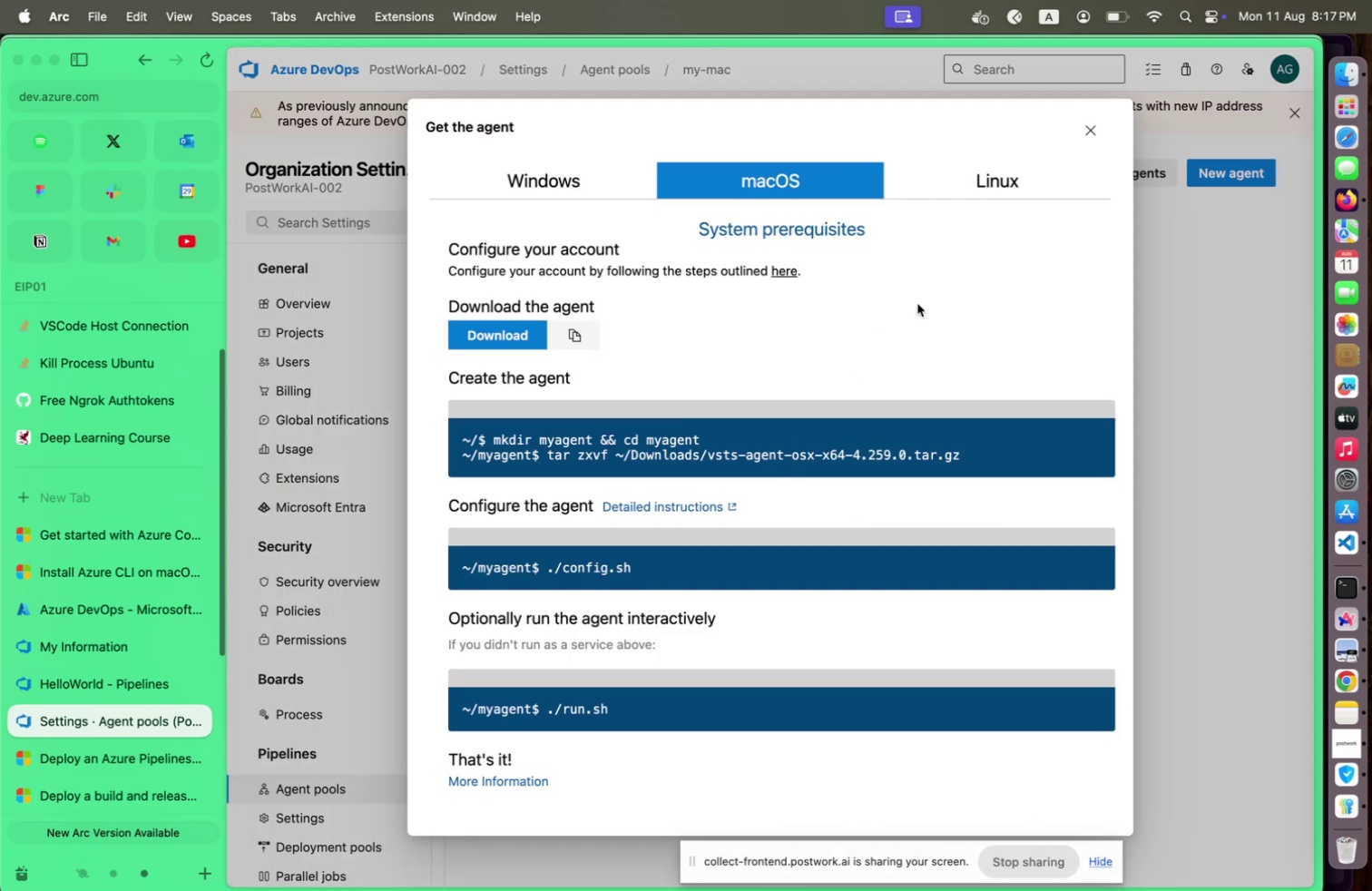 
left_click([1105, 133])
 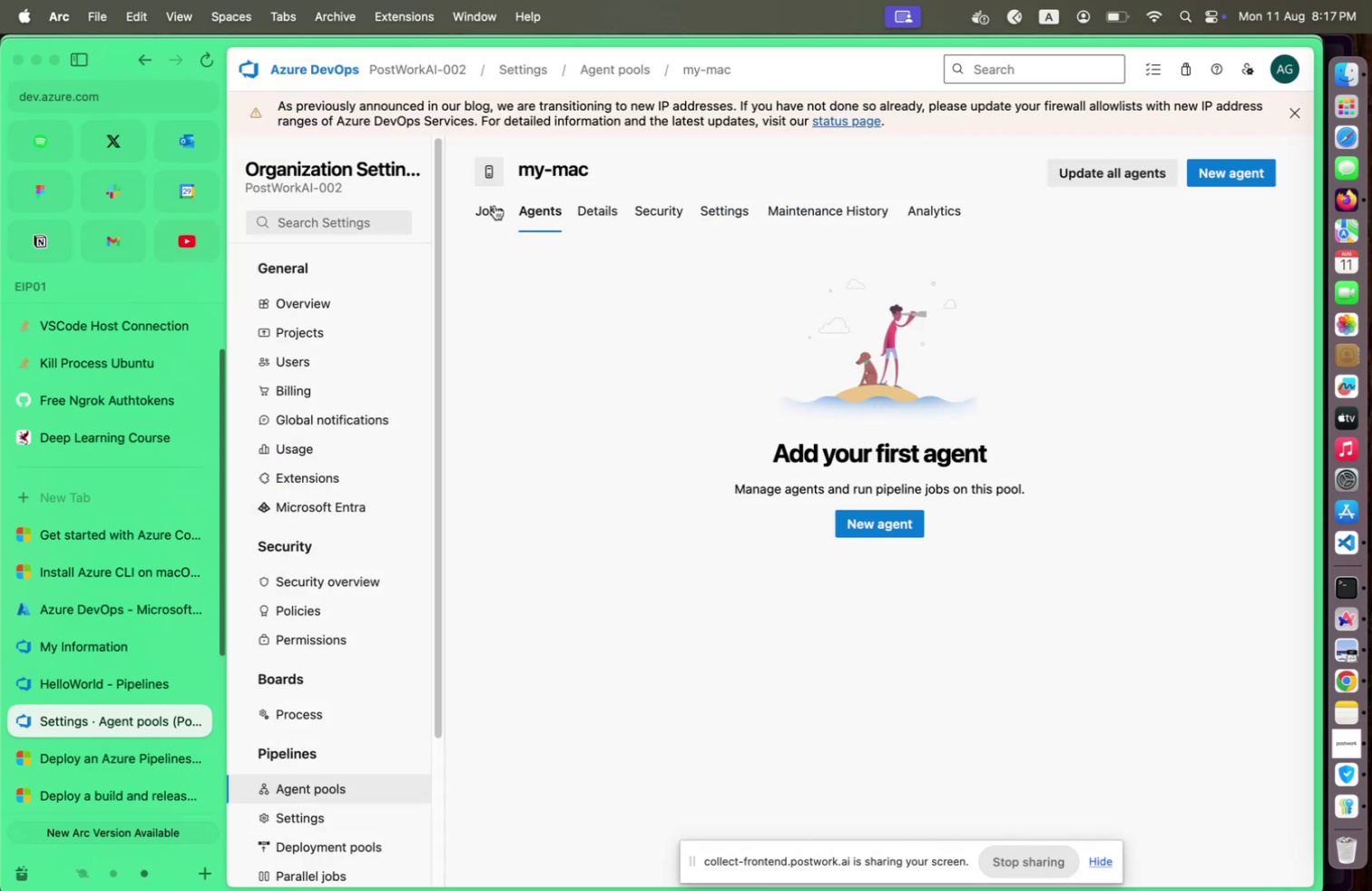 
left_click([495, 205])
 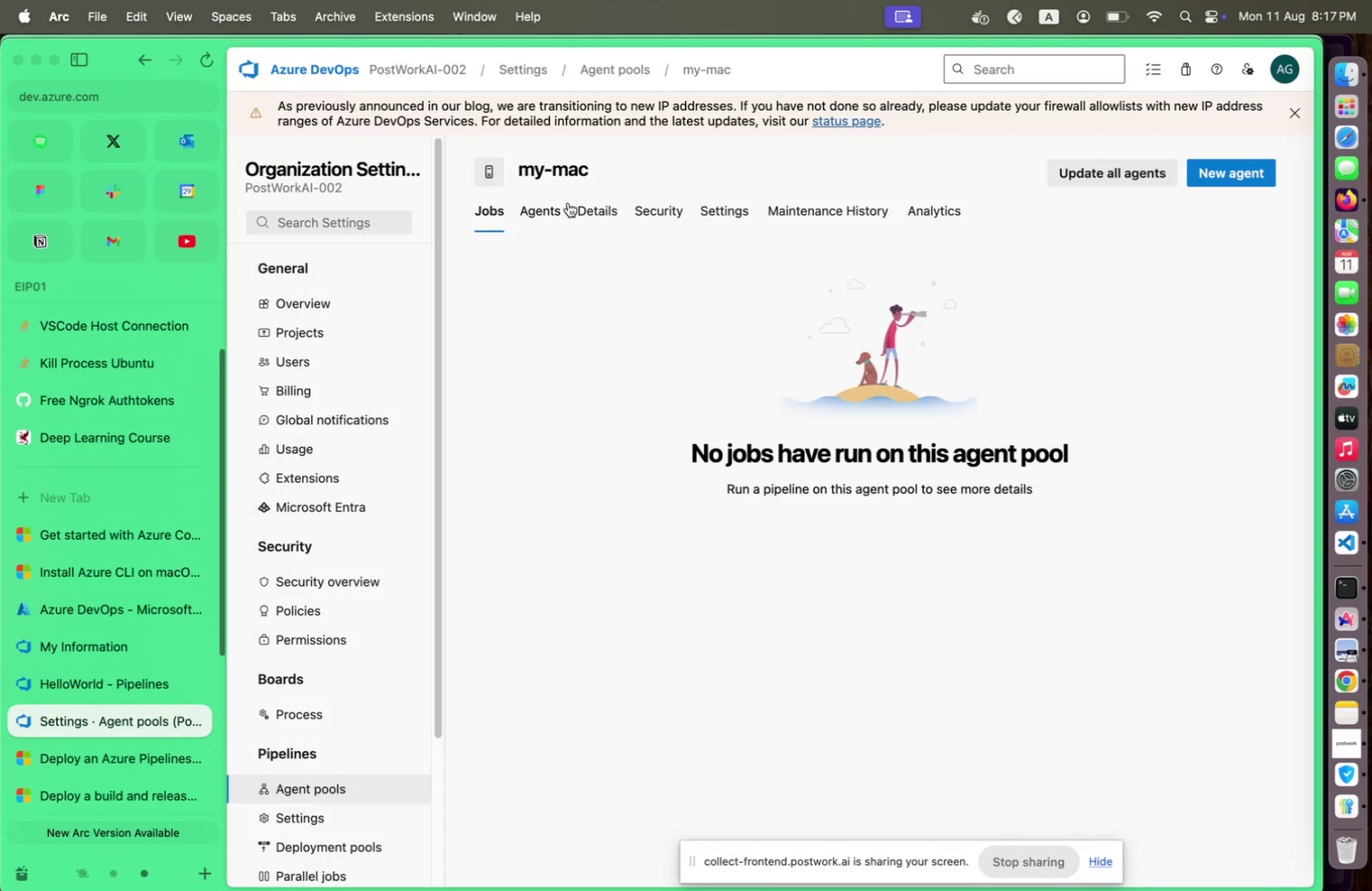 
mouse_move([1222, 103])
 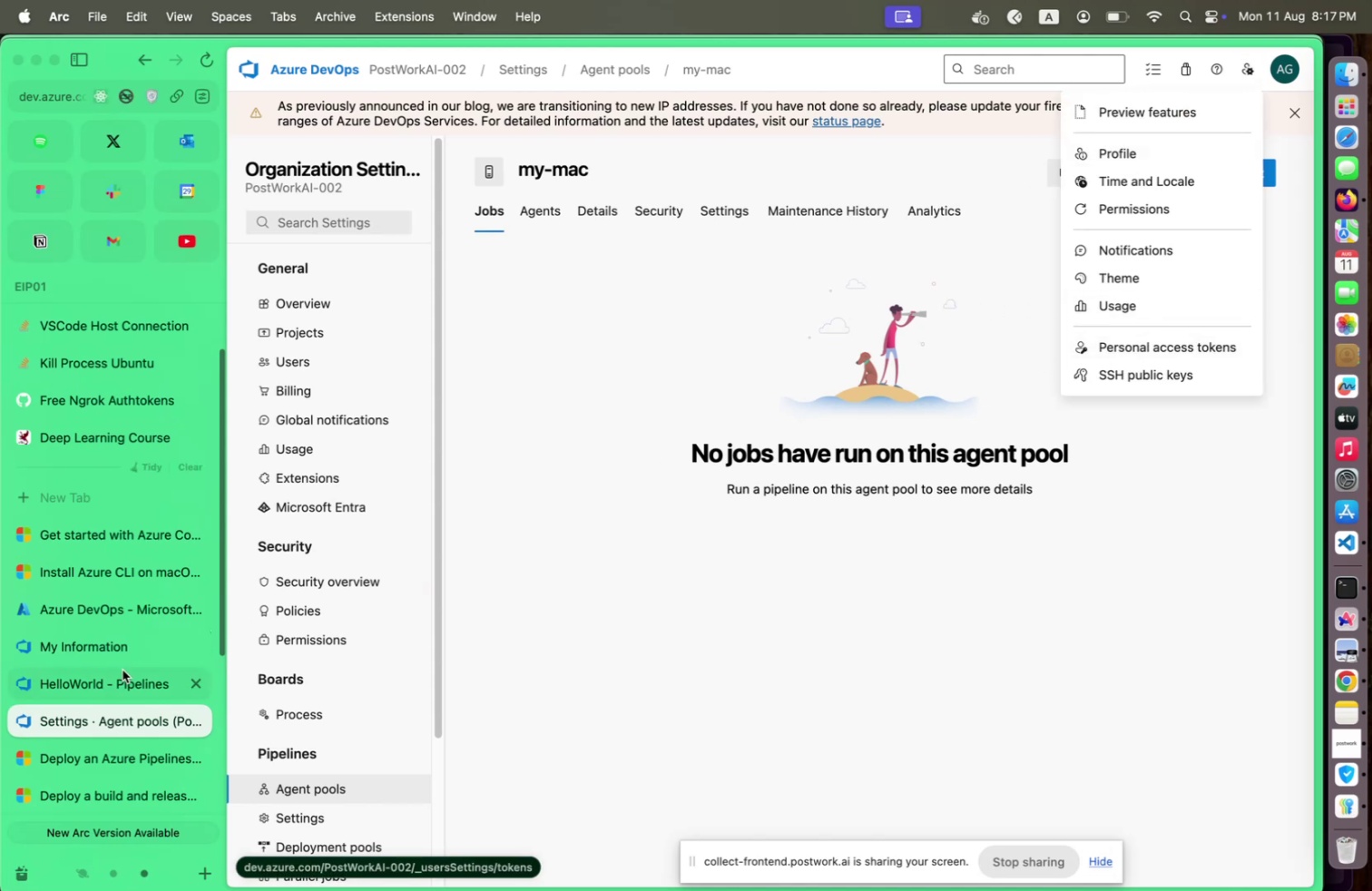 
wait(5.54)
 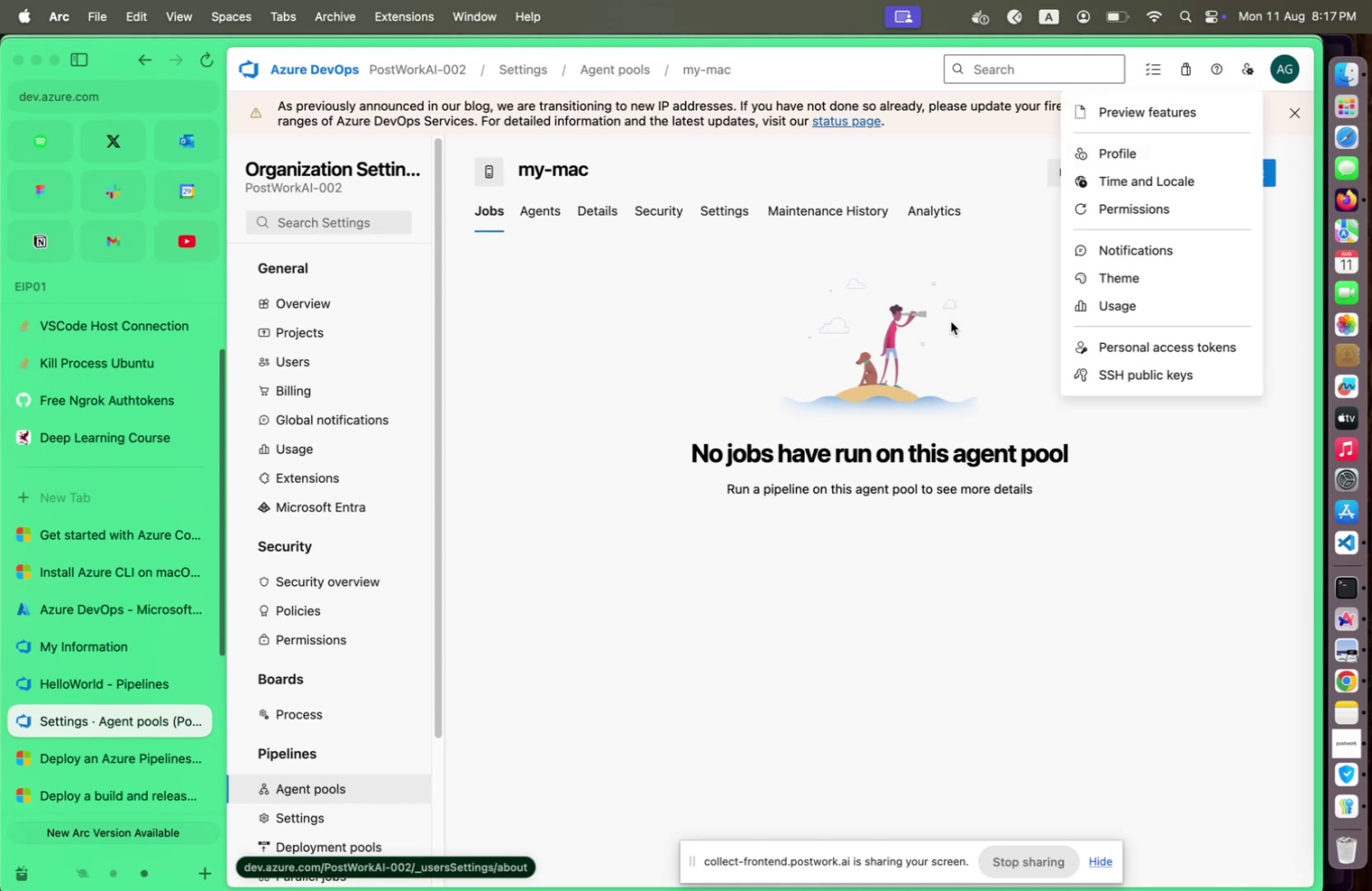 
scroll: coordinate [135, 608], scroll_direction: down, amount: 34.0
 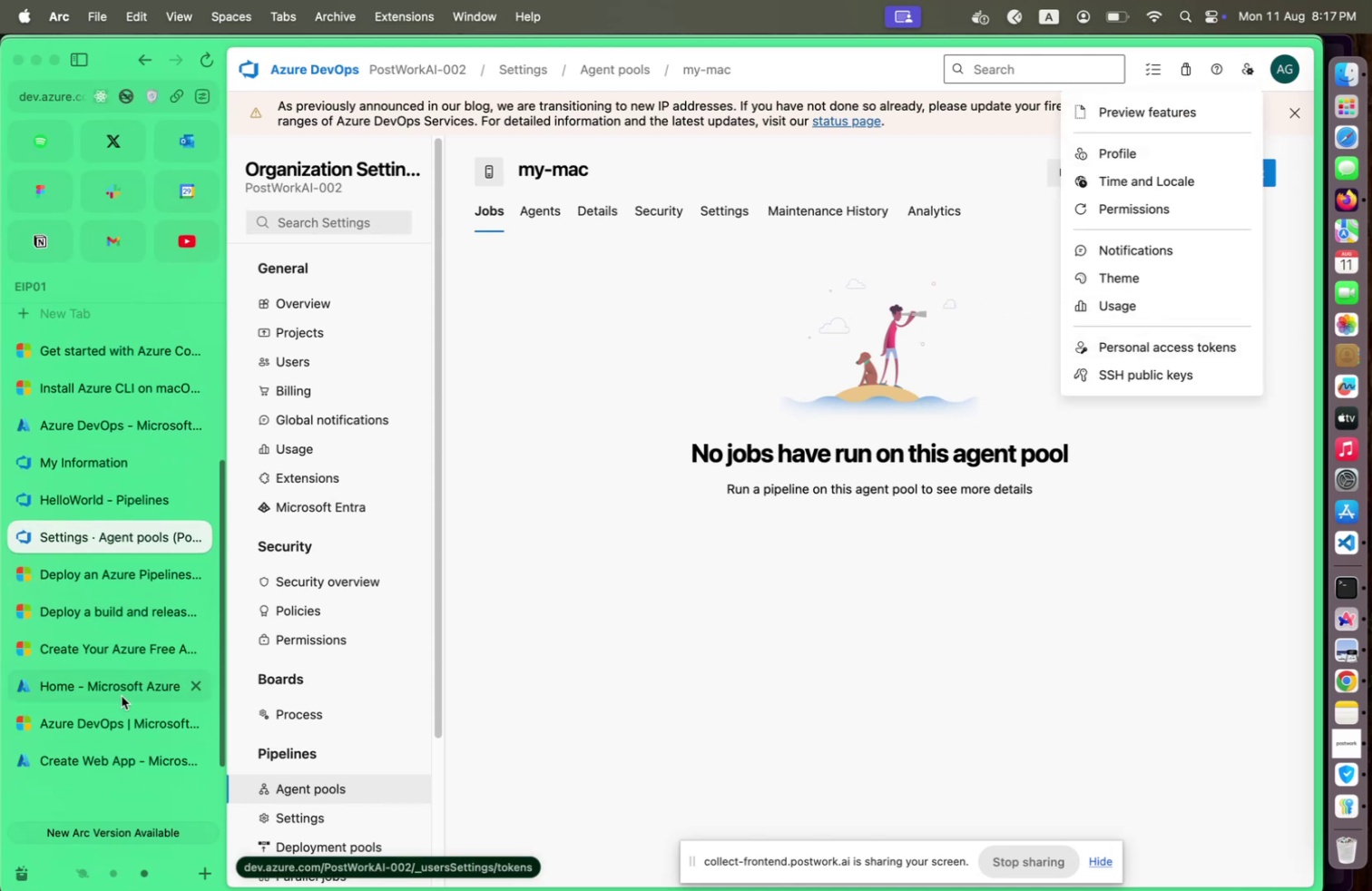 
left_click([122, 695])
 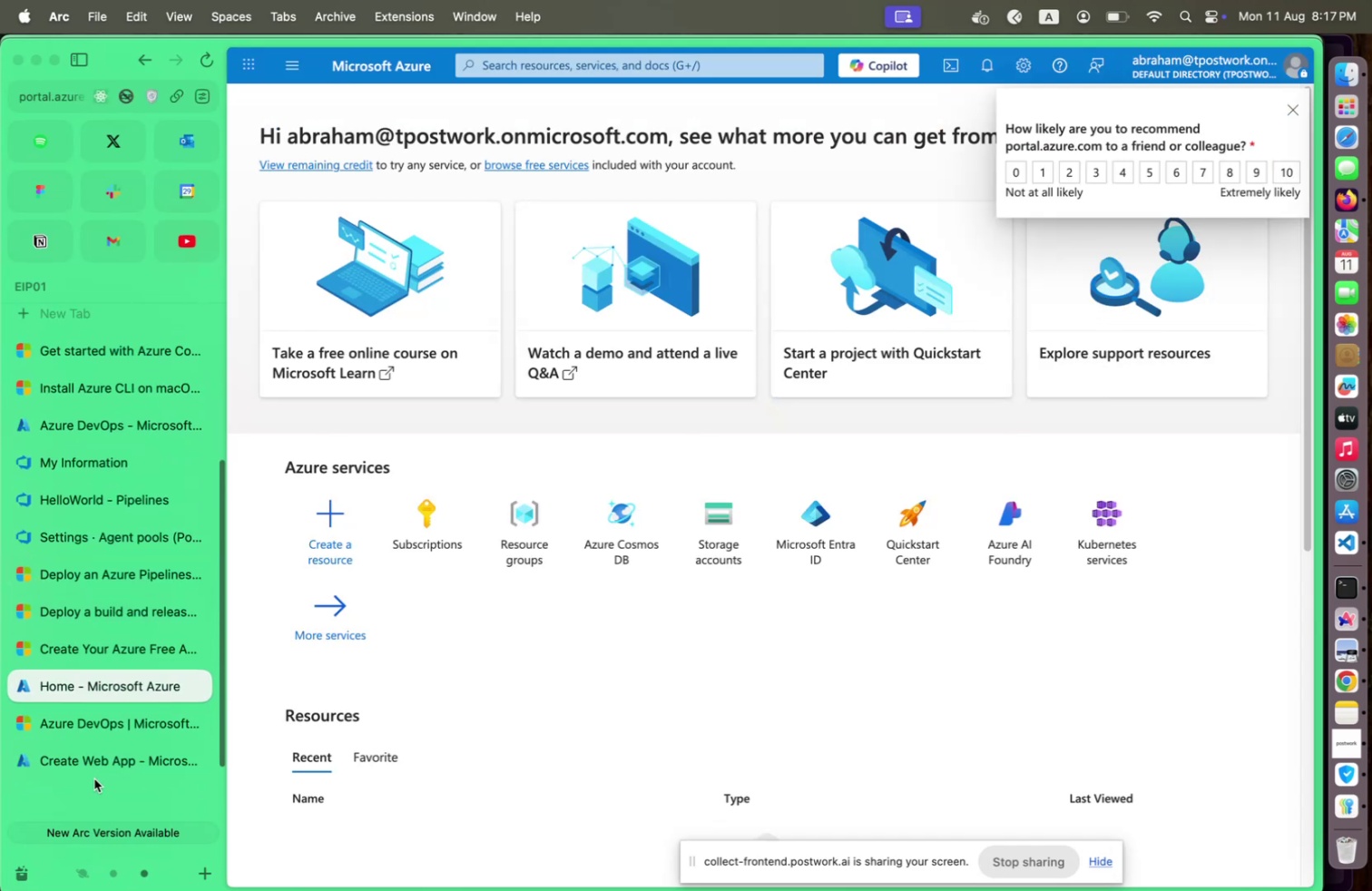 
left_click([94, 778])
 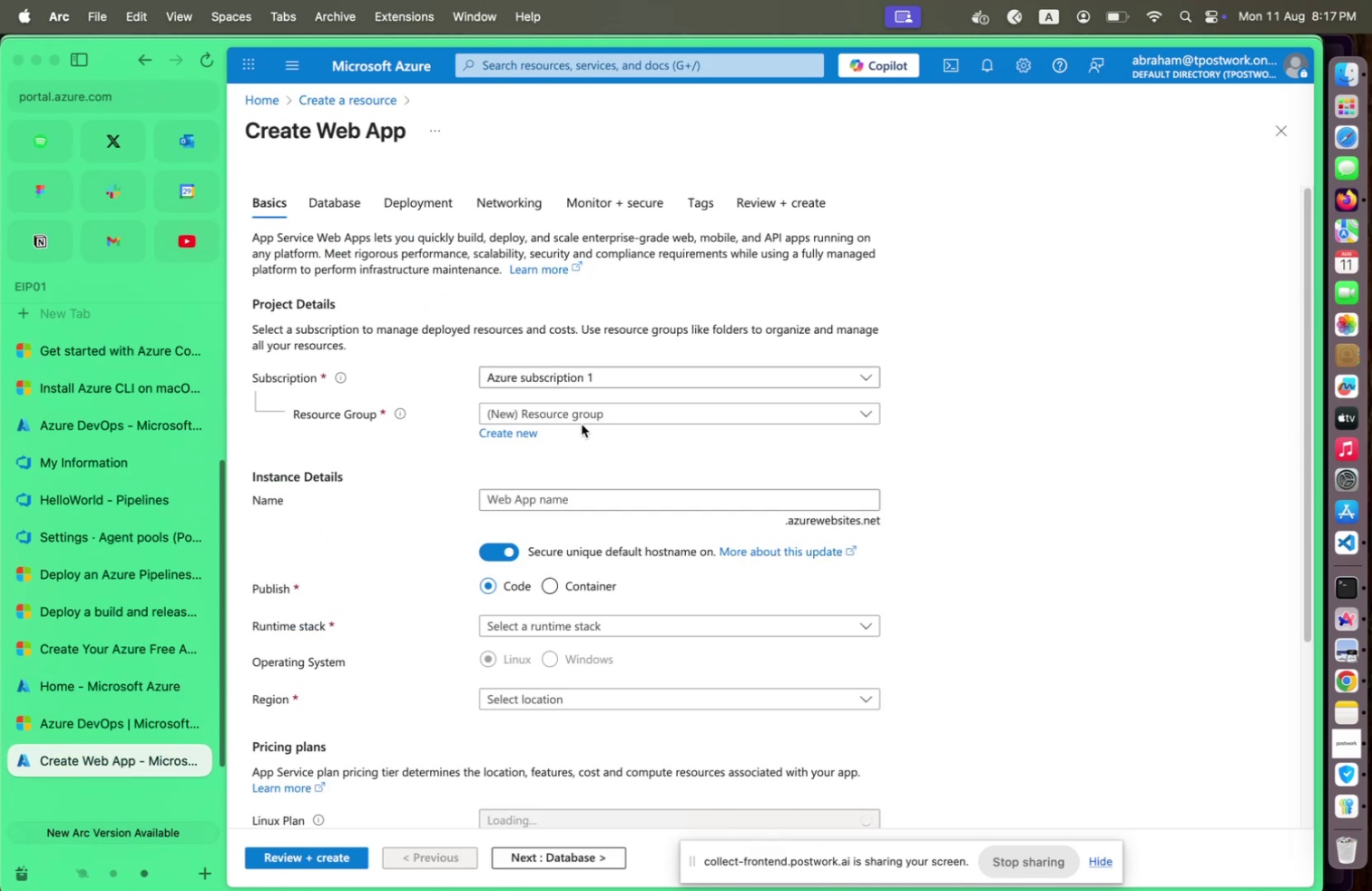 
left_click([589, 415])
 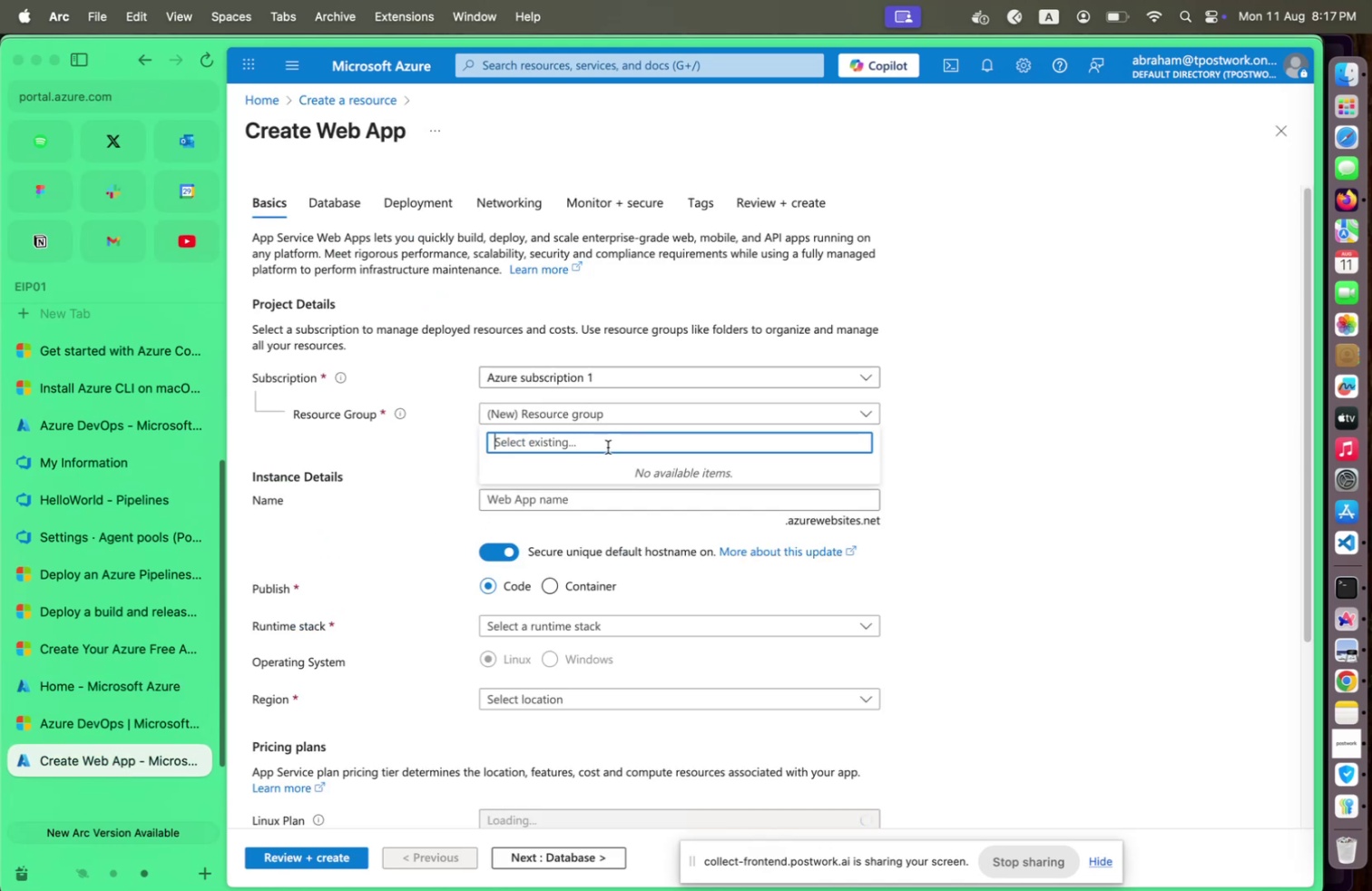 
mouse_move([570, 407])
 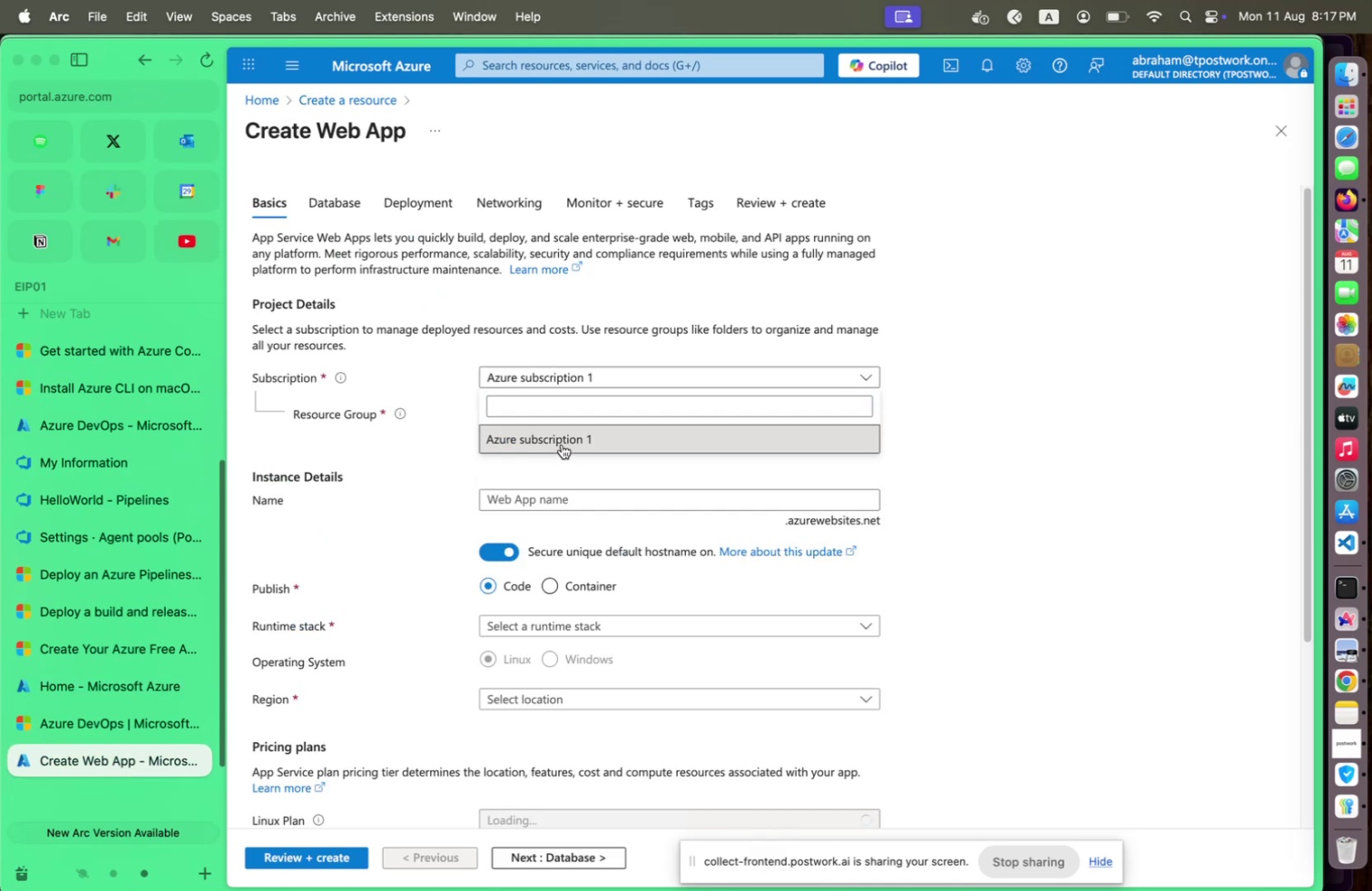 
left_click([562, 444])
 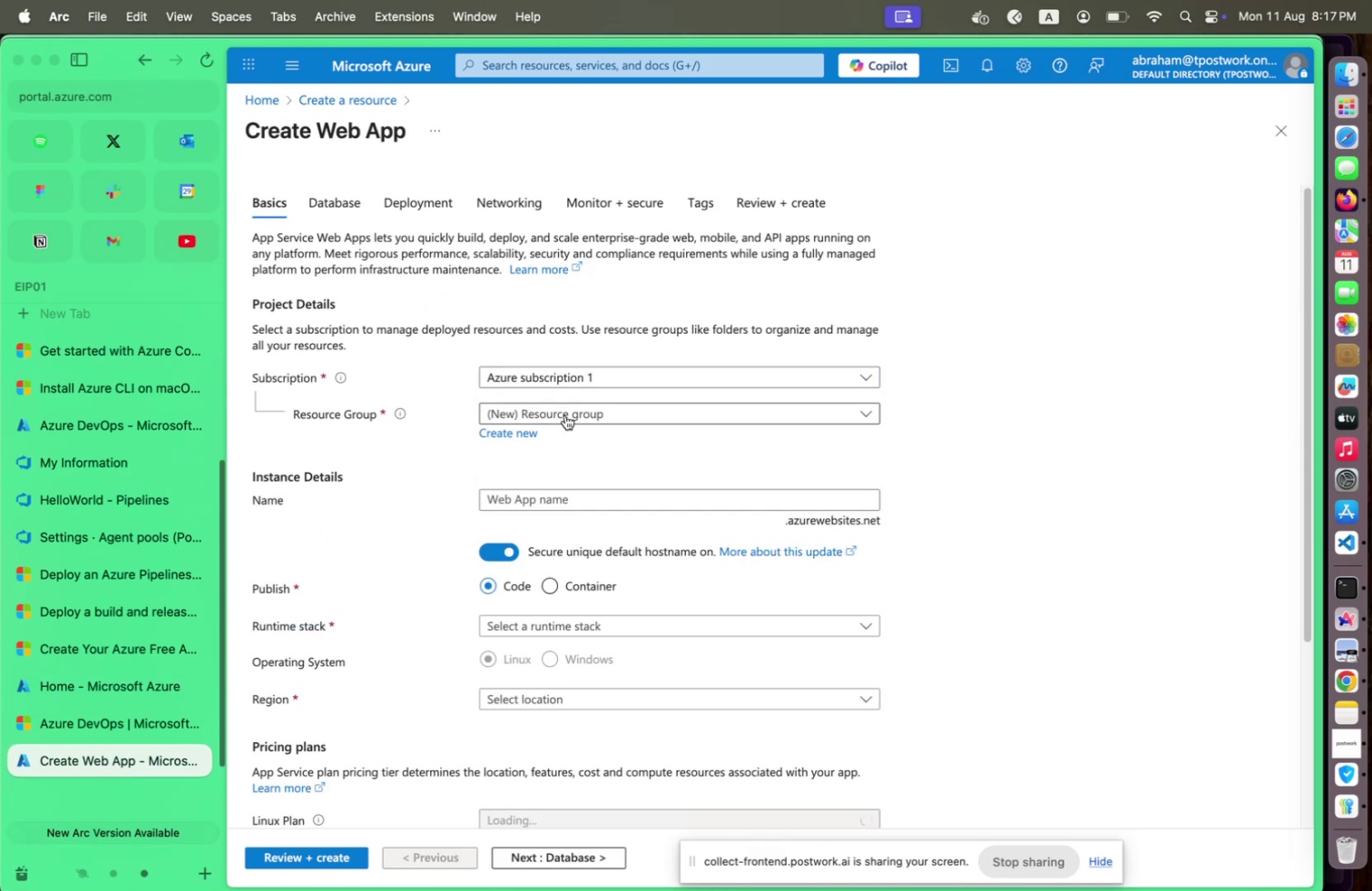 
left_click([565, 415])
 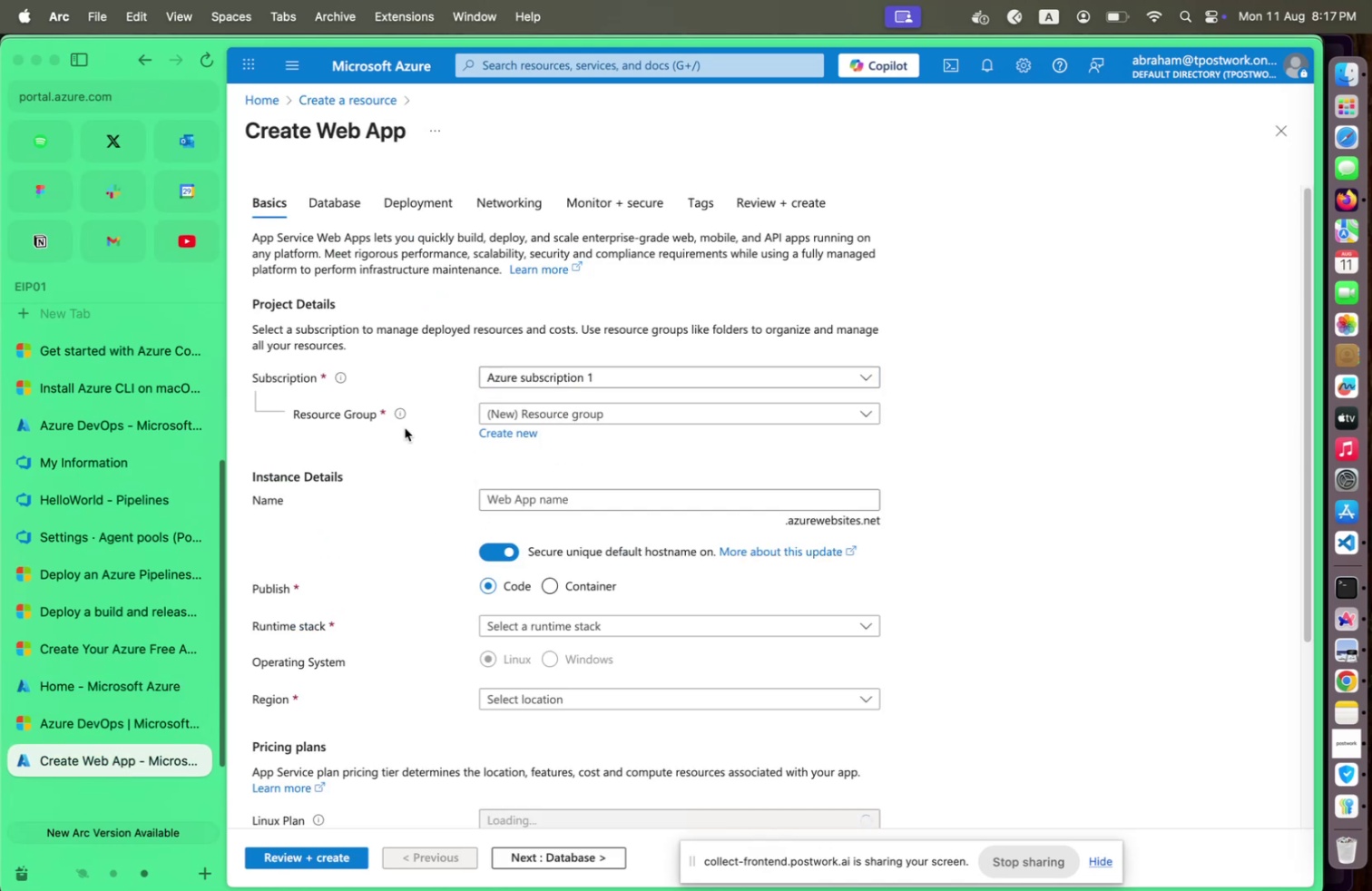 
left_click([405, 427])
 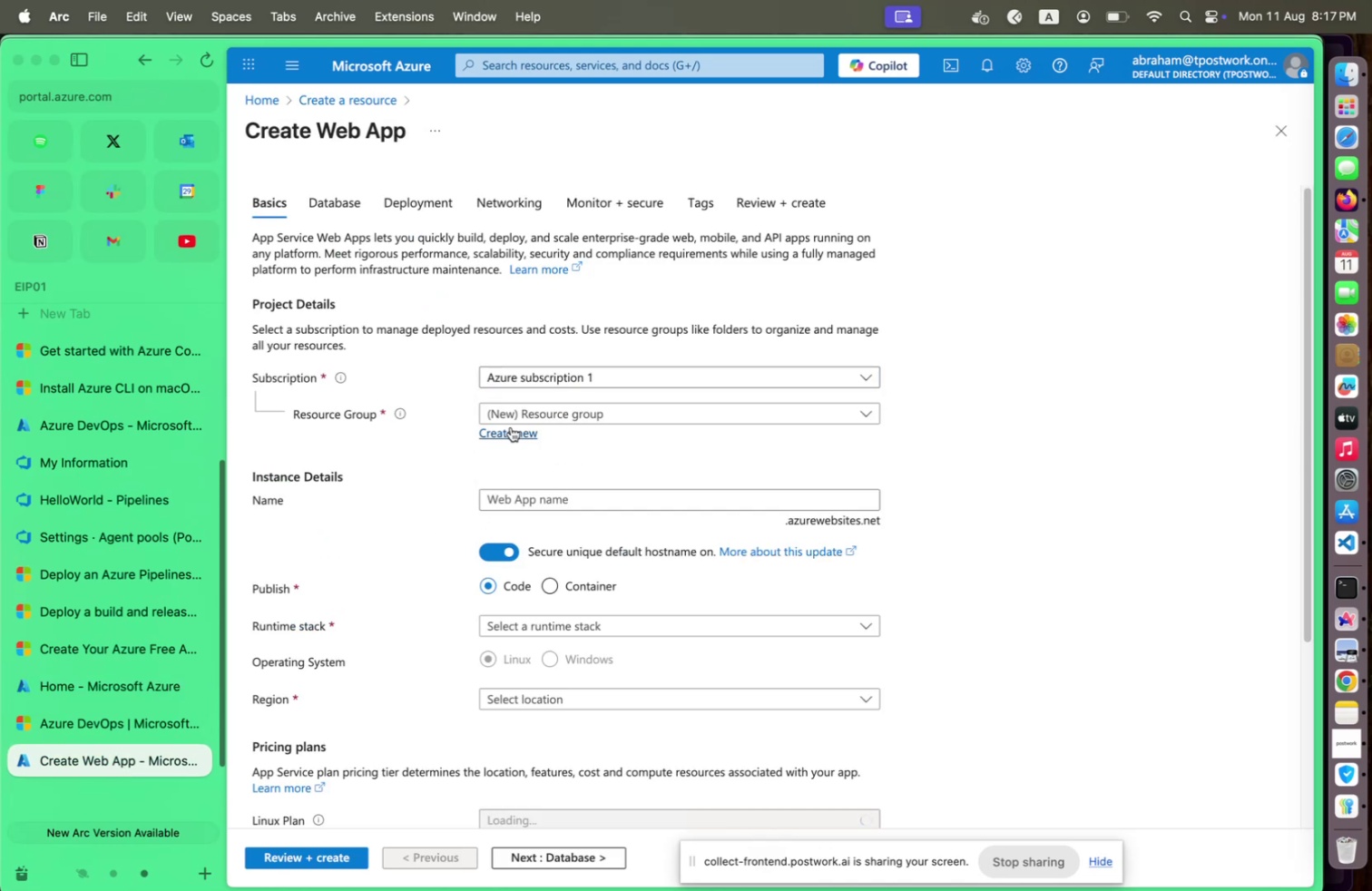 
left_click([511, 426])
 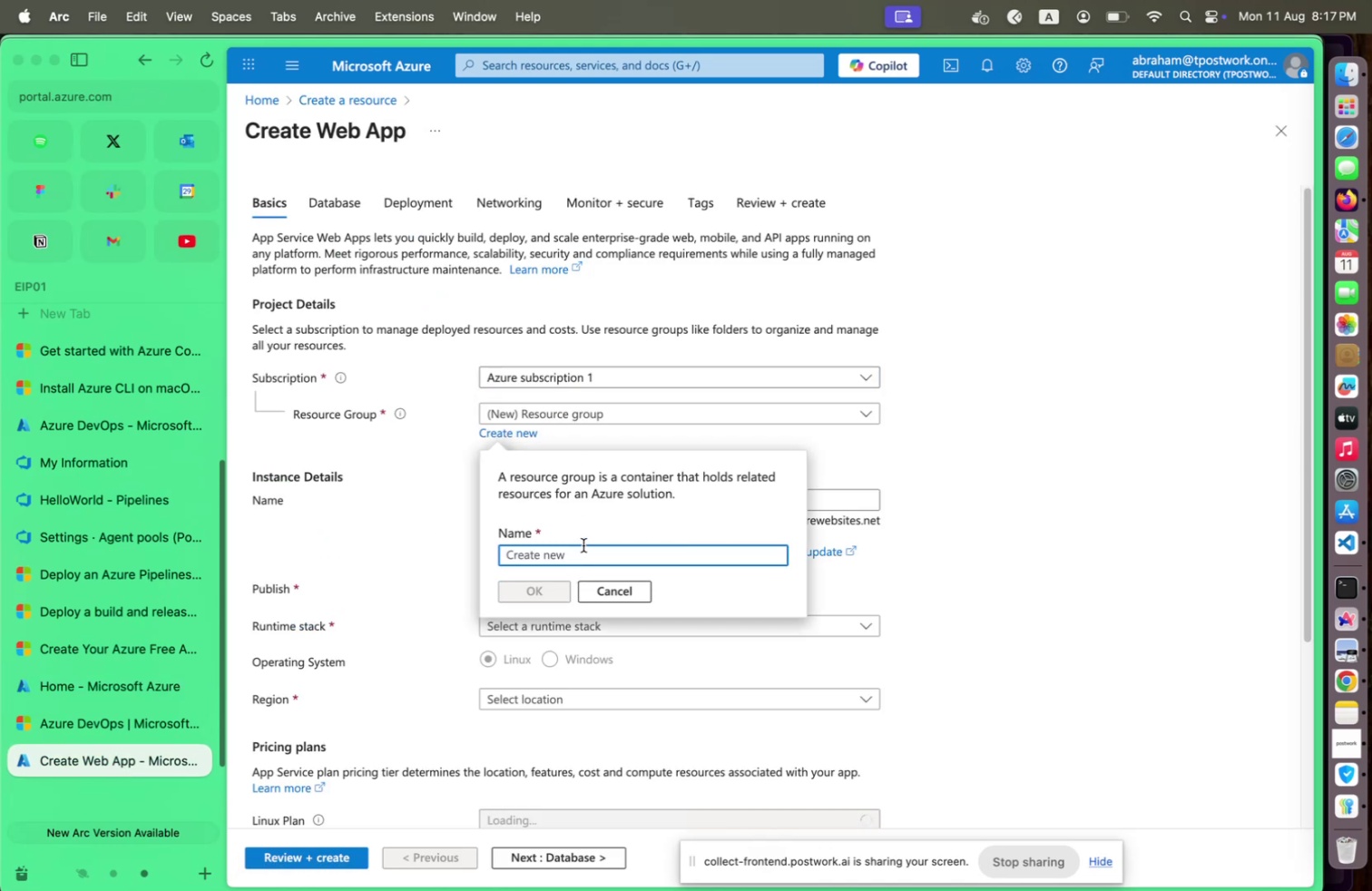 
type(rg-e)
key(Backspace)
type(hellow)
key(Backspace)
type(-r)
key(Backspace)
type(world)
 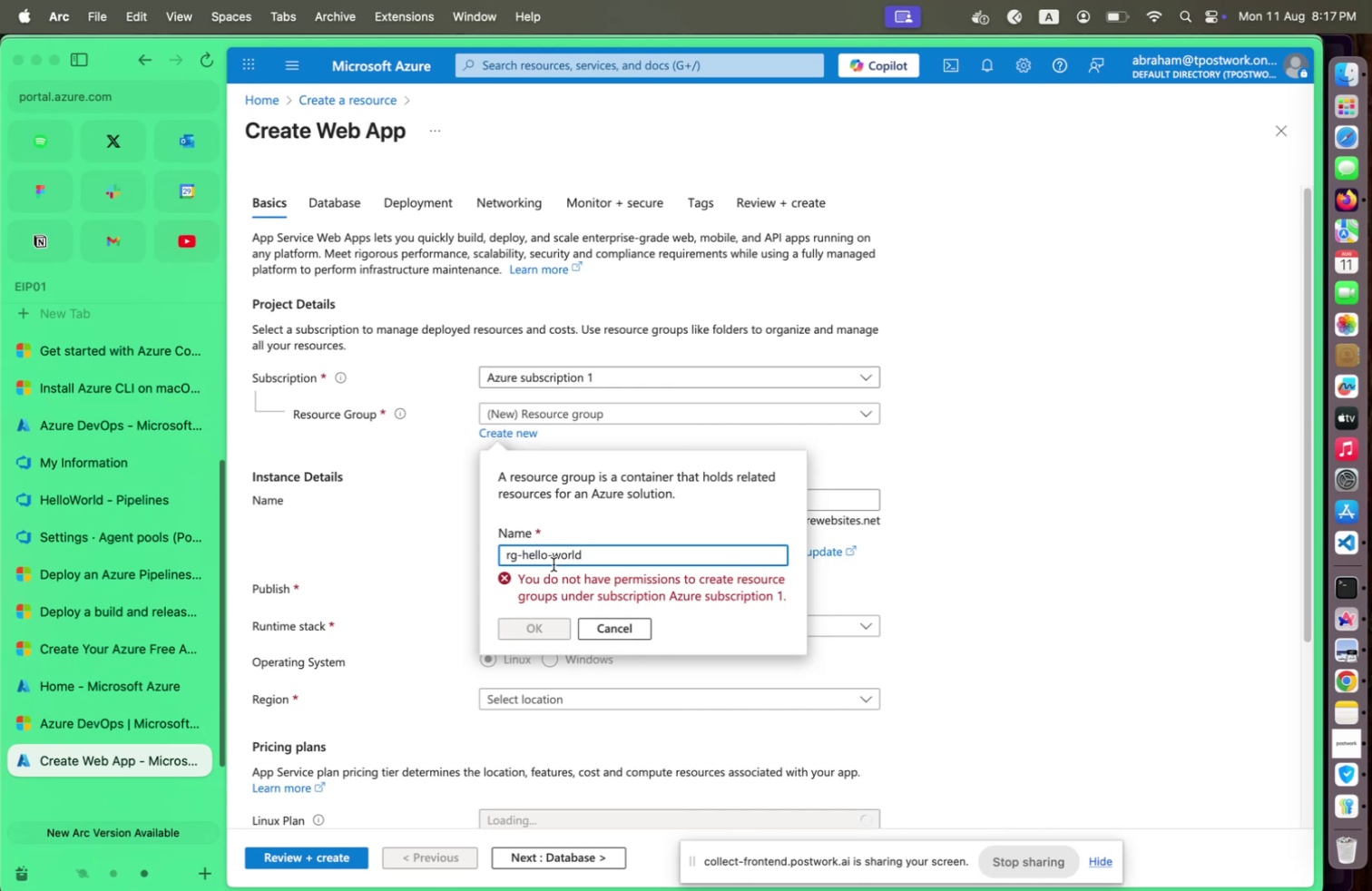 
left_click([537, 601])
 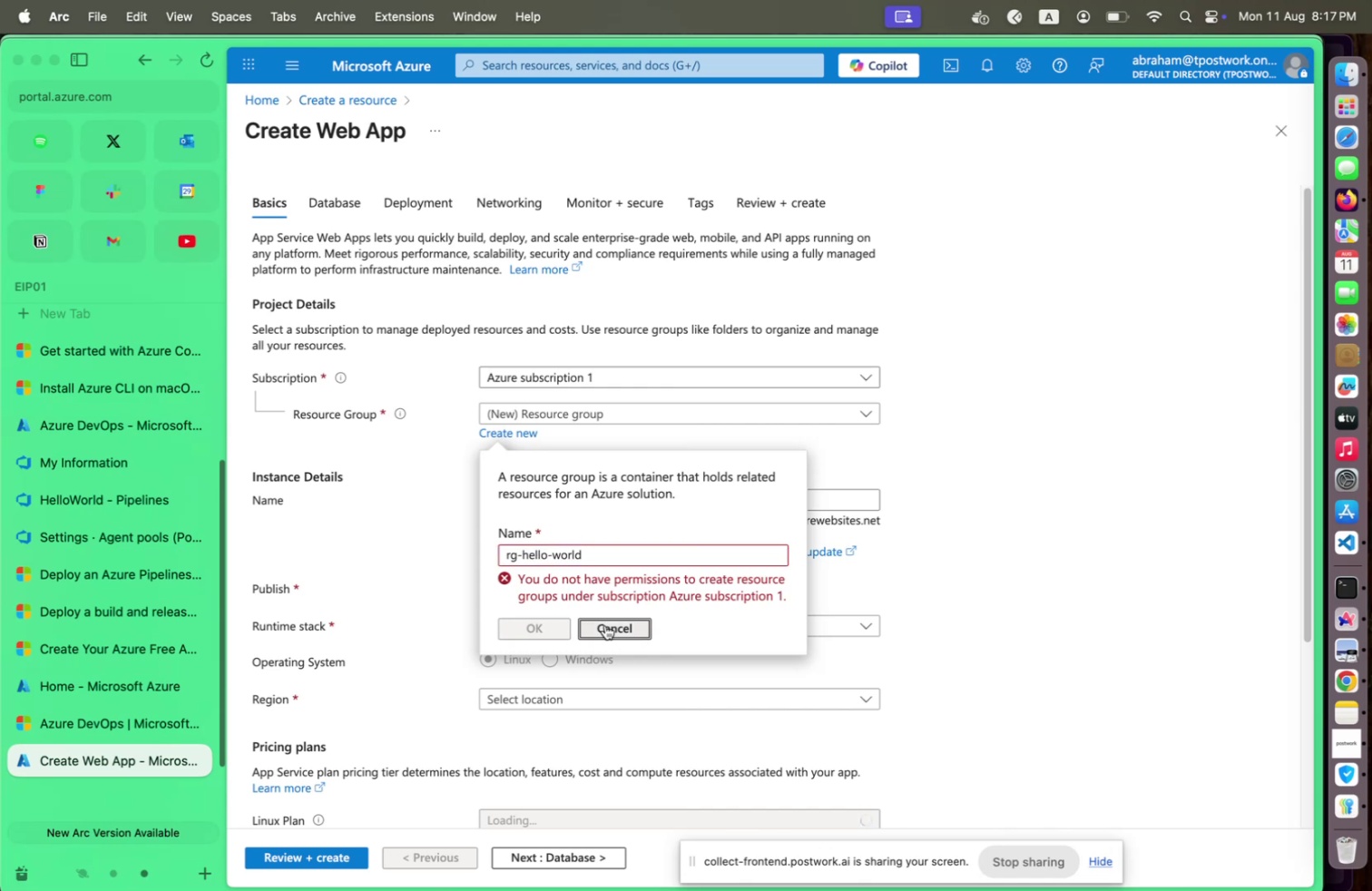 
left_click([605, 624])
 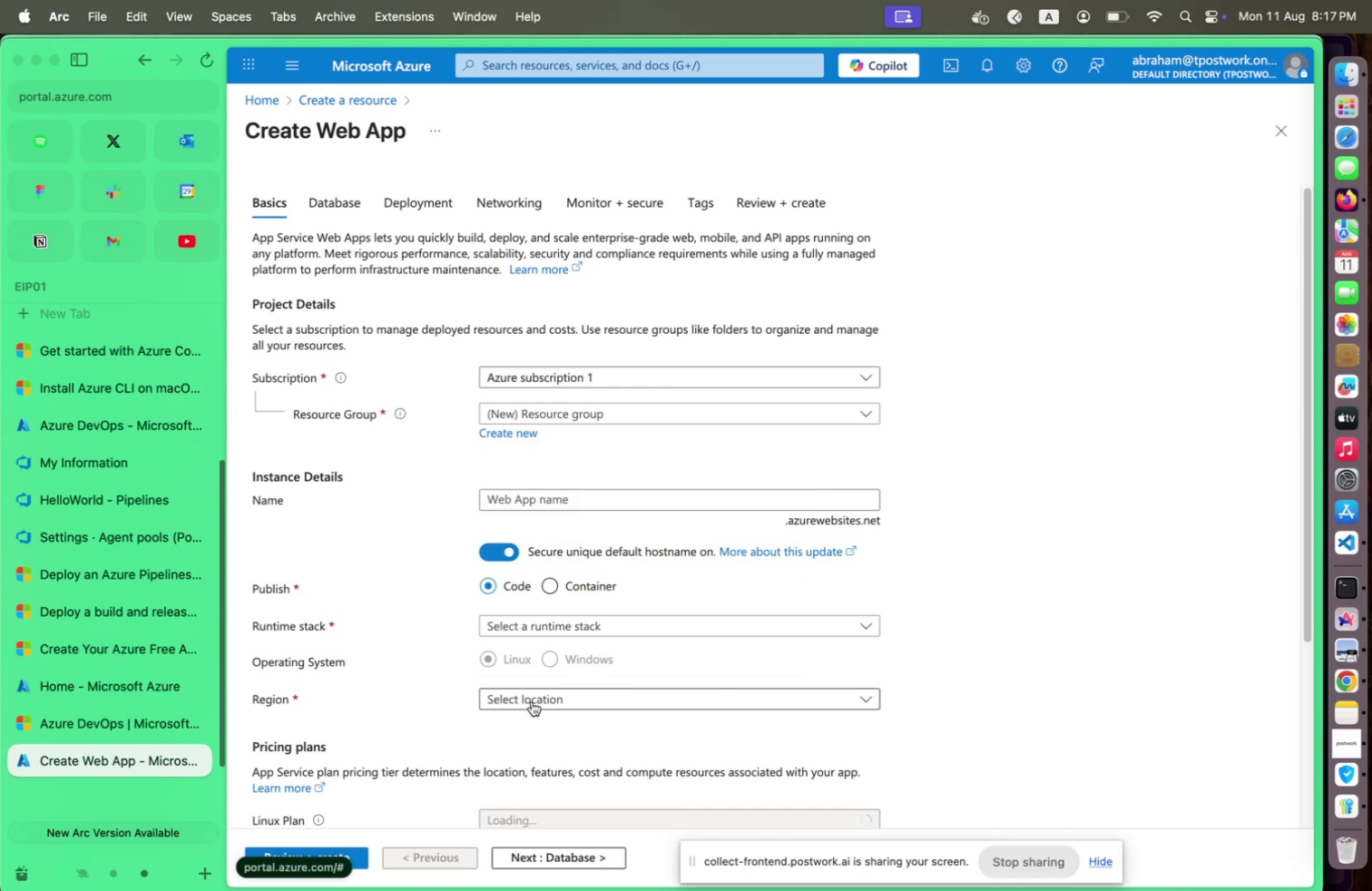 
scroll: coordinate [428, 511], scroll_direction: down, amount: 4.0
 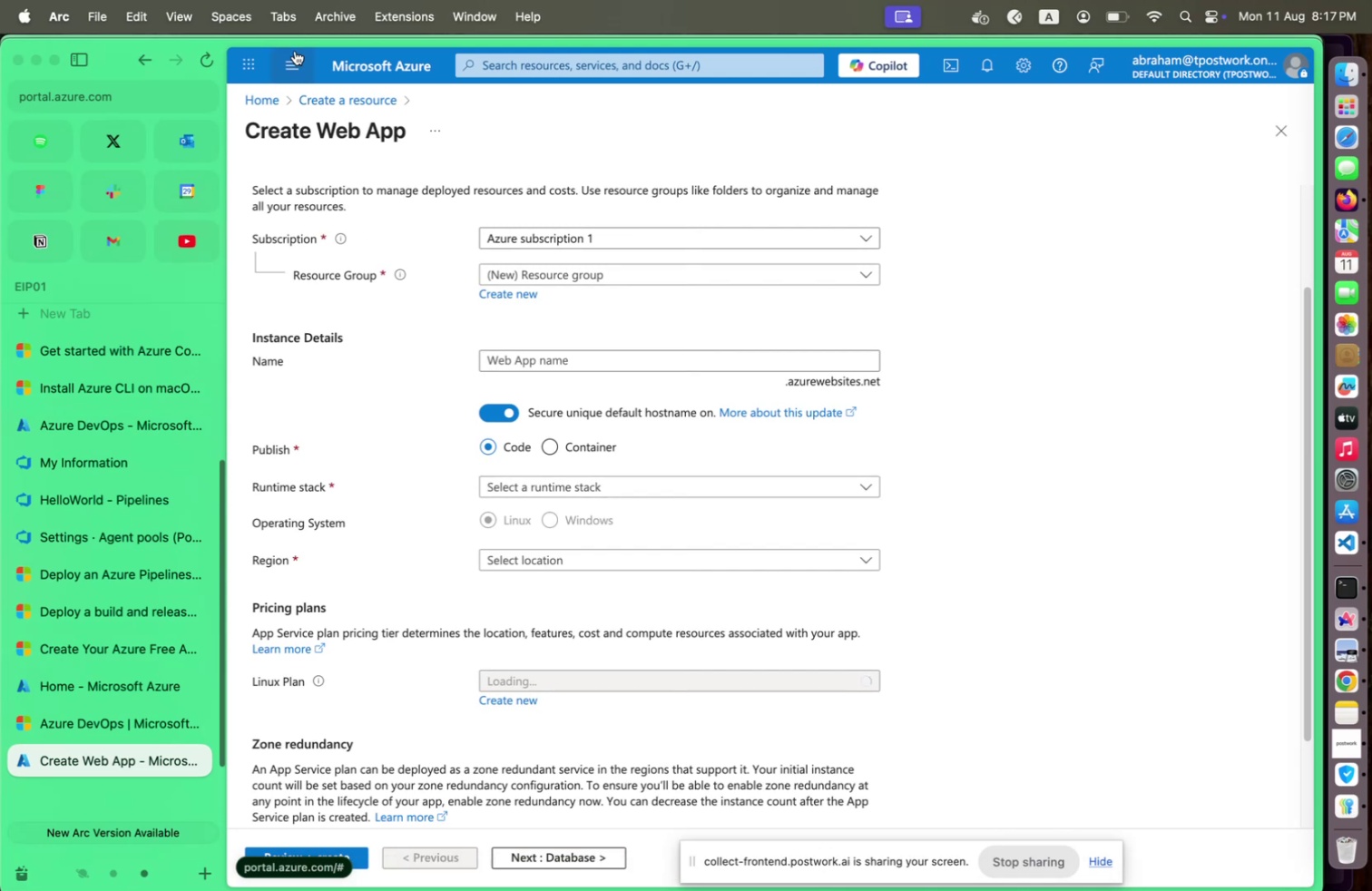 
left_click([295, 50])
 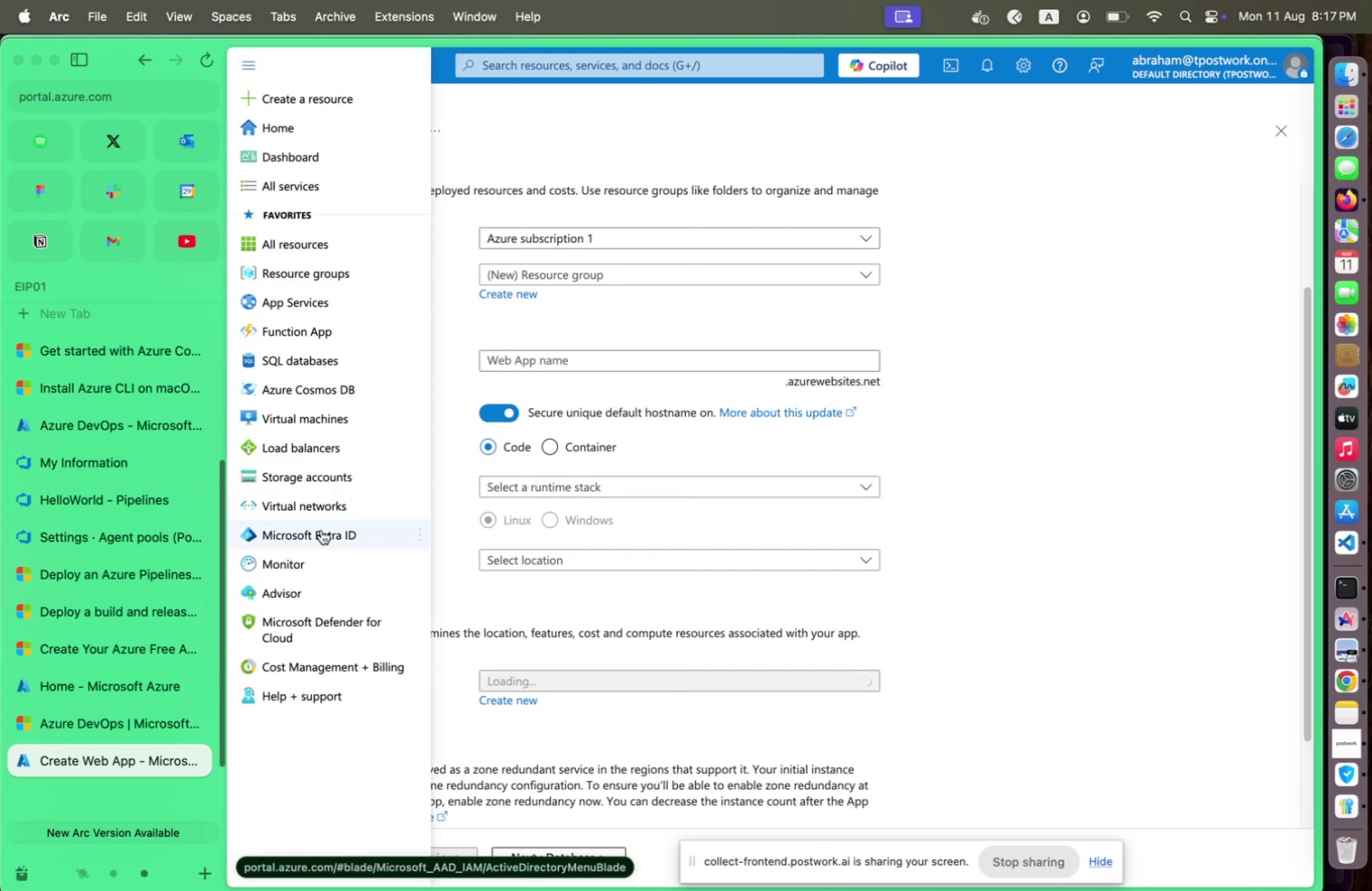 
left_click([321, 529])
 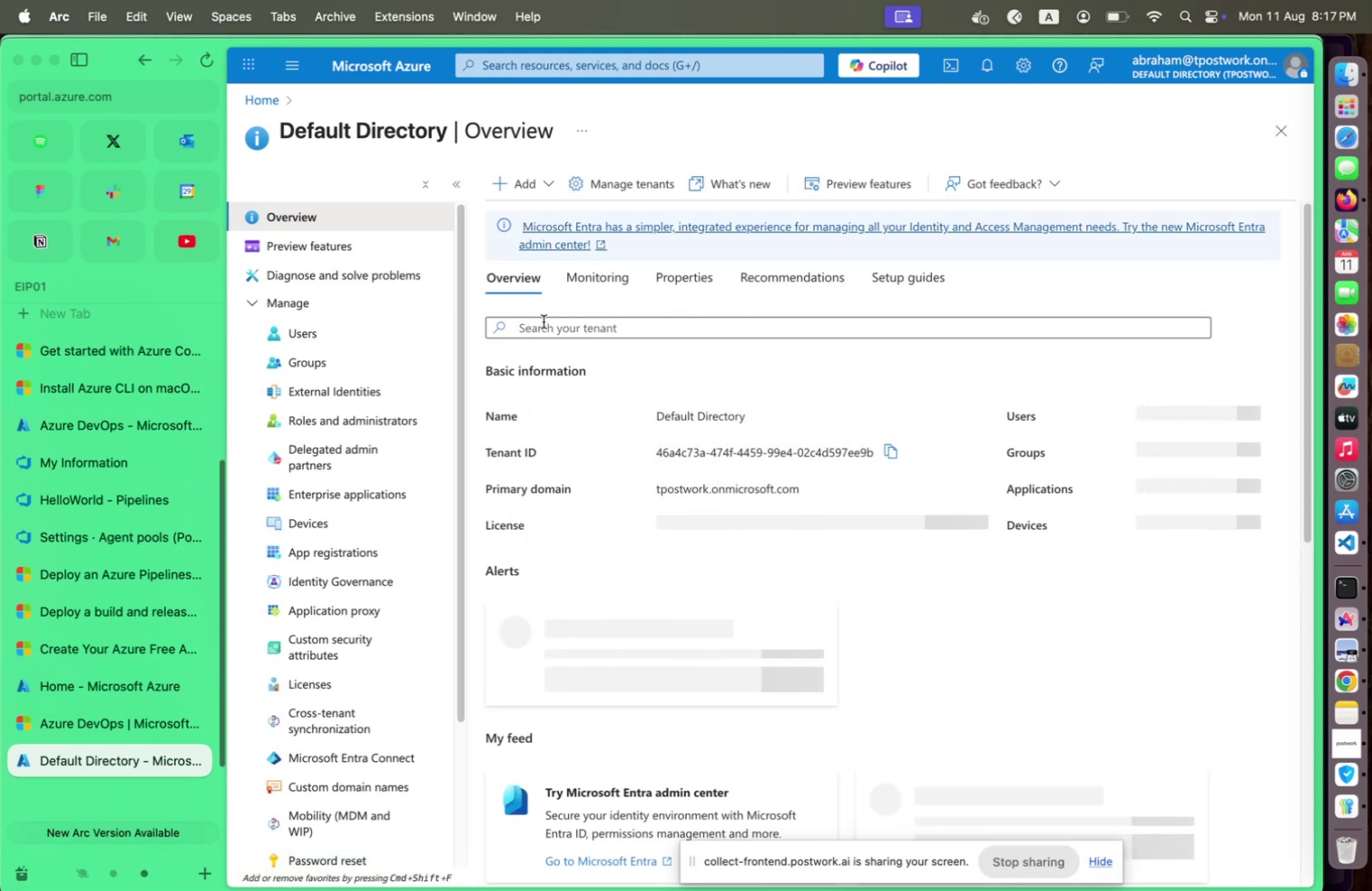 
left_click([356, 328])
 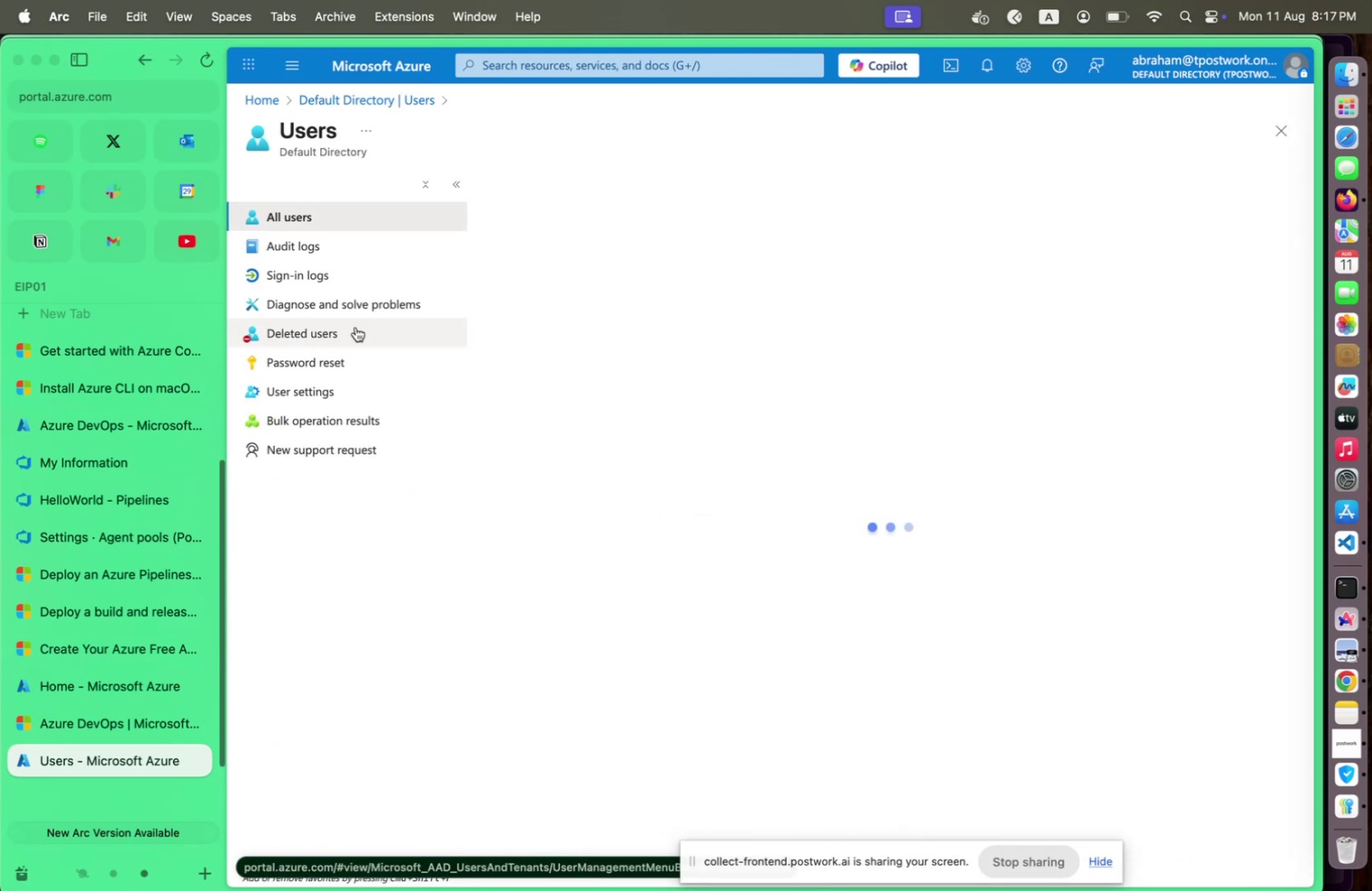 
wait(5.43)
 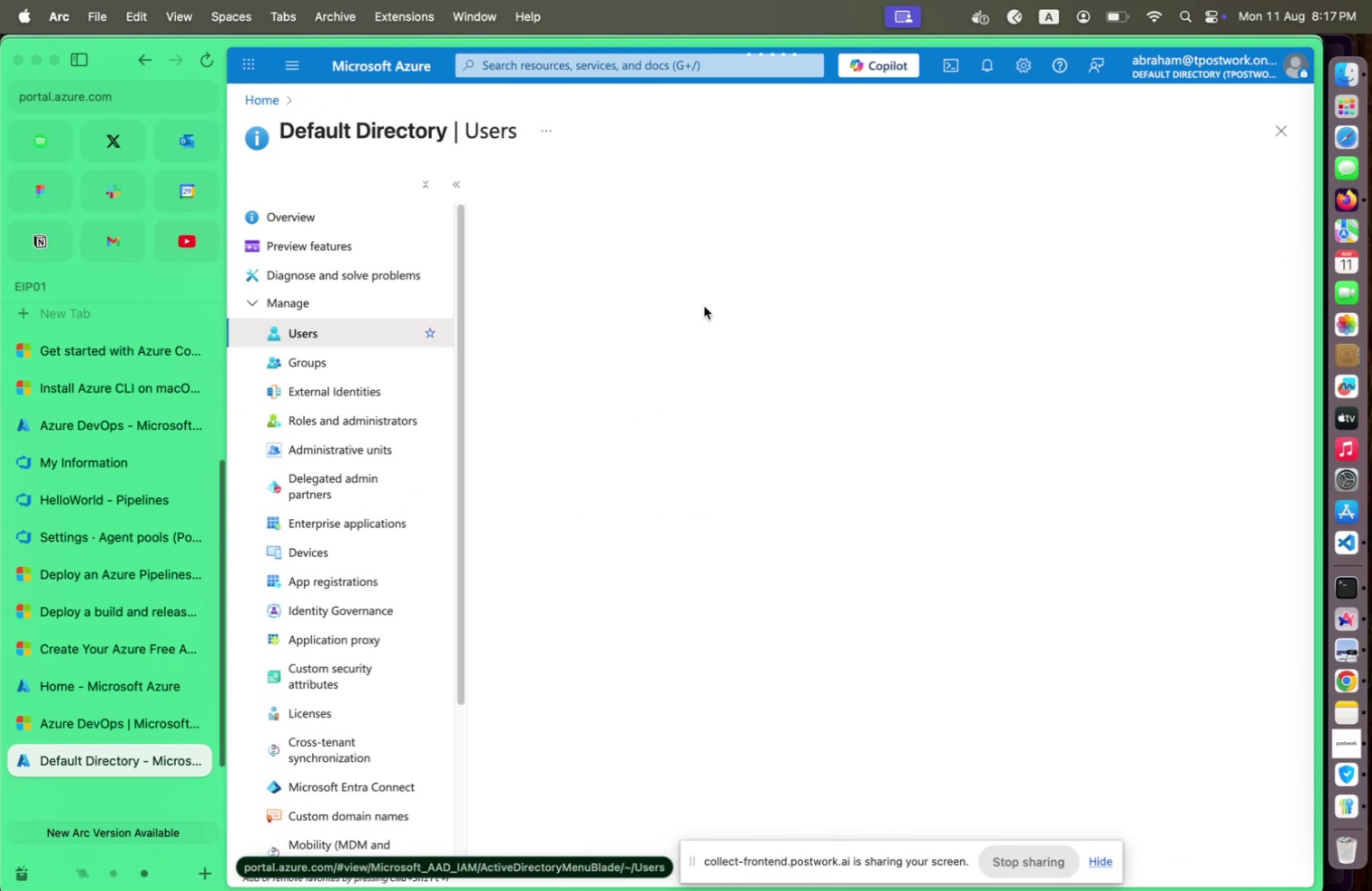 
mouse_move([817, 316])
 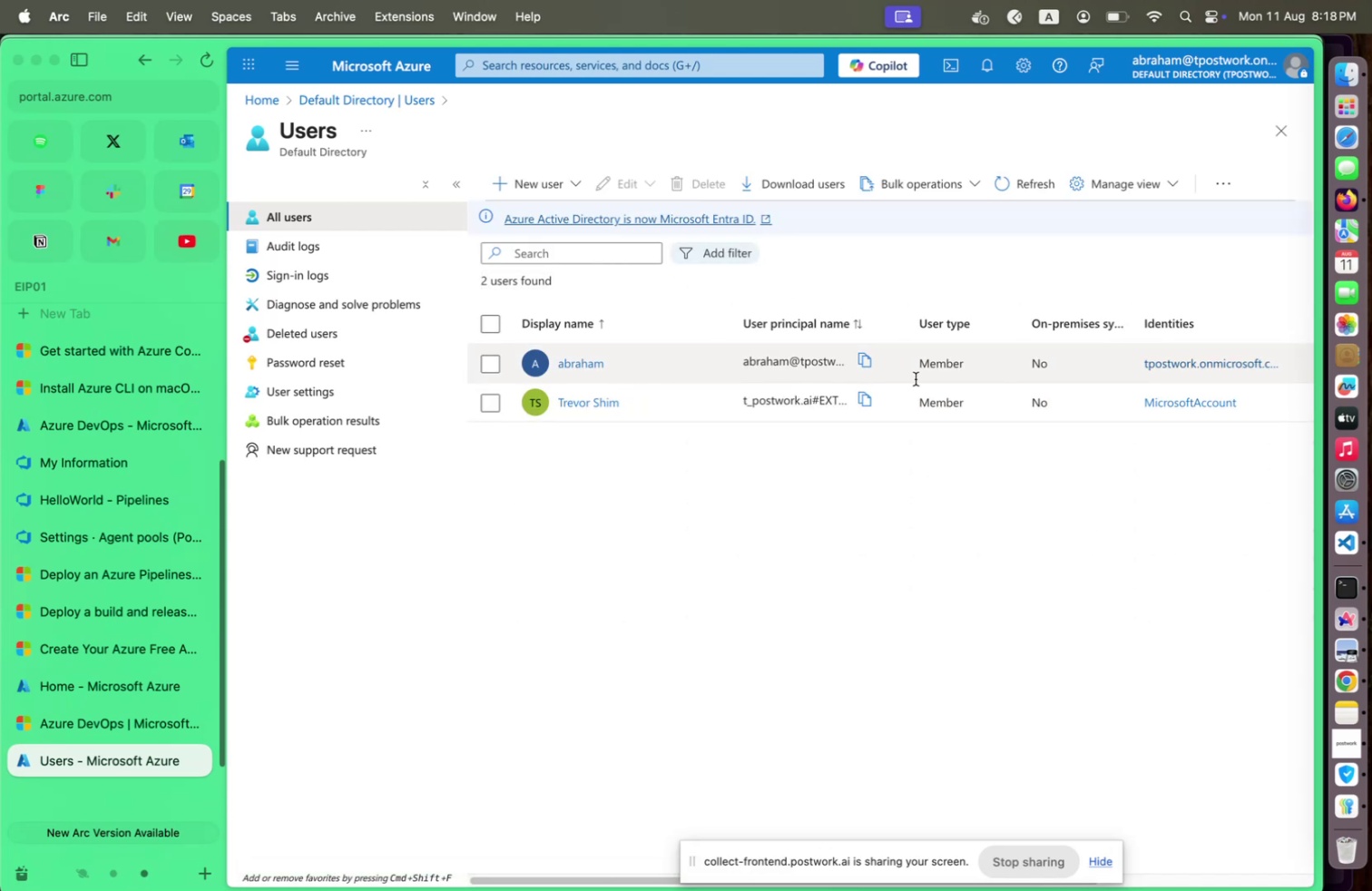 
wait(8.74)
 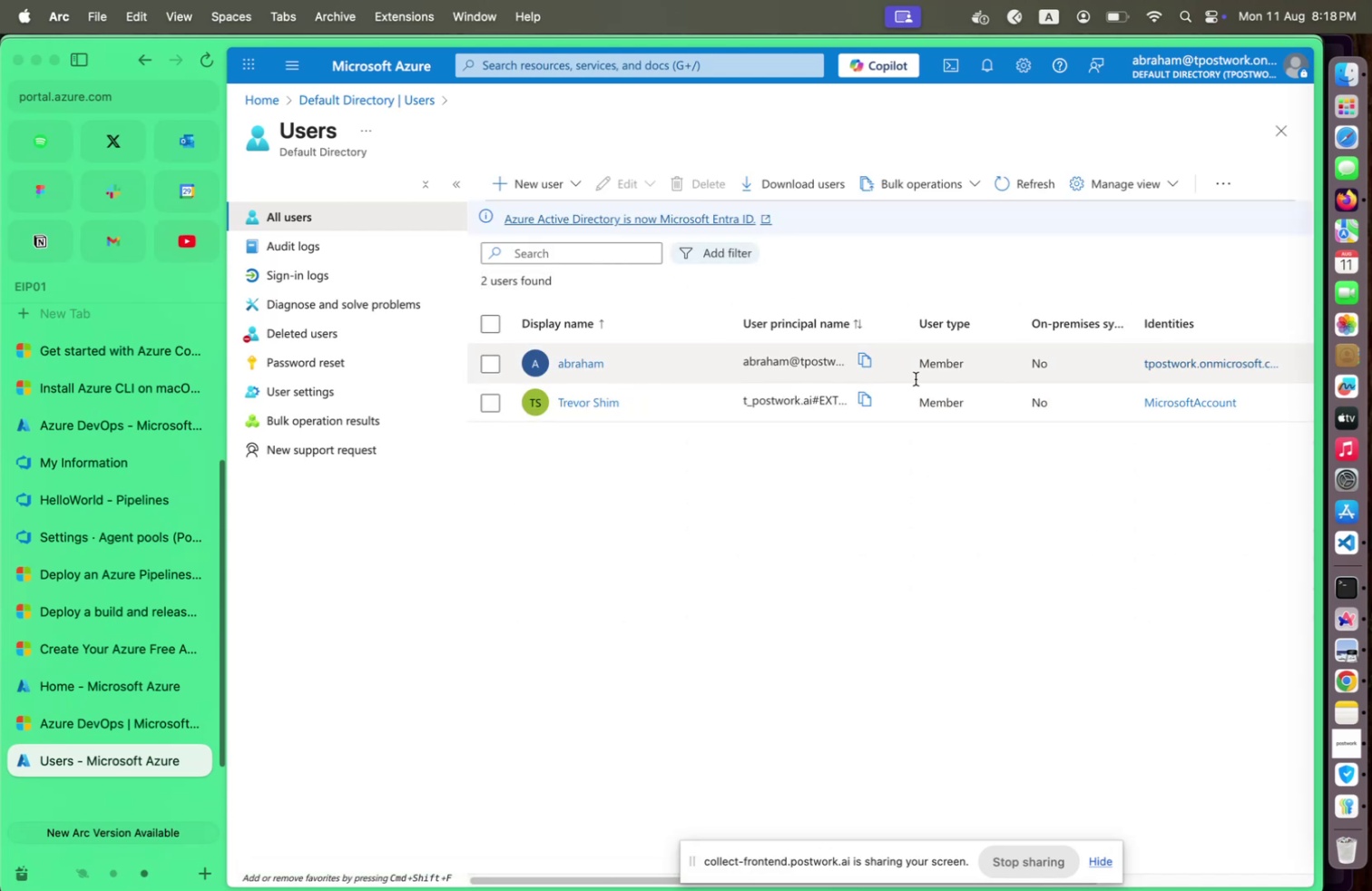 
left_click([487, 365])
 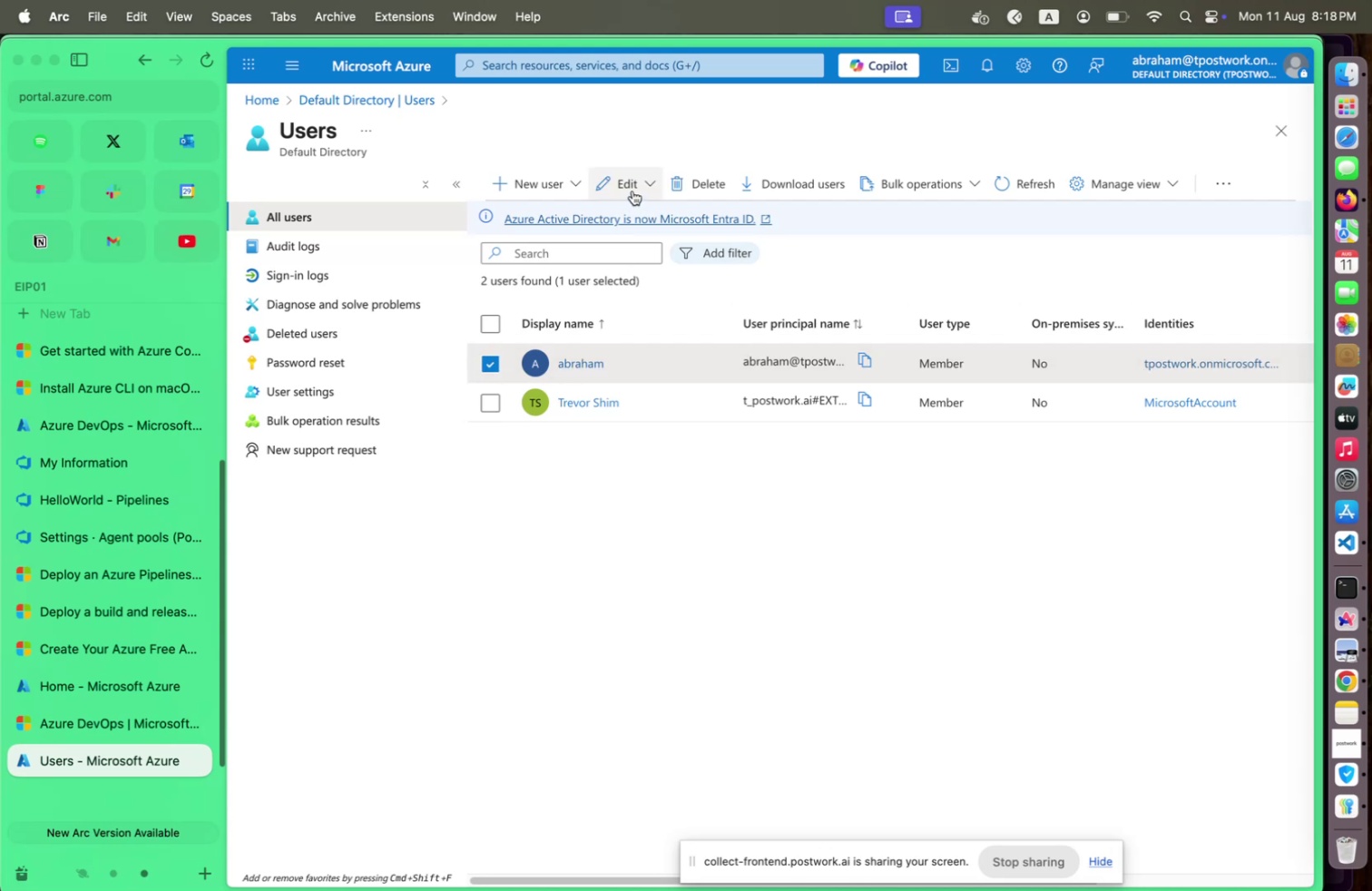 
left_click([632, 189])
 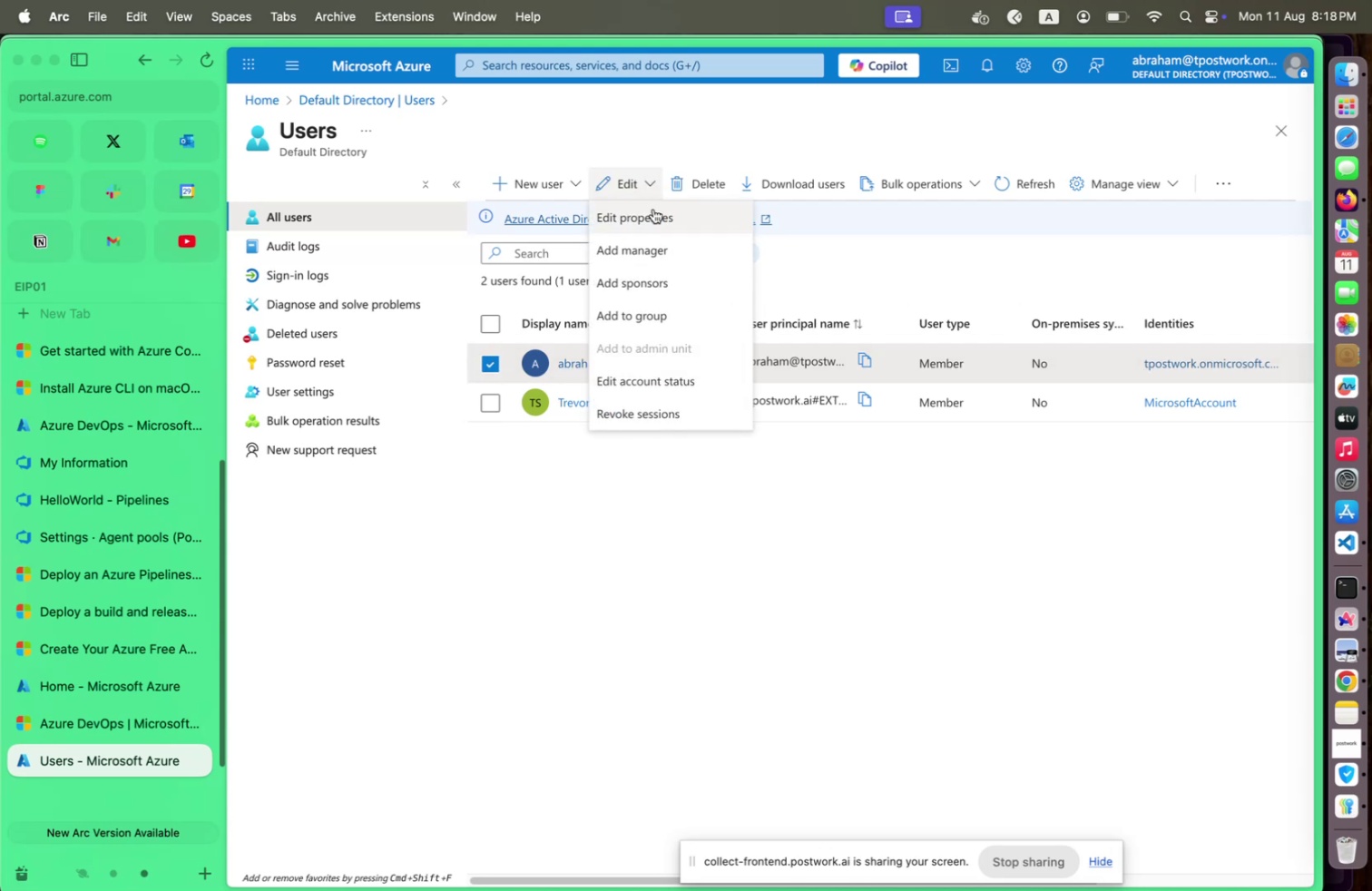 
wait(8.14)
 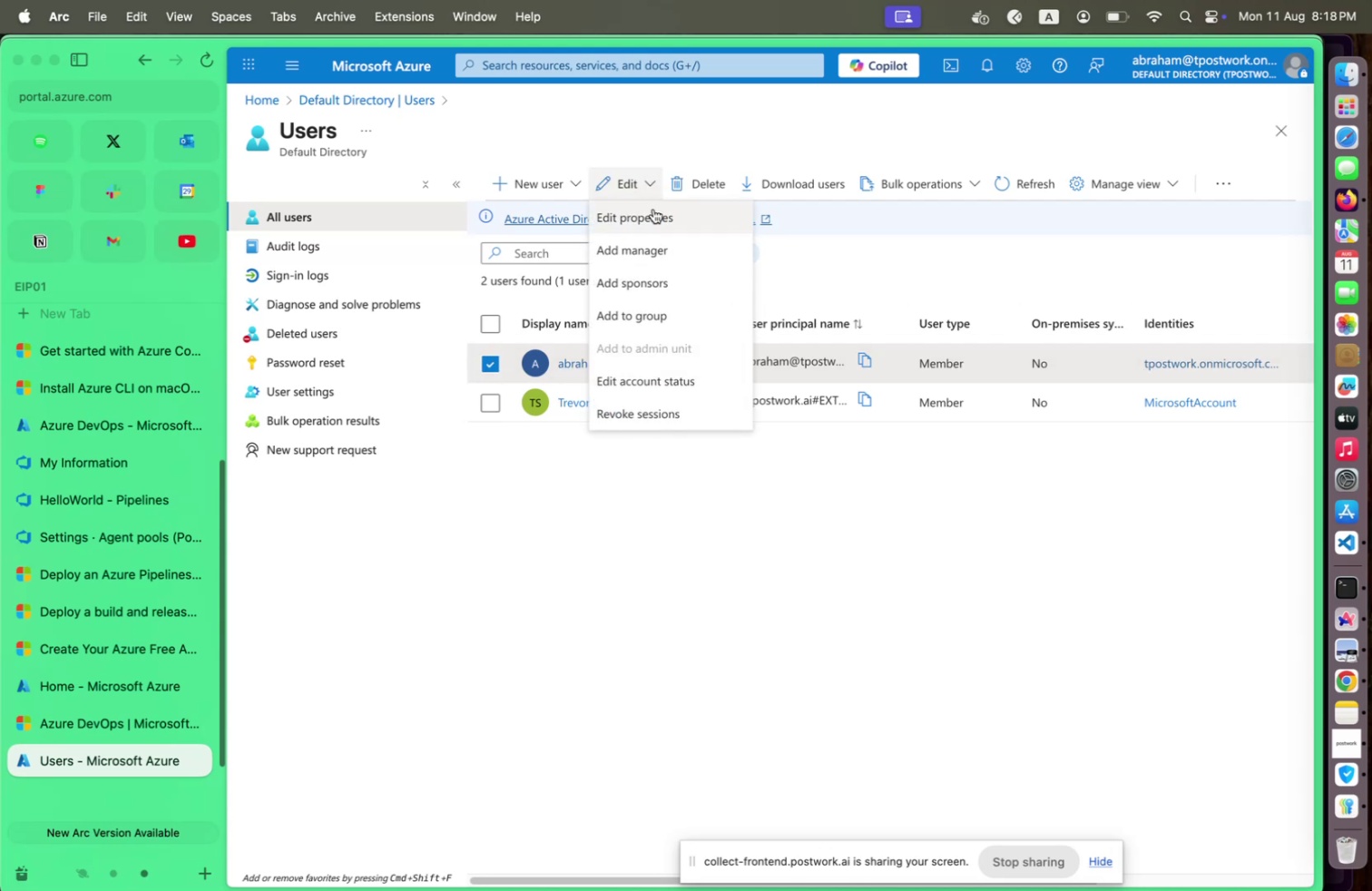 
left_click([659, 217])
 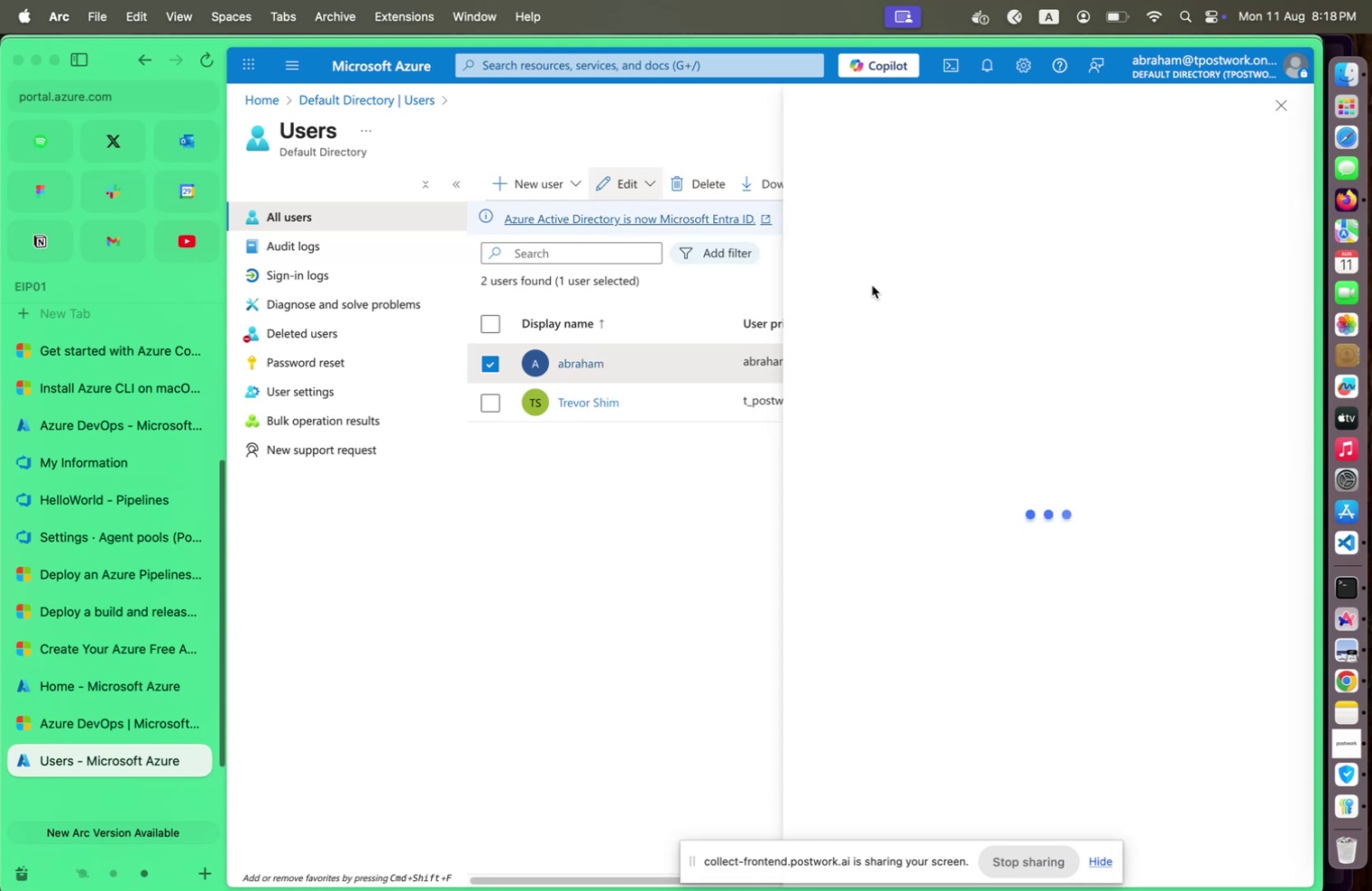 
mouse_move([926, 312])
 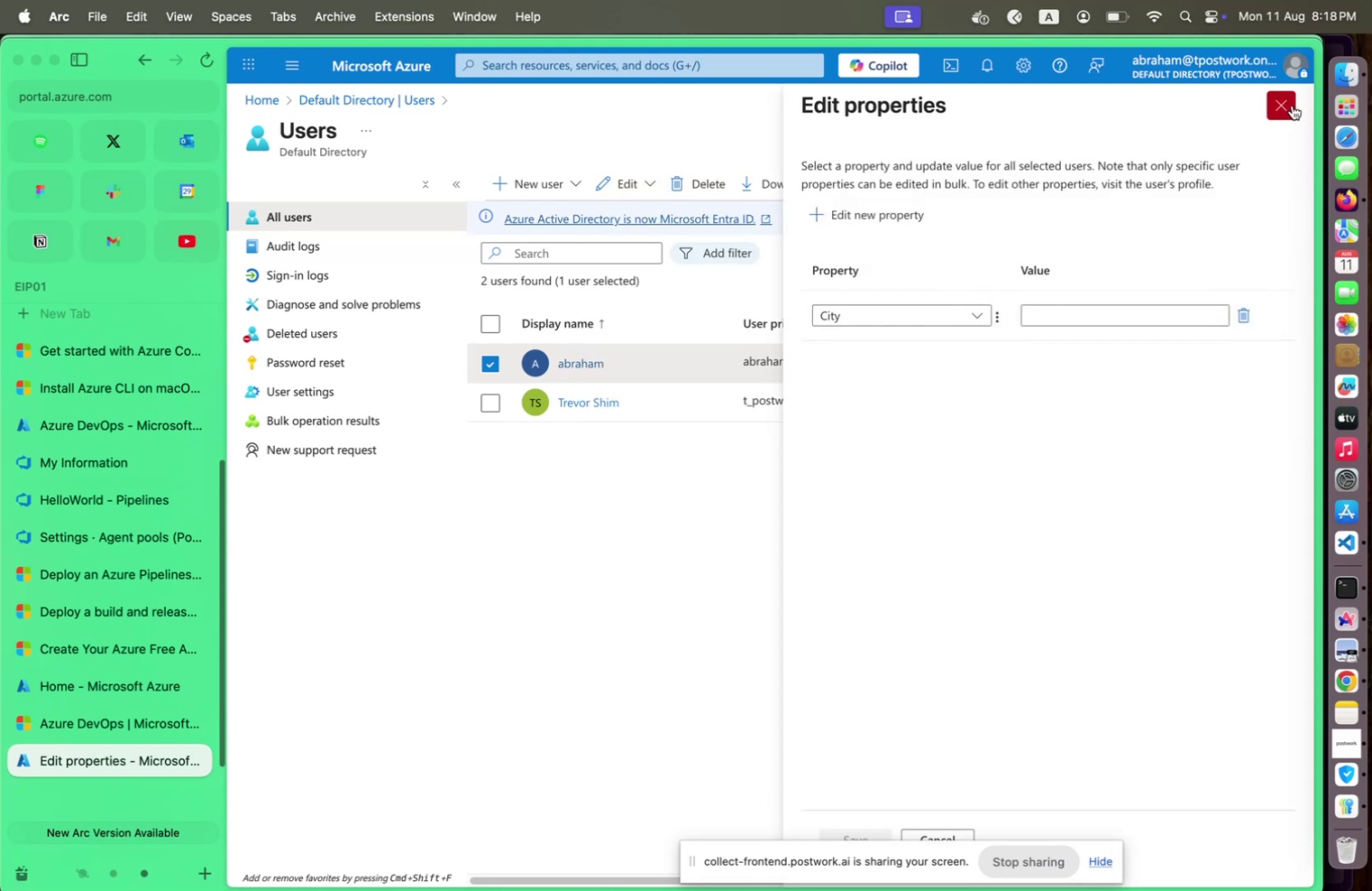 
left_click([1292, 105])
 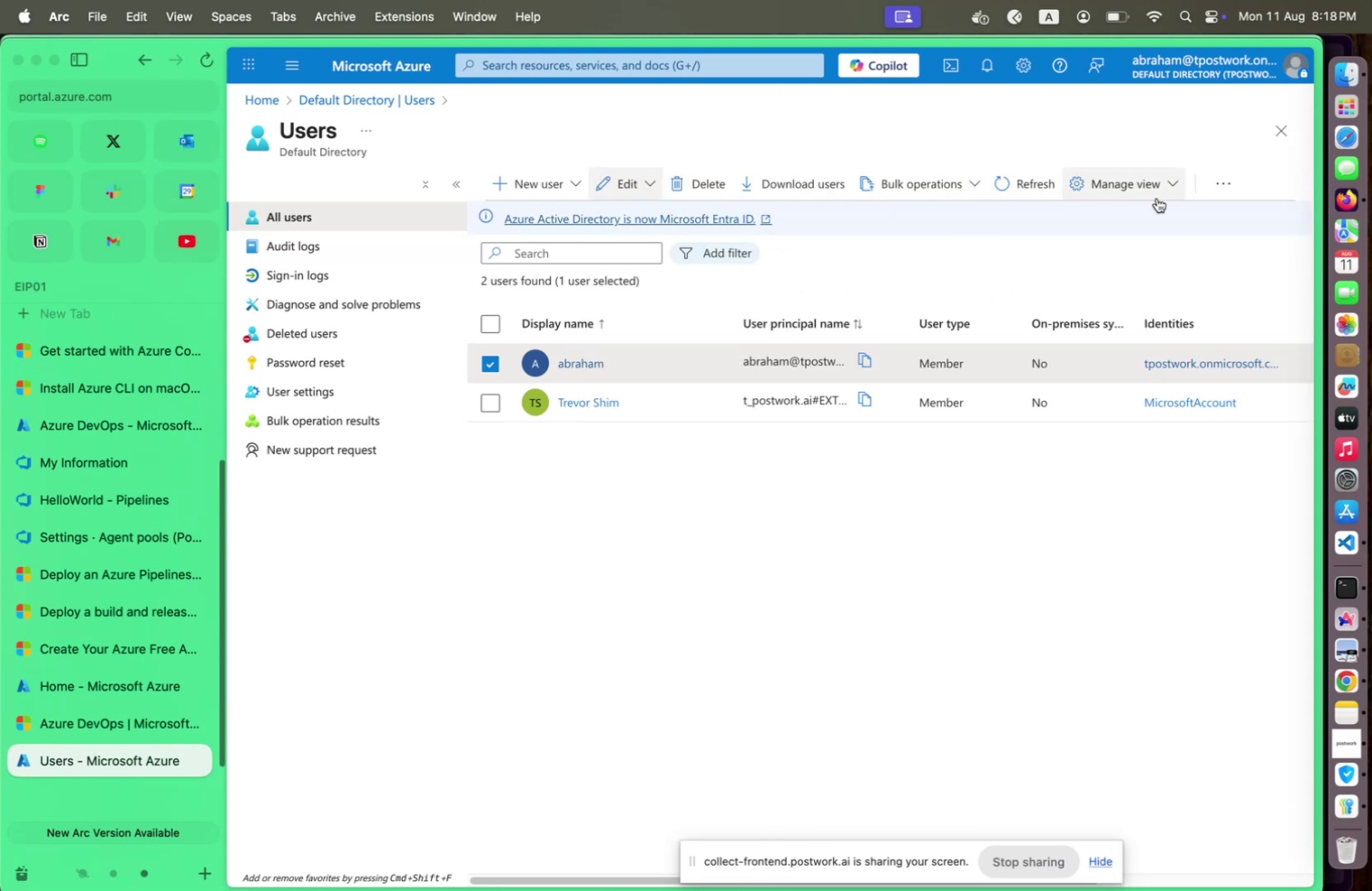 
left_click([1161, 195])
 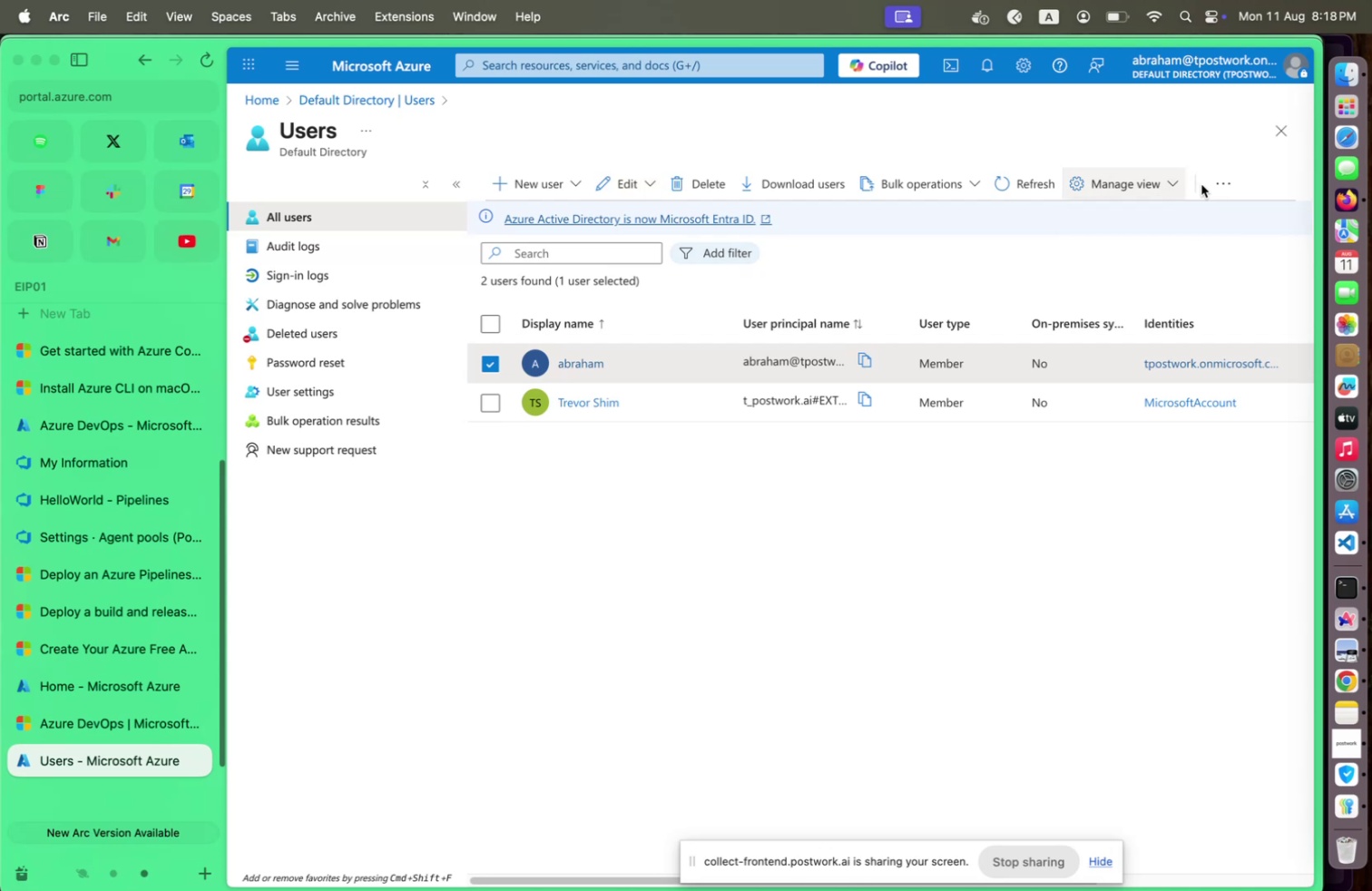 
double_click([1210, 182])
 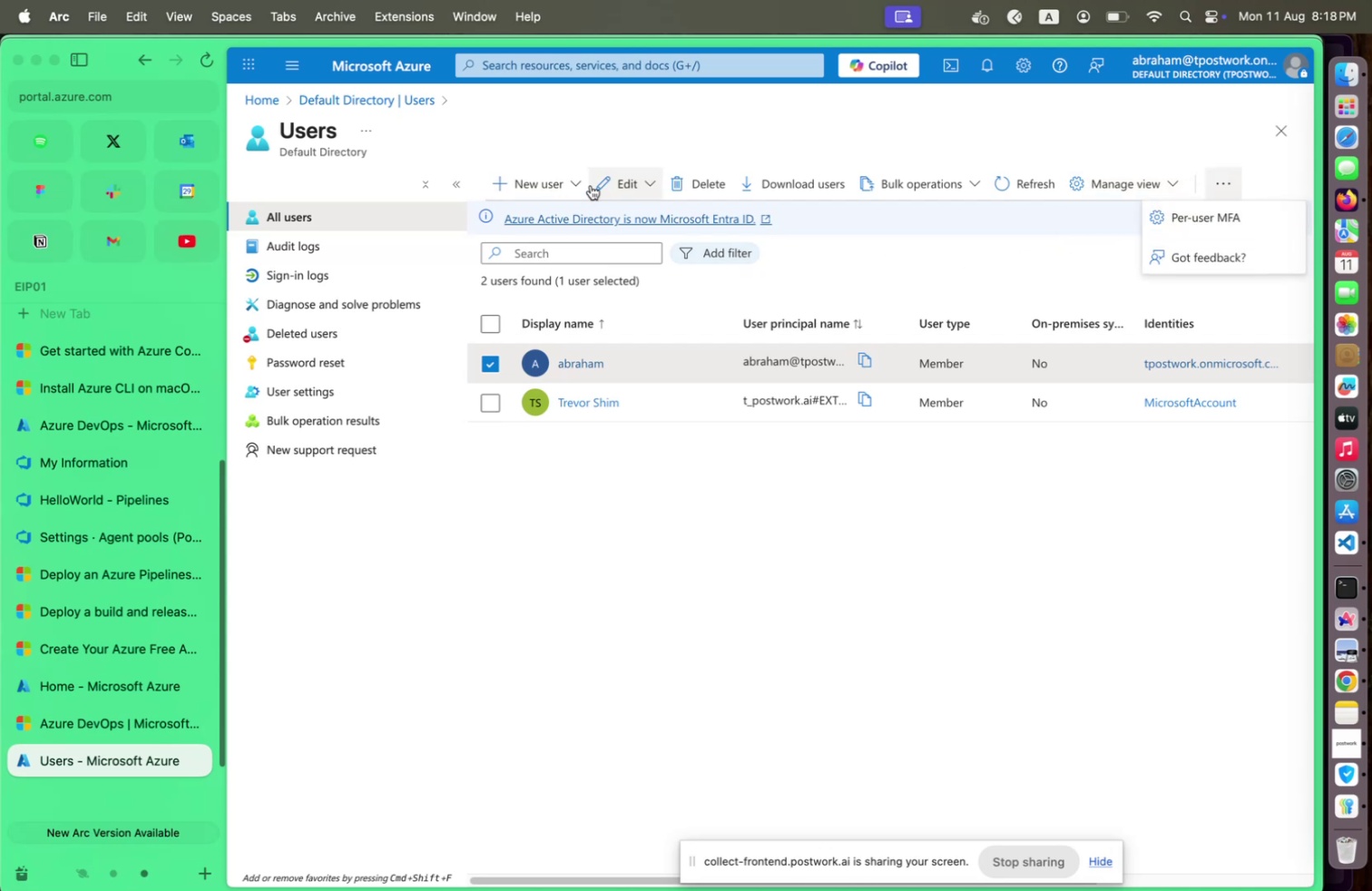 
left_click([641, 186])
 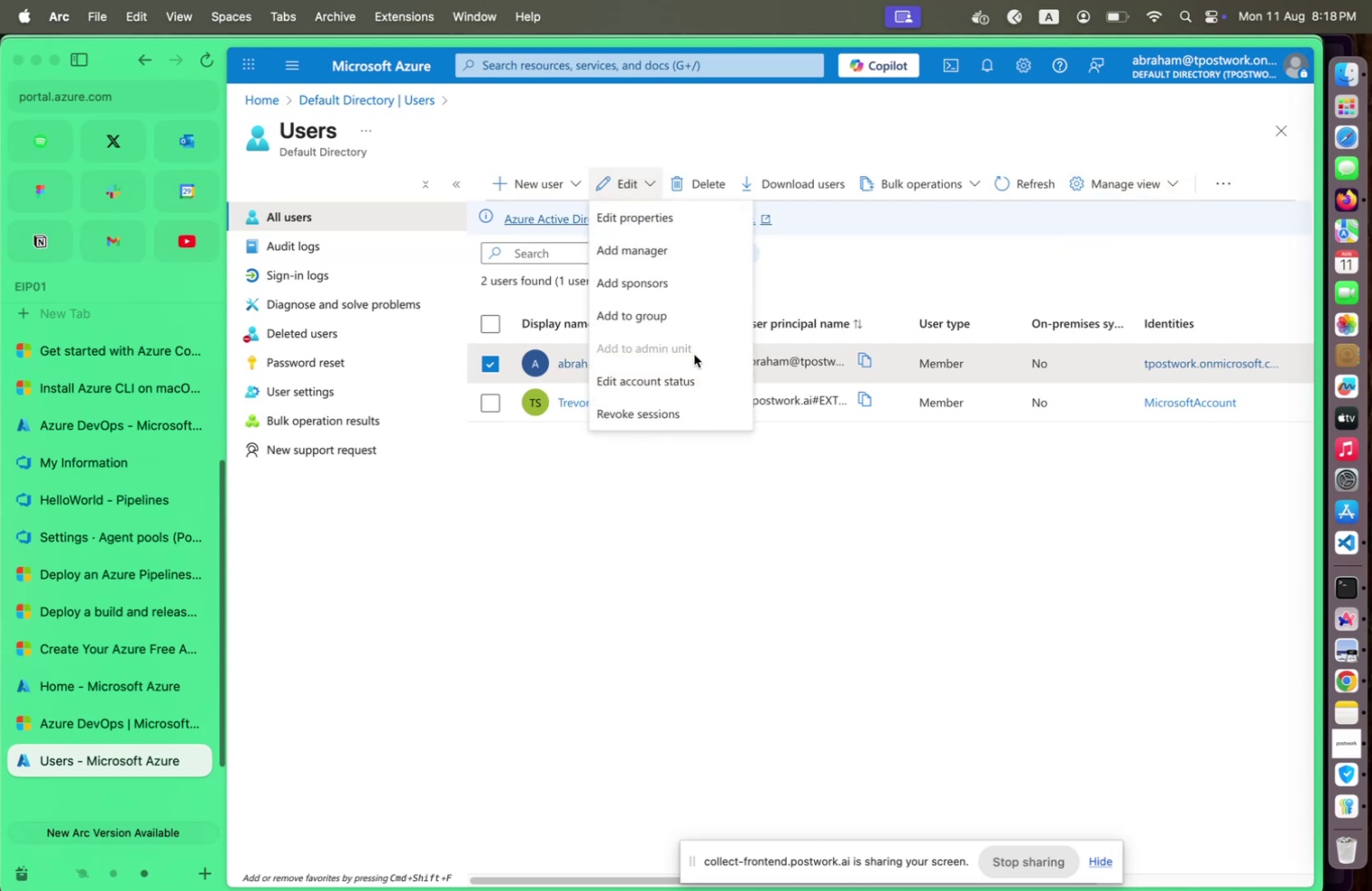 
left_click([681, 383])
 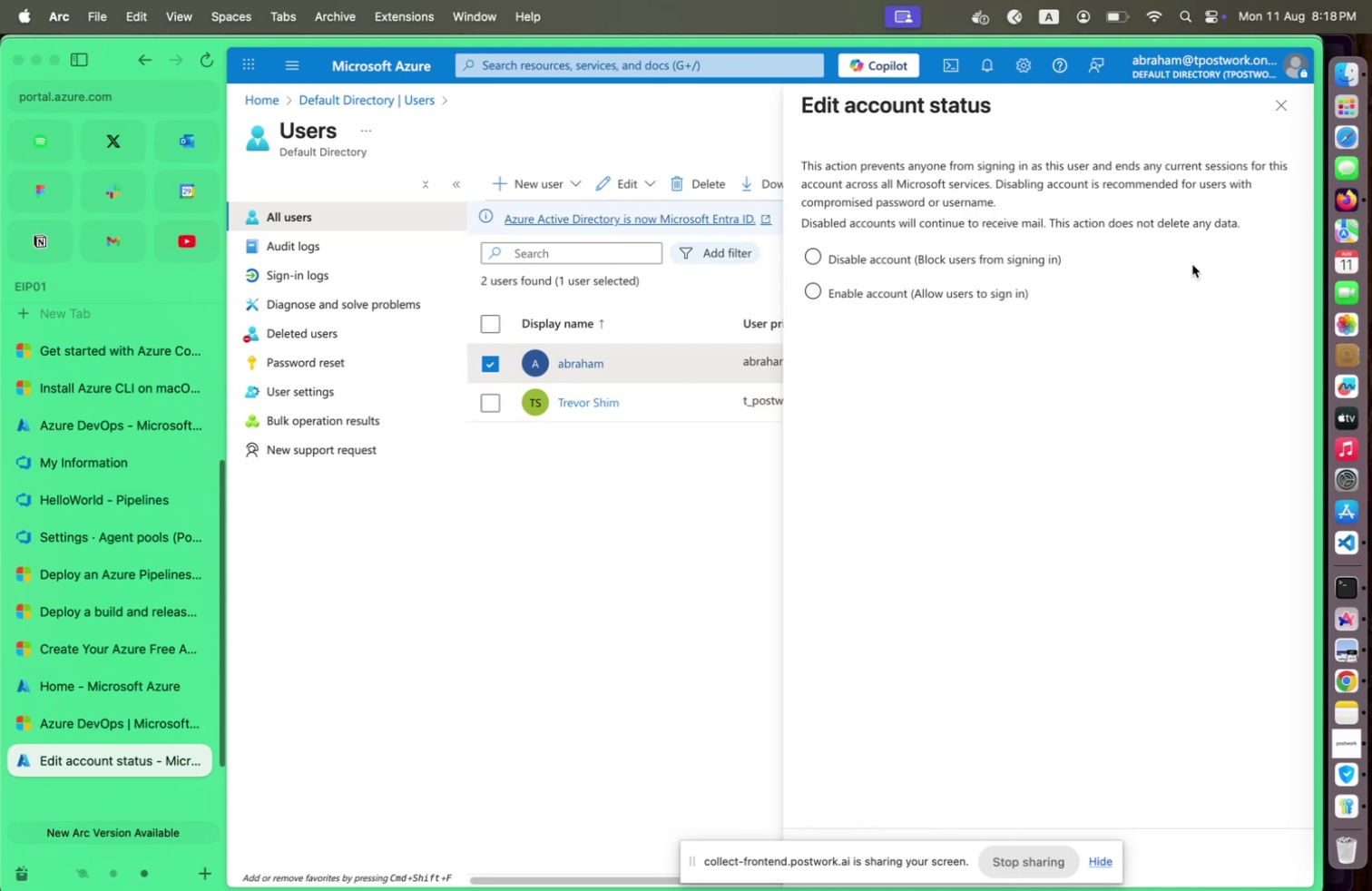 
wait(5.61)
 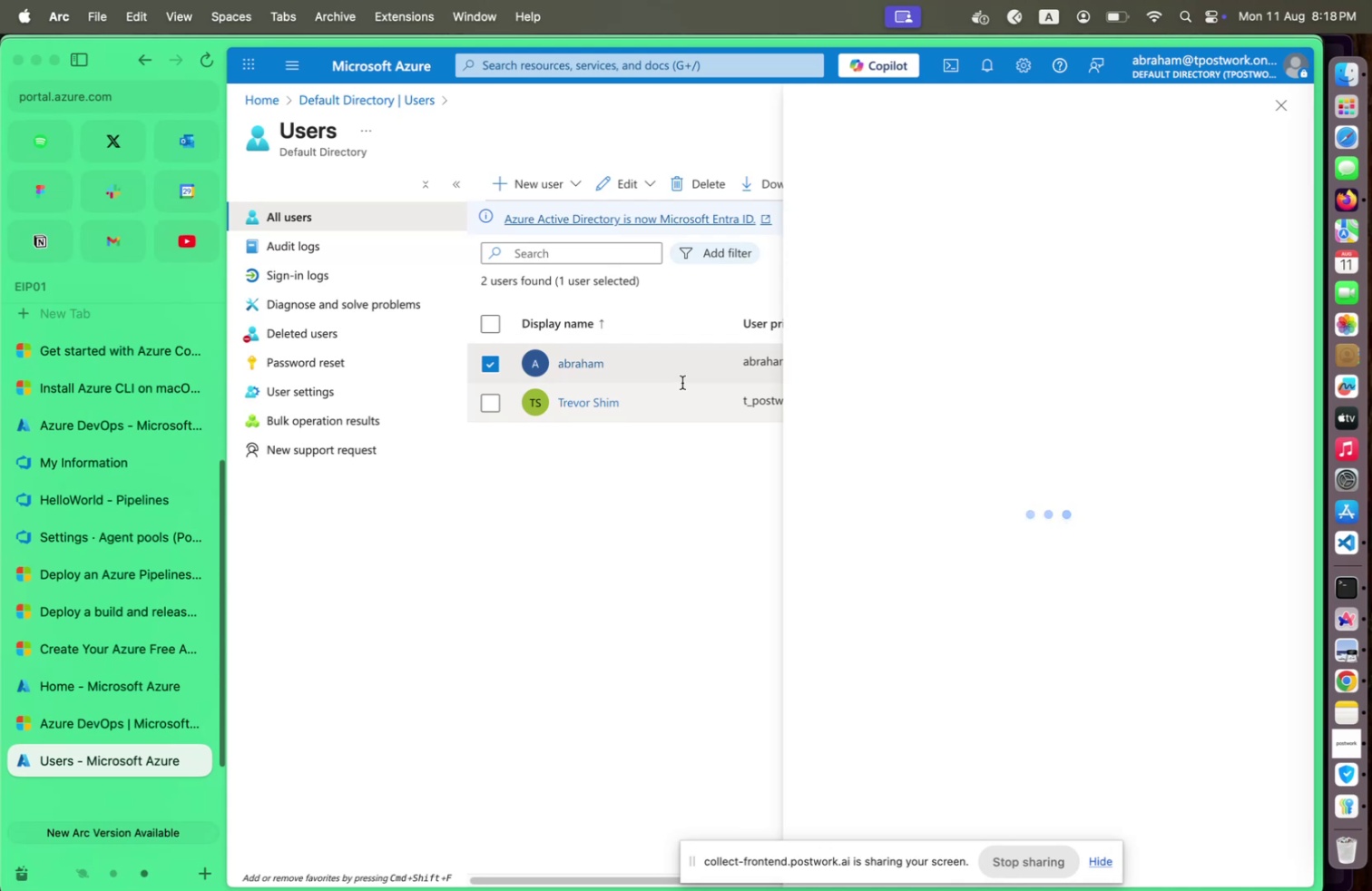 
left_click([1267, 113])
 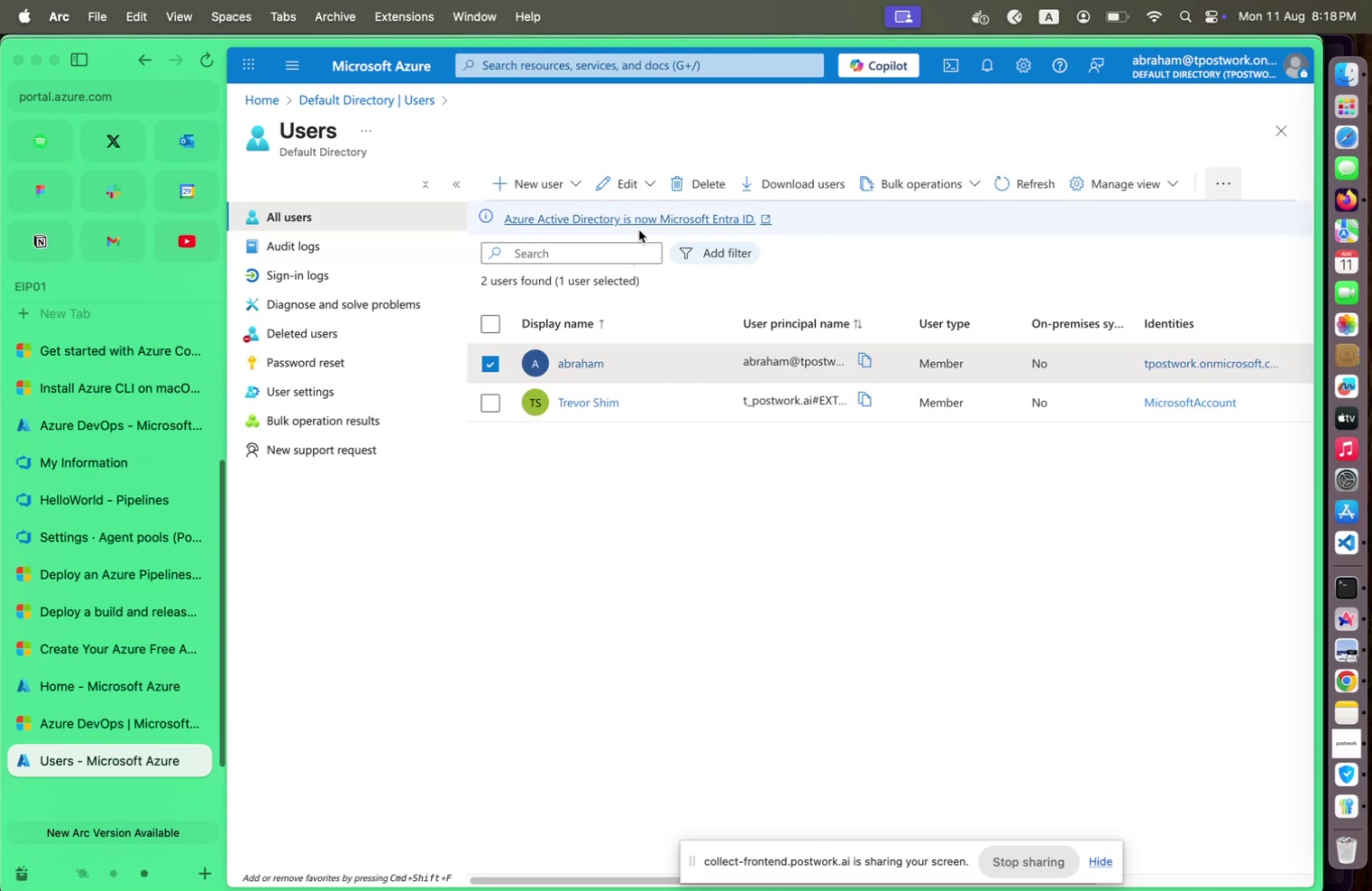 
left_click([648, 220])
 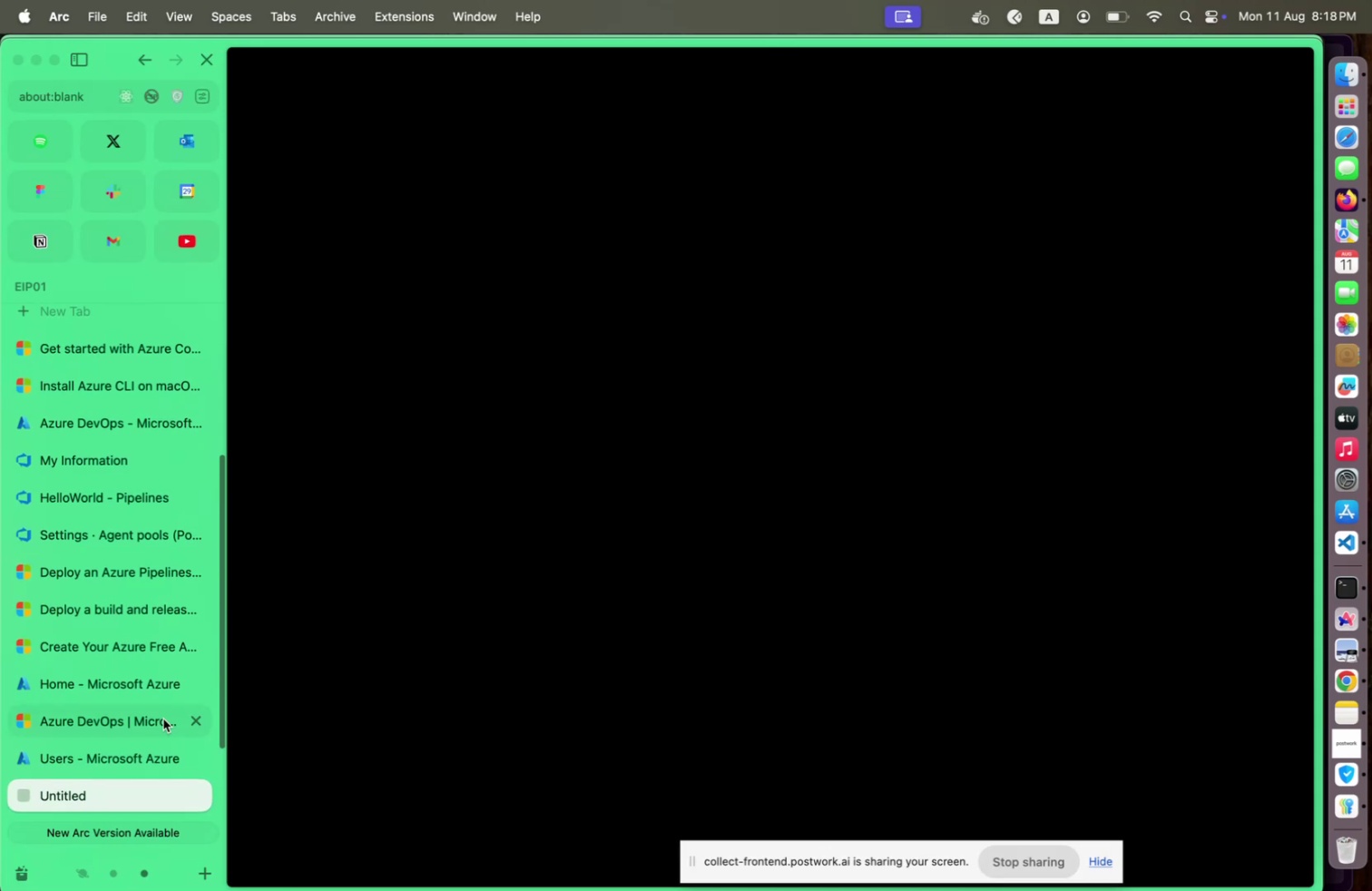 
left_click([125, 752])
 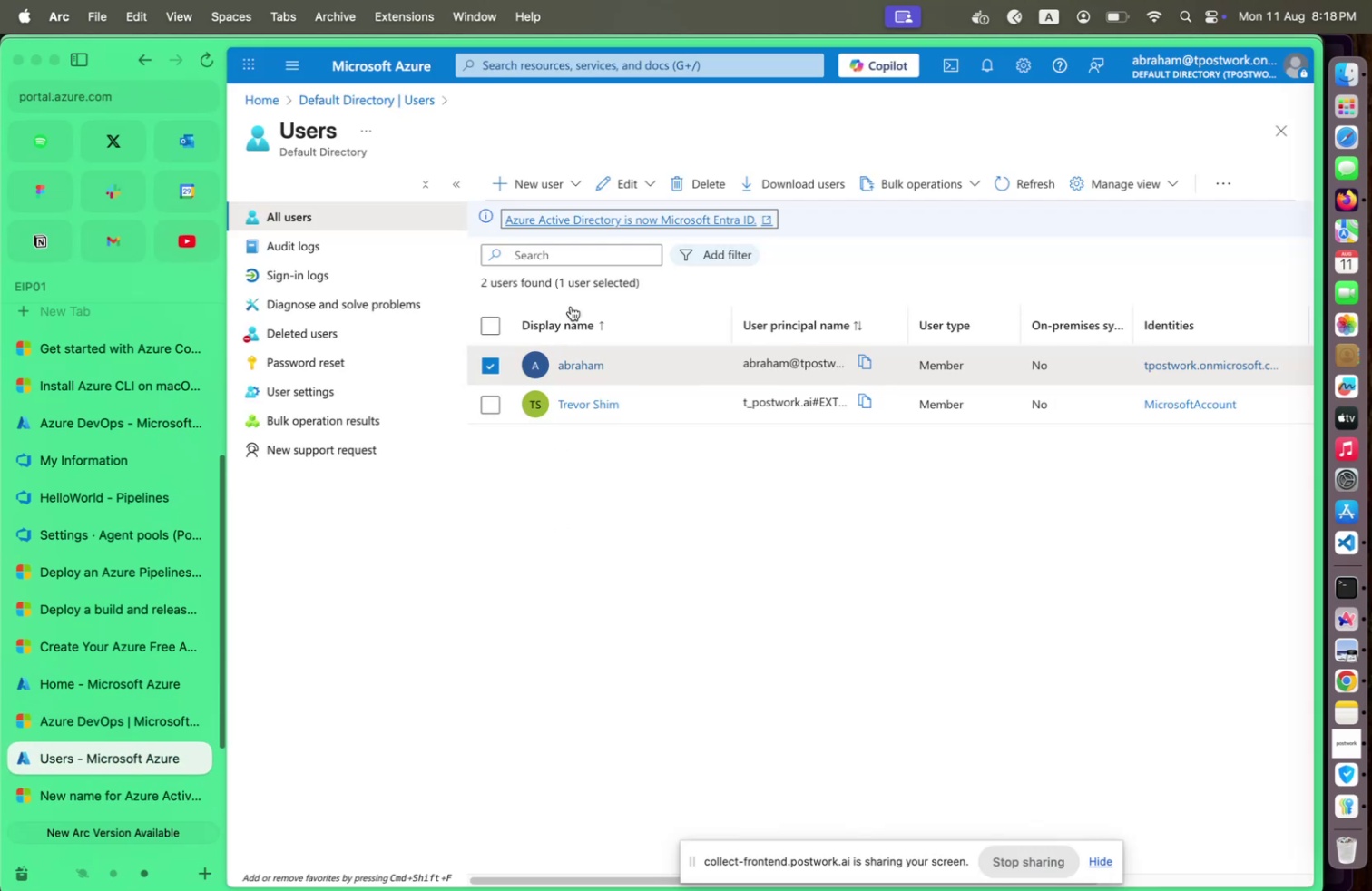 
wait(8.95)
 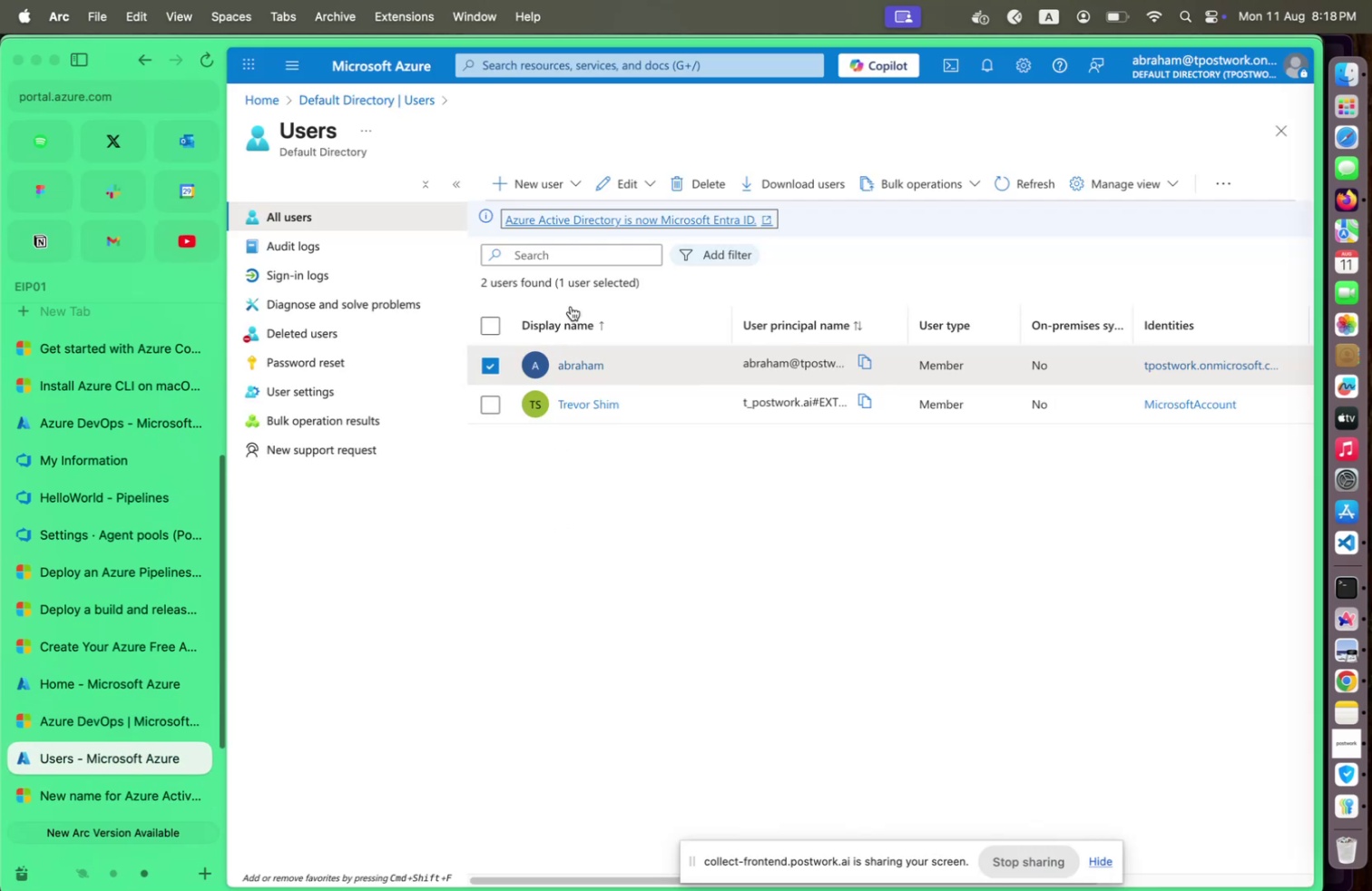 
left_click([419, 187])
 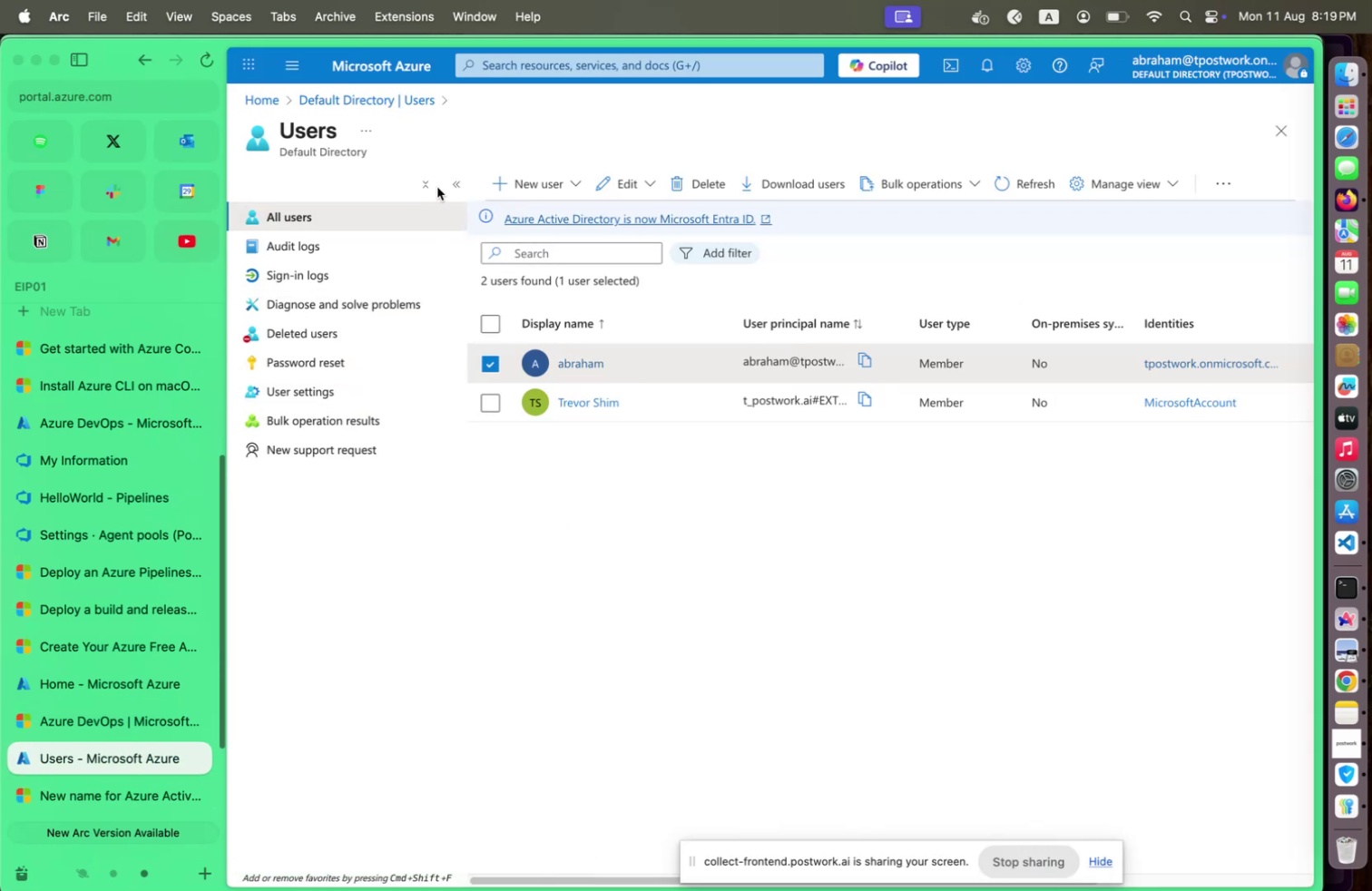 
mouse_move([422, 204])
 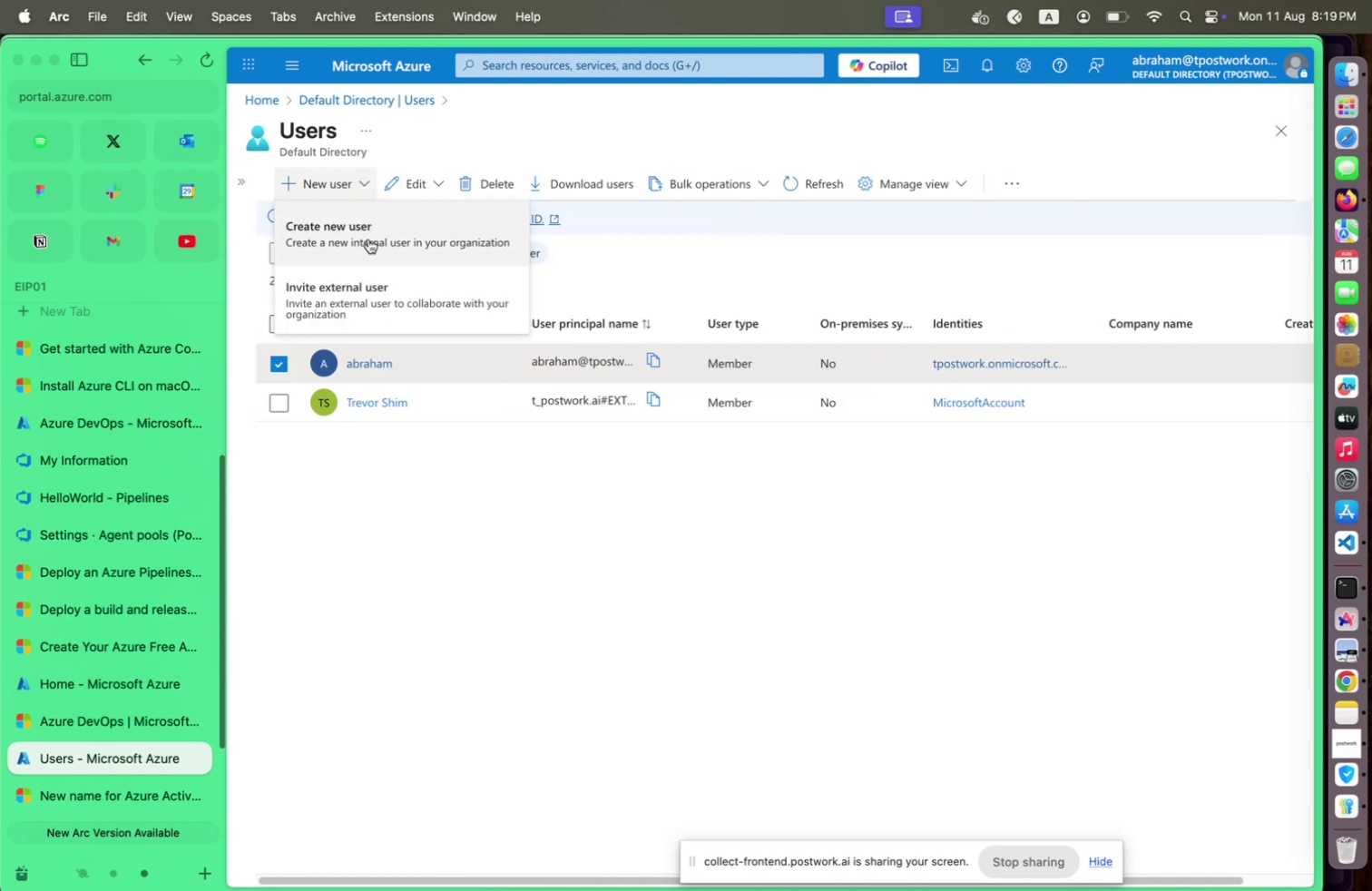 
wait(8.35)
 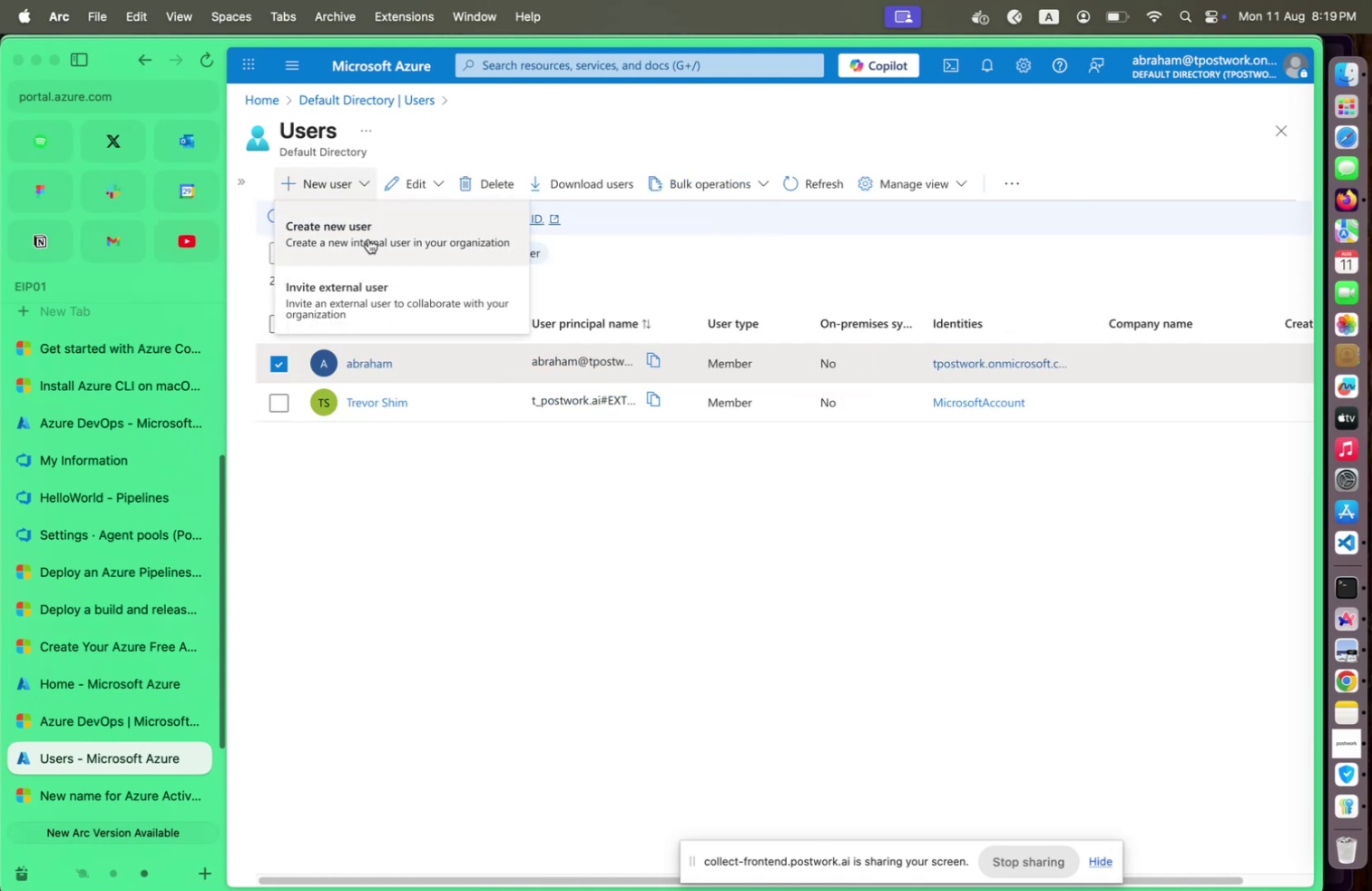 
left_click([458, 191])
 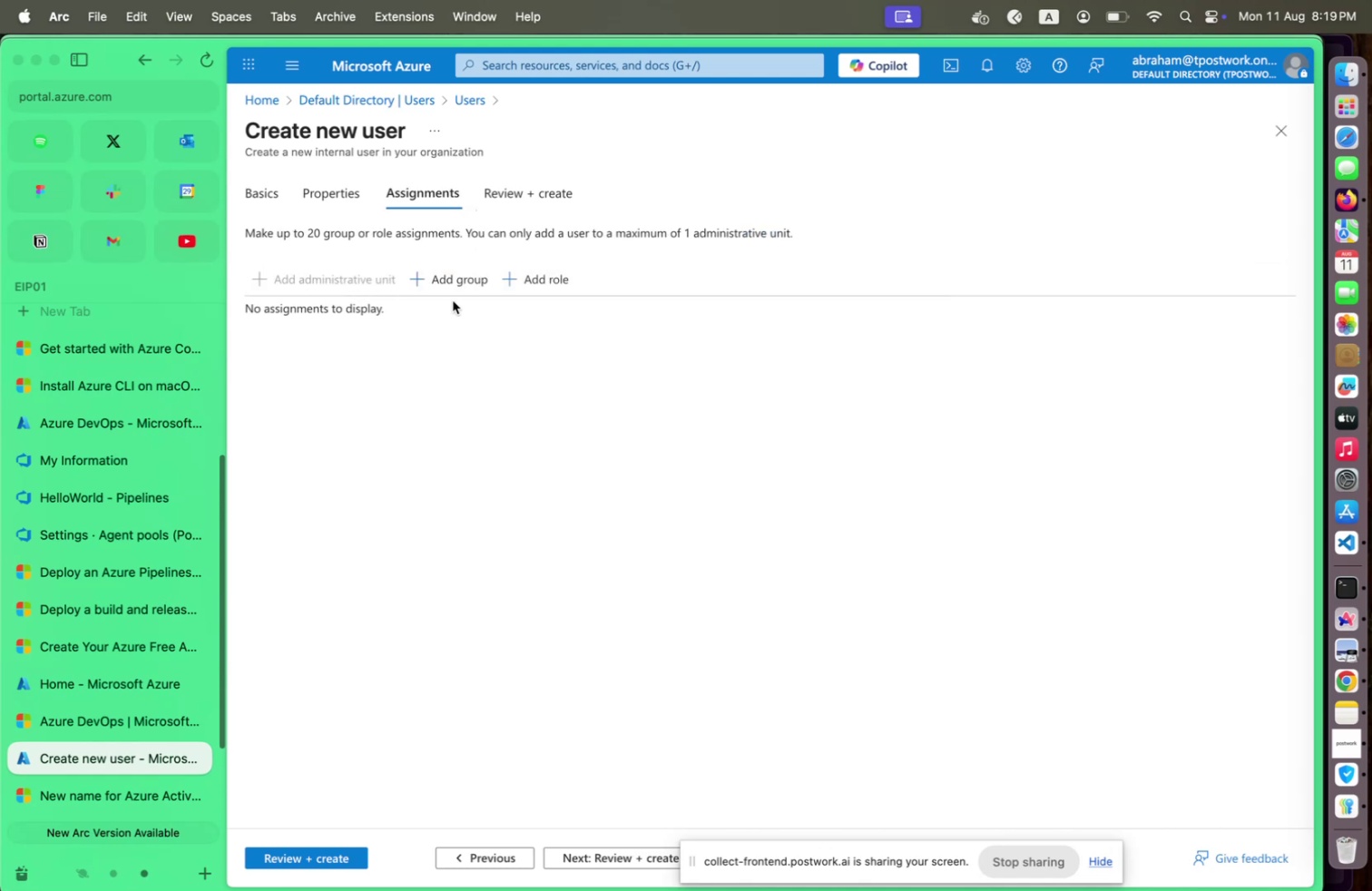 
left_click([514, 274])
 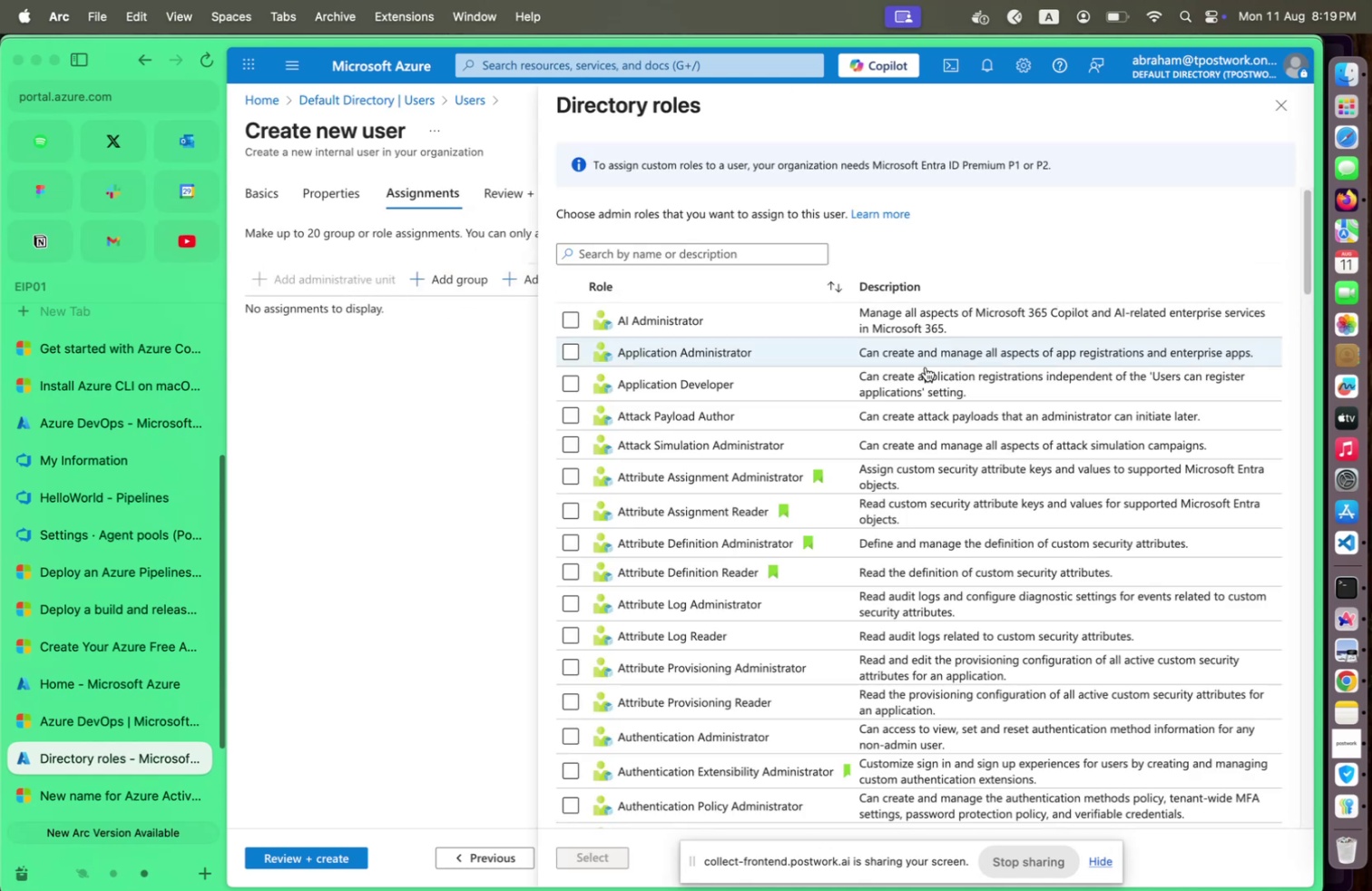 
scroll: coordinate [888, 398], scroll_direction: down, amount: 40.0
 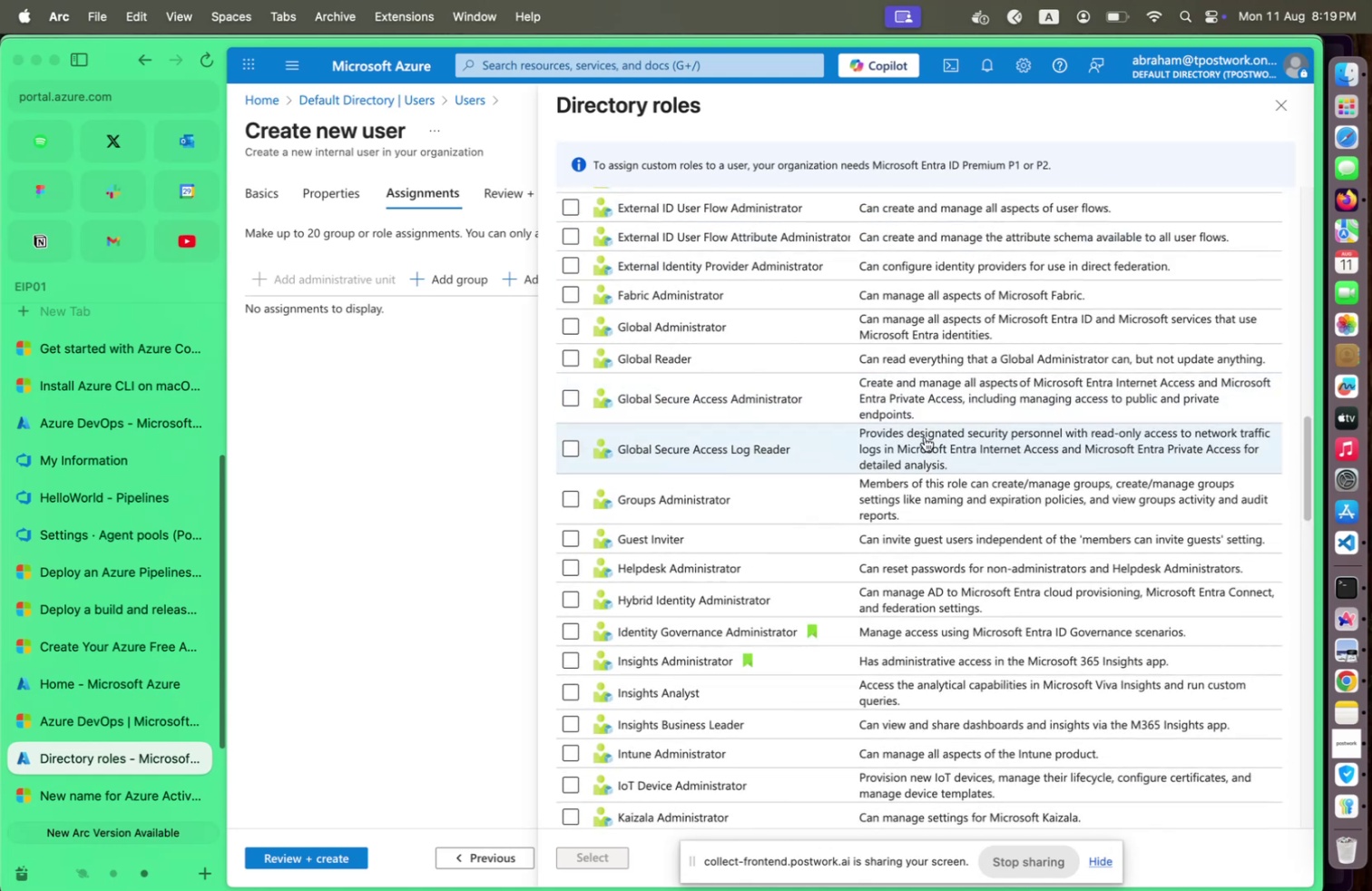 
wait(12.16)
 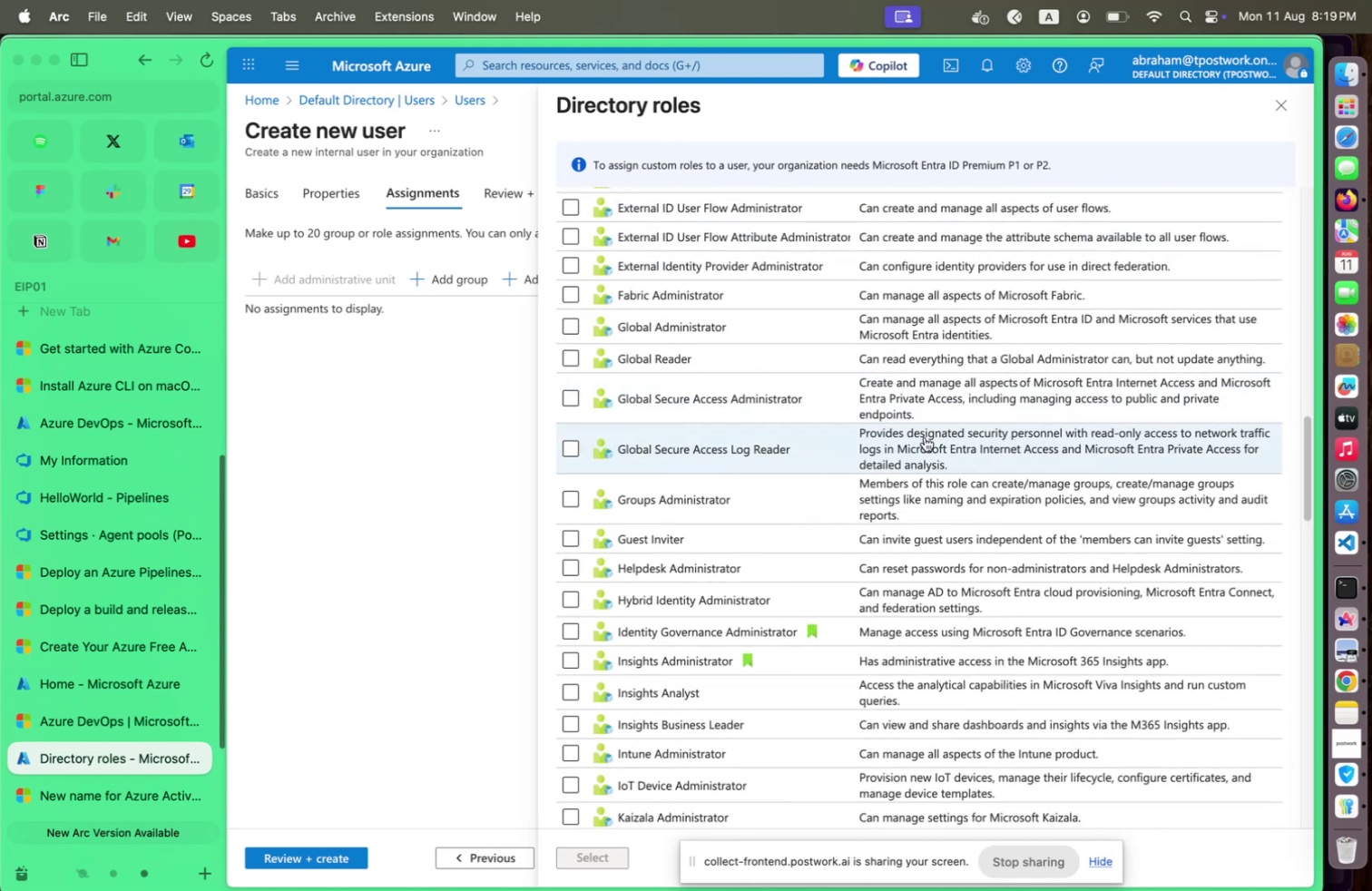 
scroll: coordinate [964, 446], scroll_direction: down, amount: 14.0
 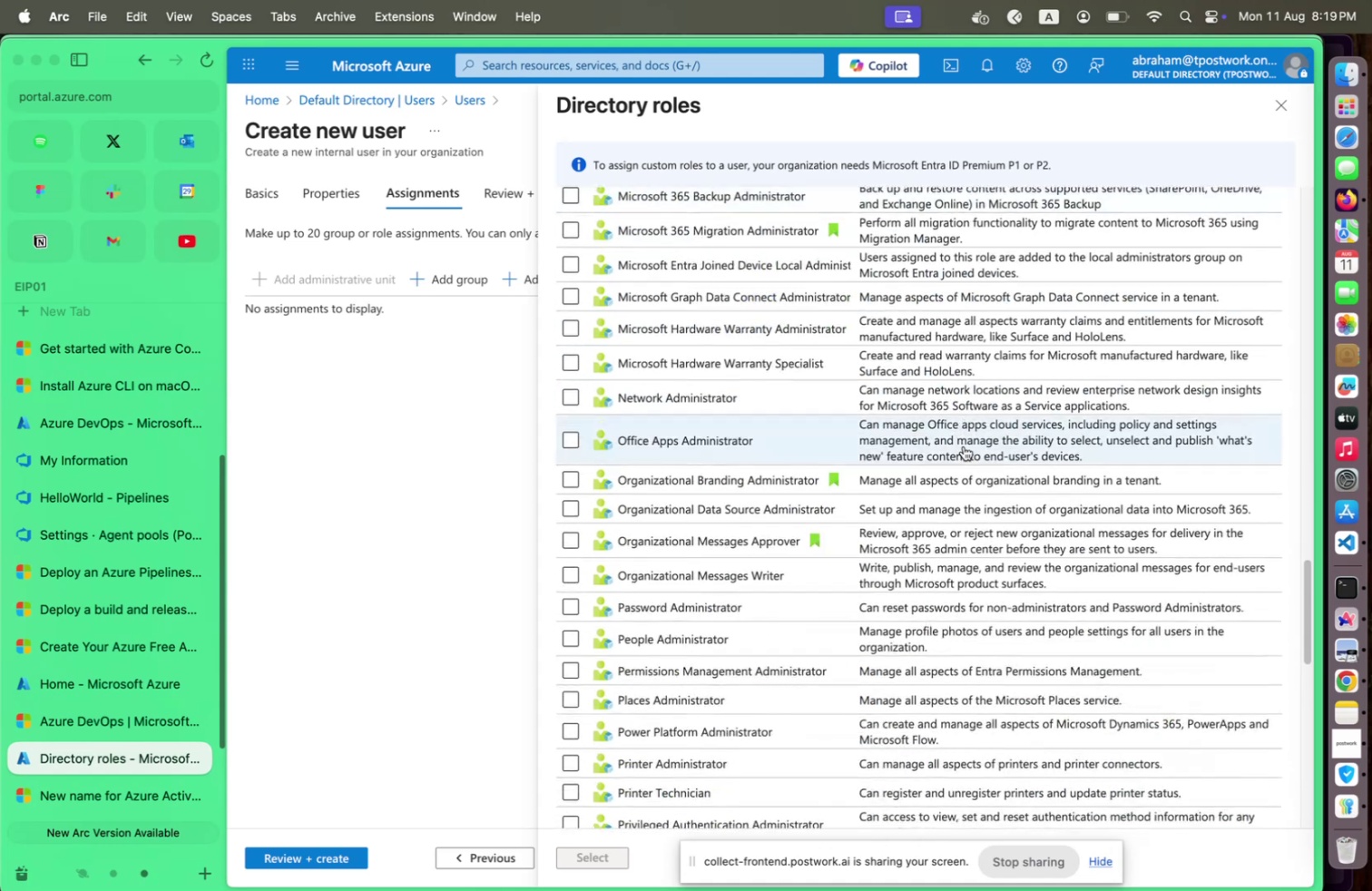 
scroll: coordinate [965, 446], scroll_direction: down, amount: 19.0
 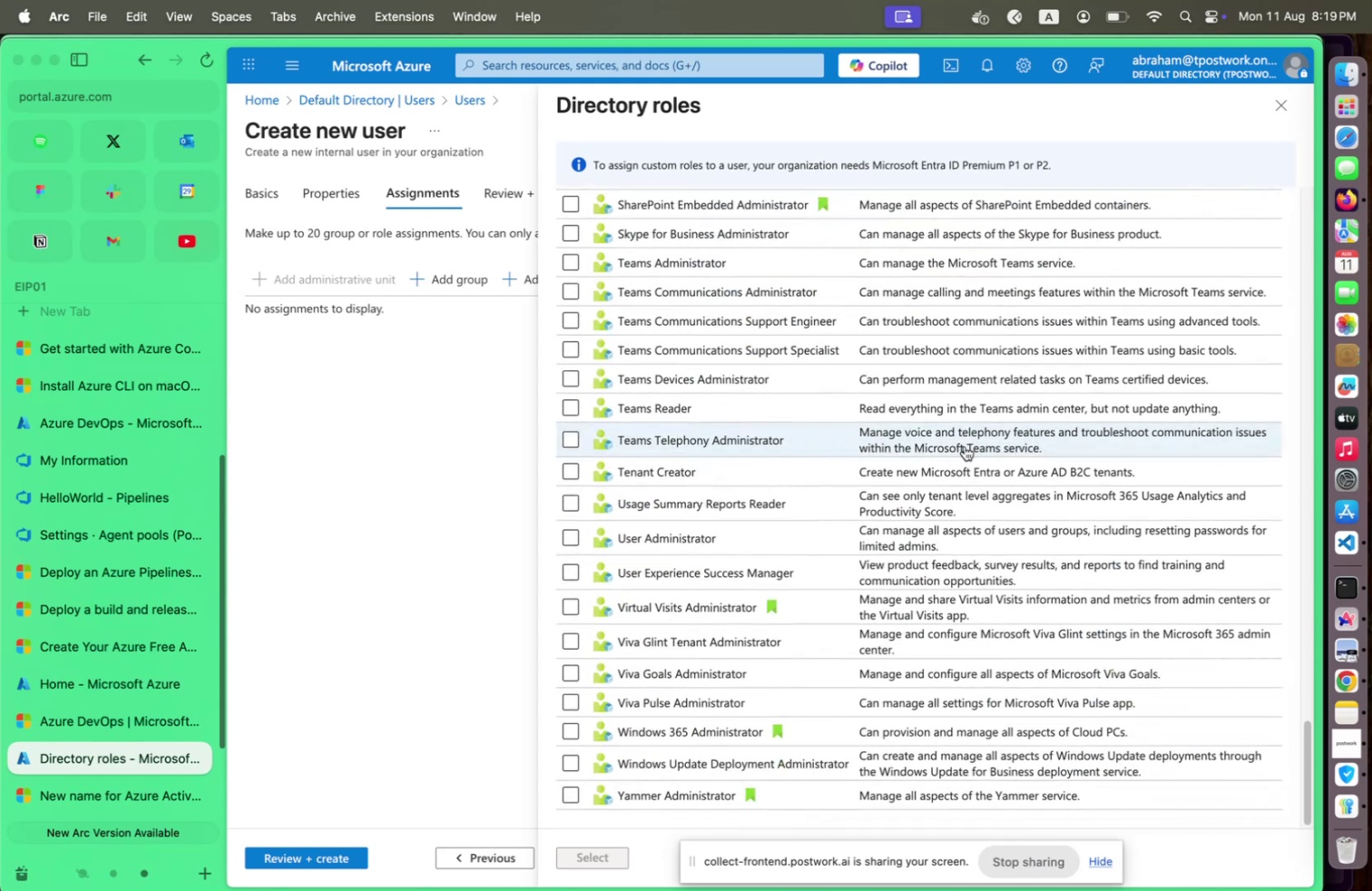 
scroll: coordinate [864, 434], scroll_direction: up, amount: 103.0
 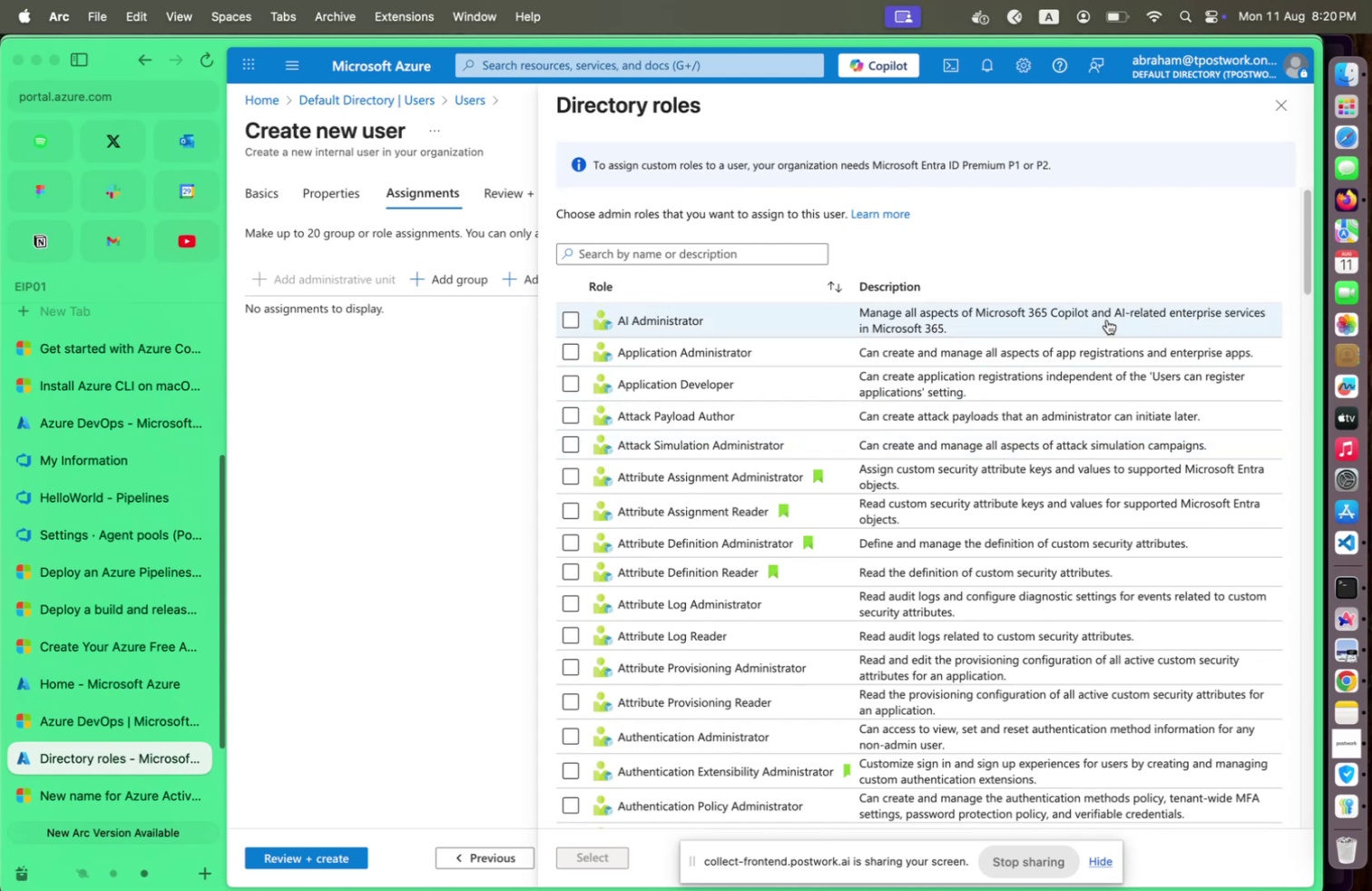 
wait(5.11)
 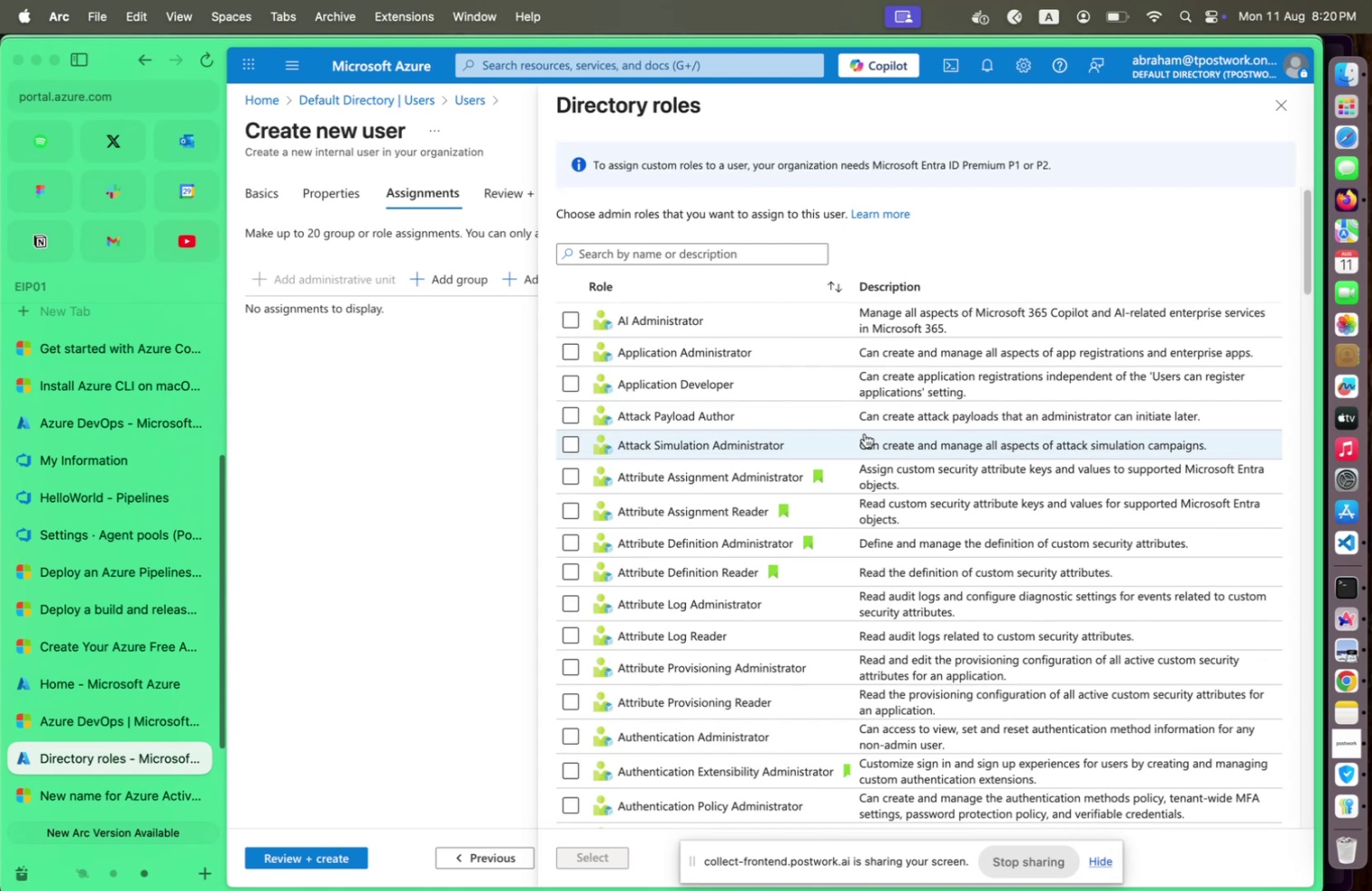 
left_click([1276, 97])
 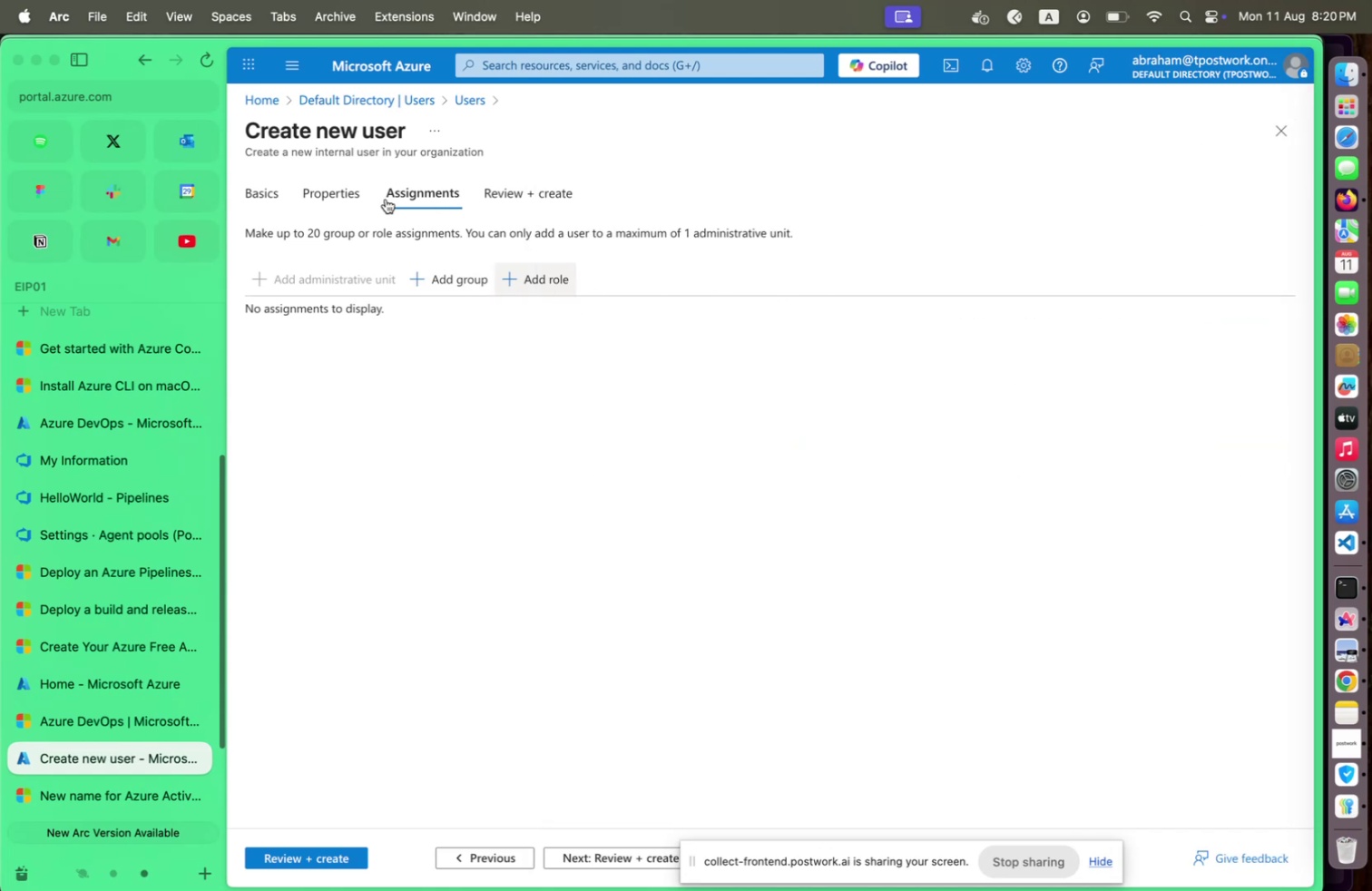 
left_click([348, 195])
 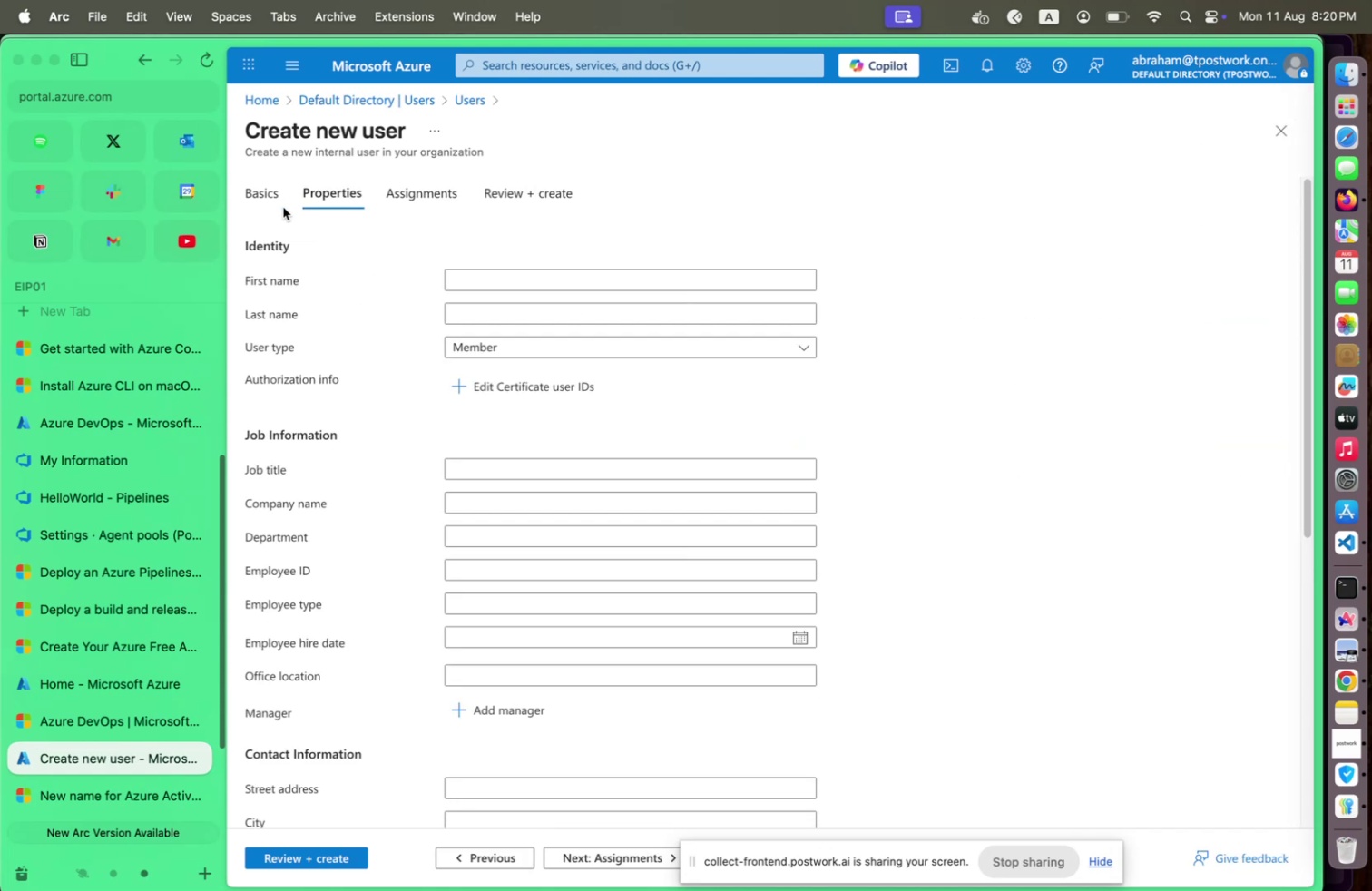 
left_click([277, 200])
 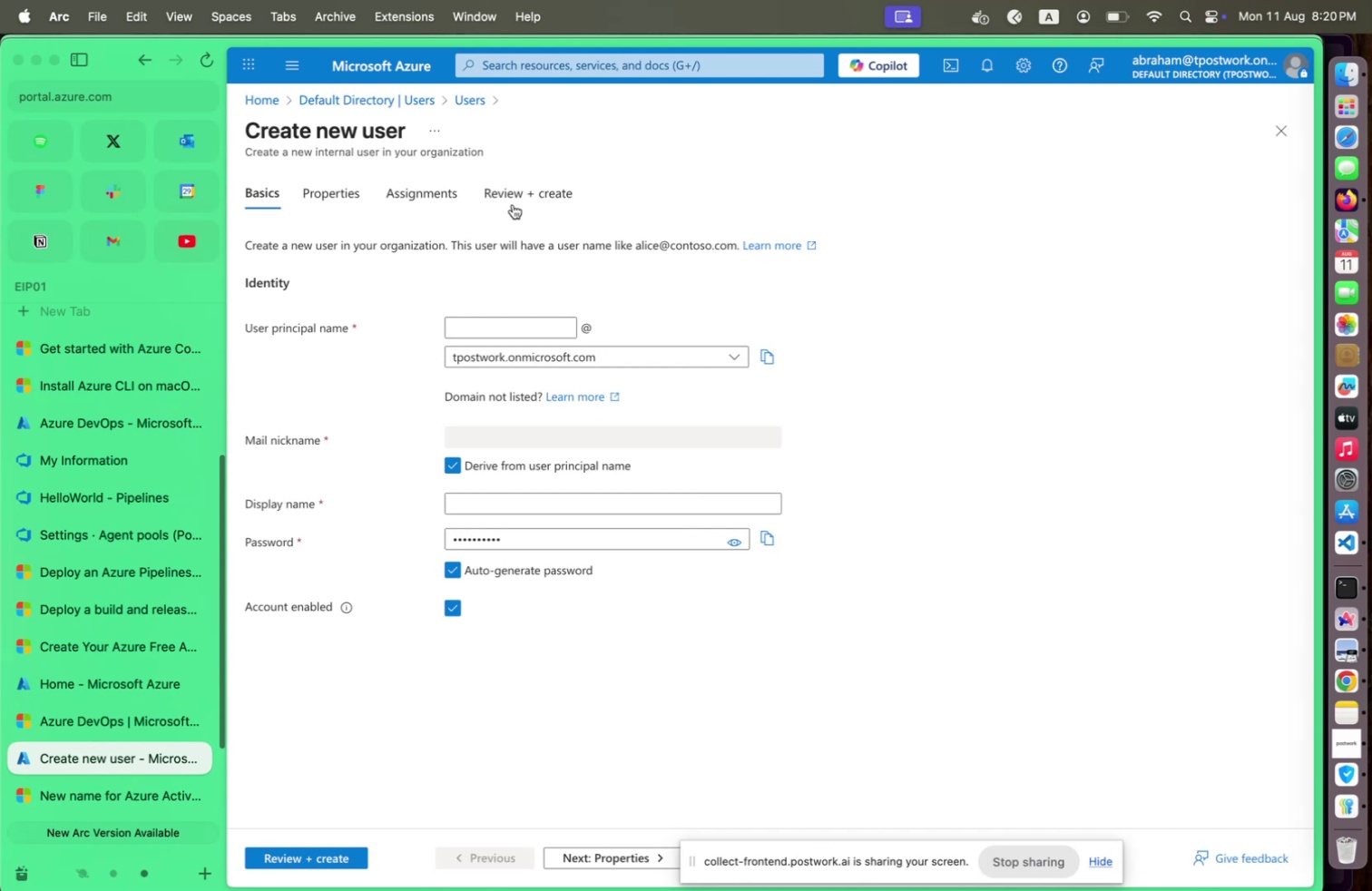 
left_click([448, 191])
 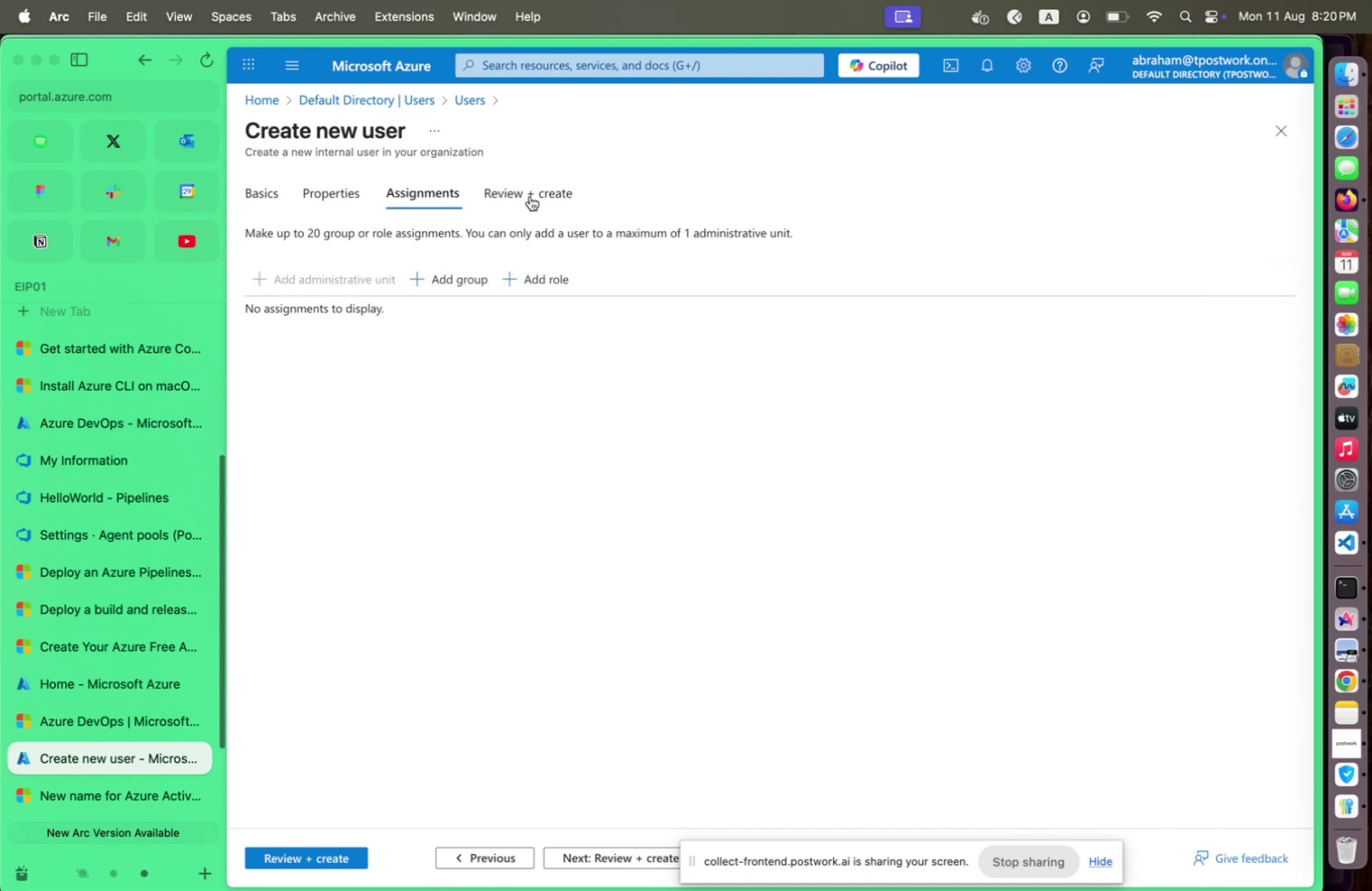 
left_click([530, 196])
 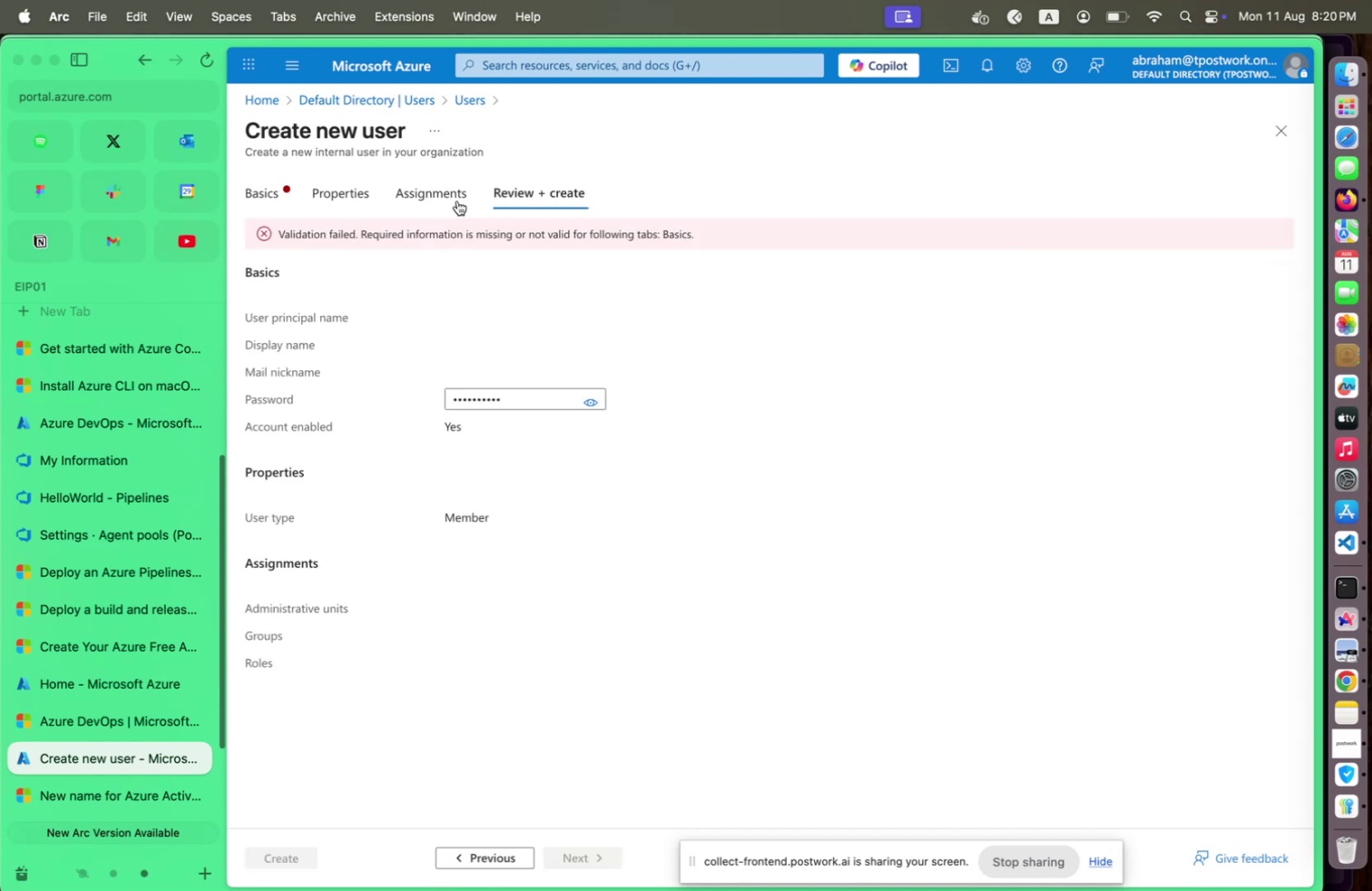 
left_click([457, 201])
 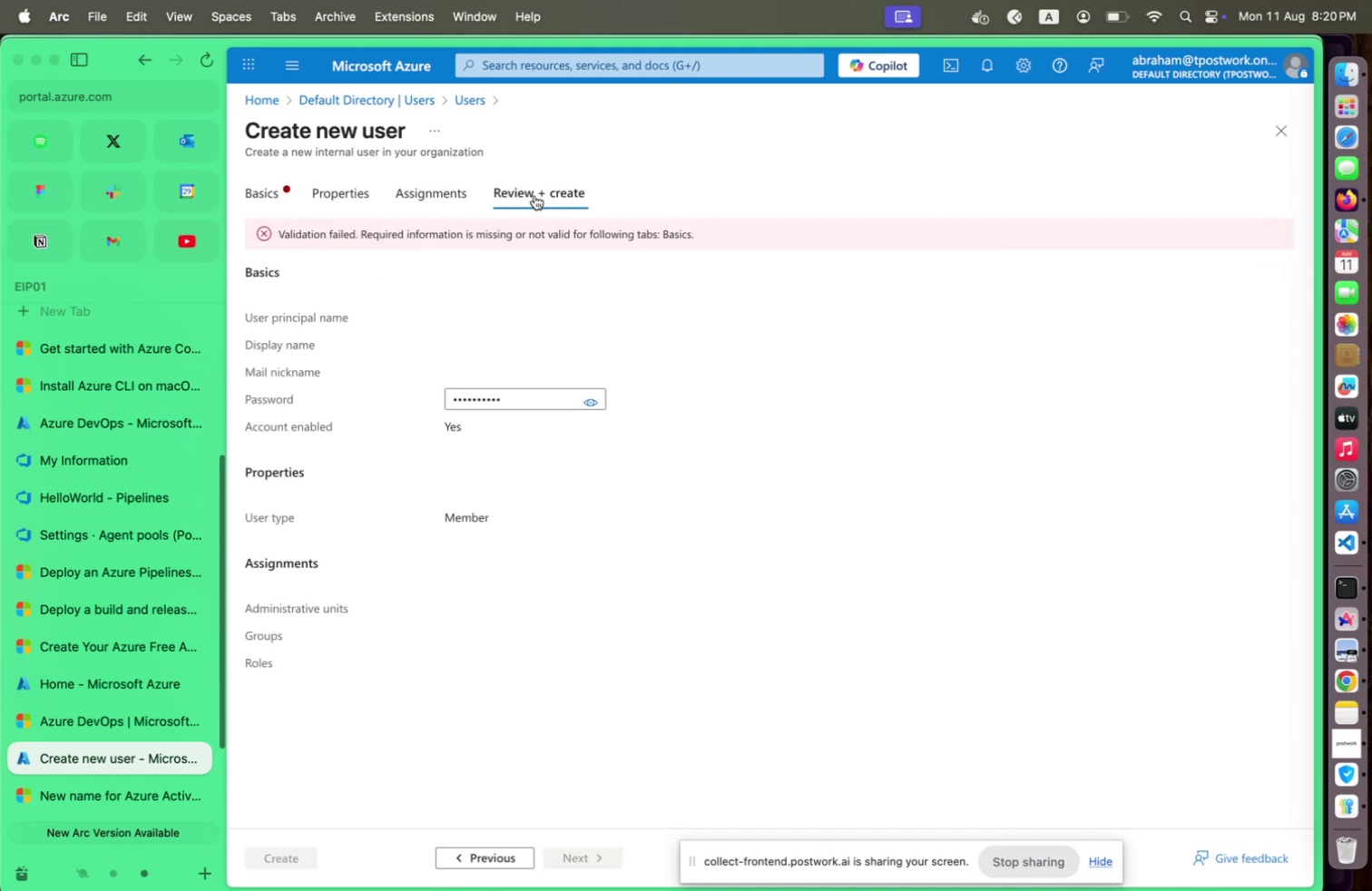 
left_click([460, 194])
 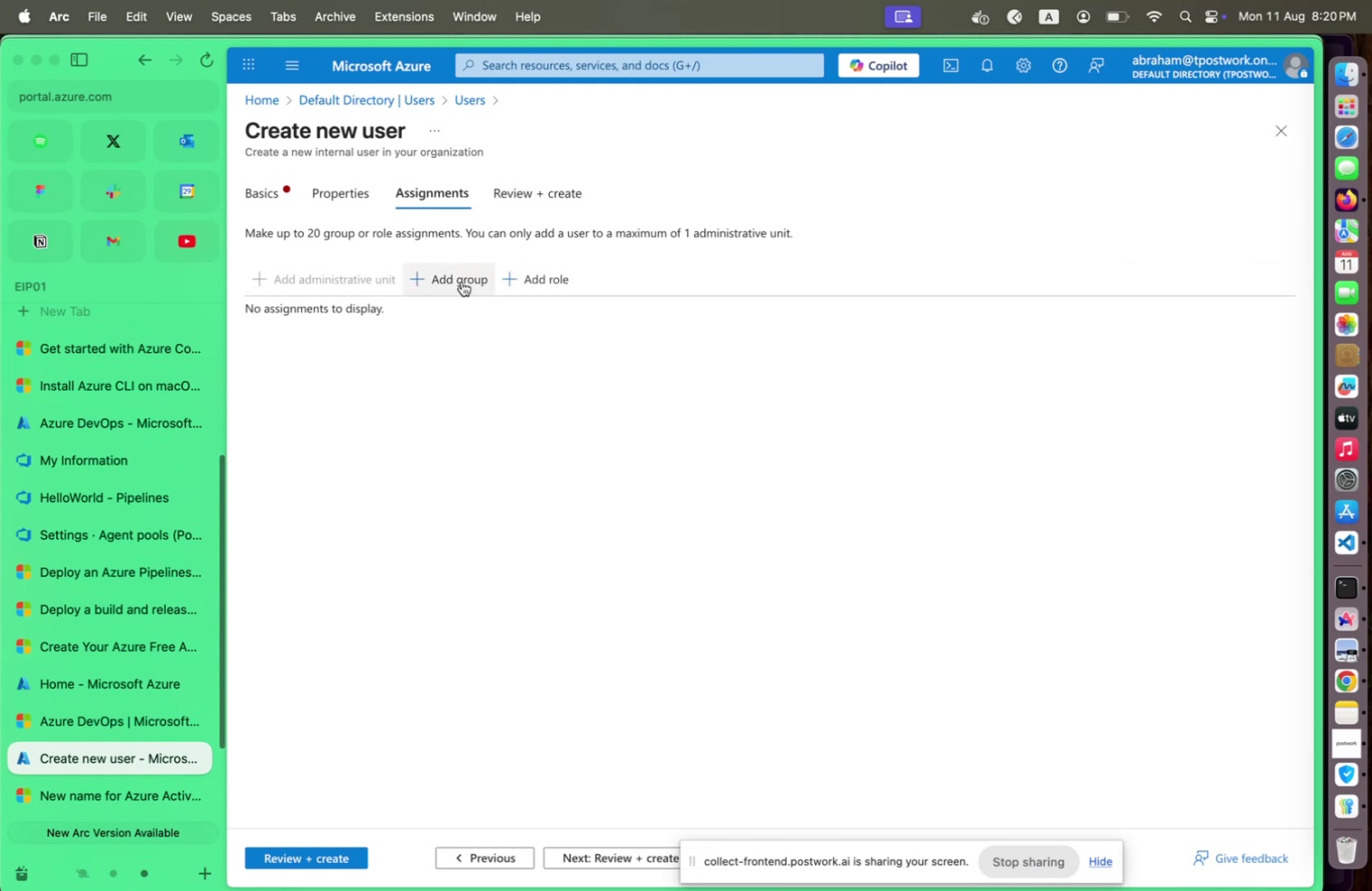 
left_click([462, 281])
 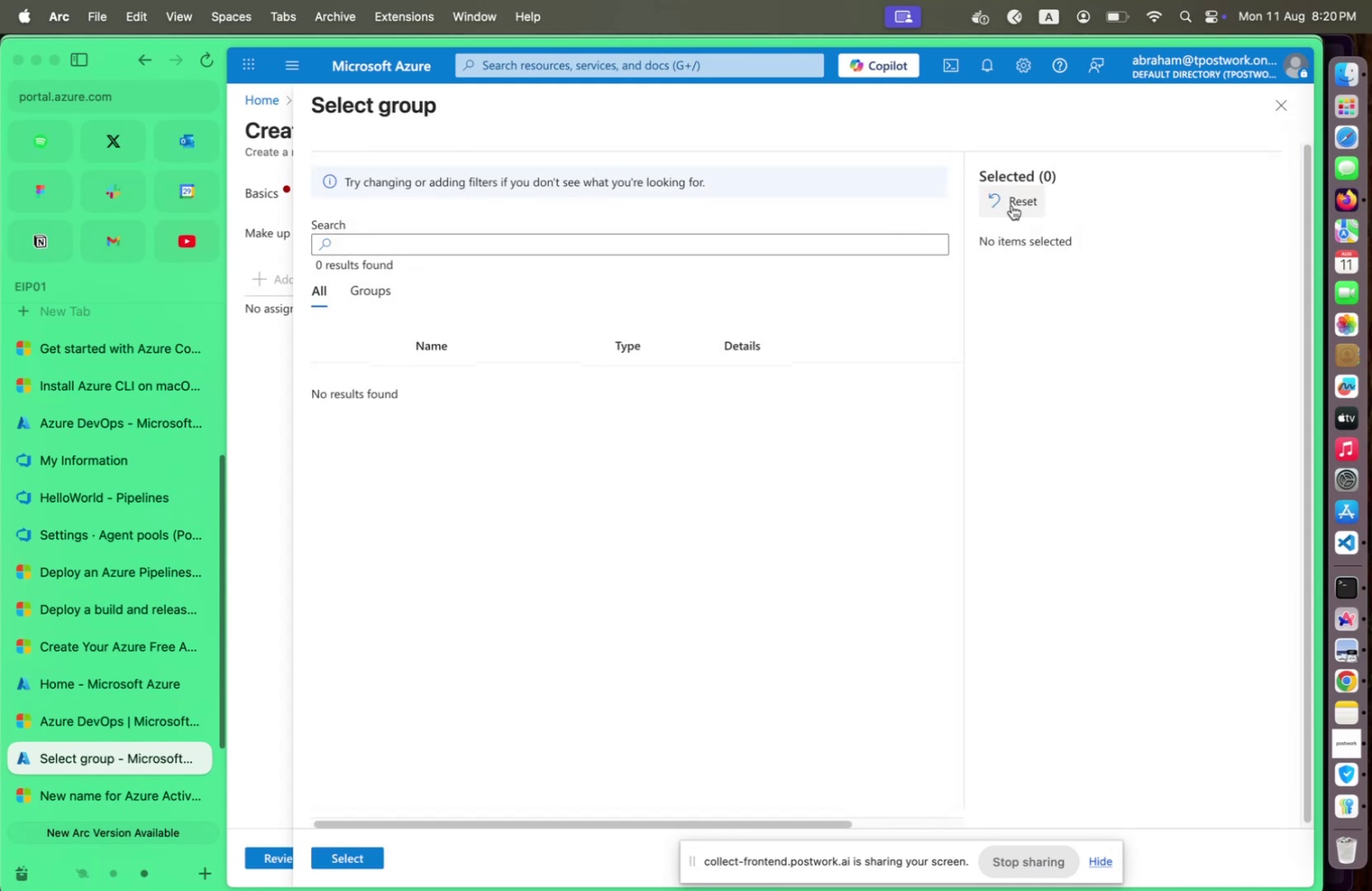 
left_click([1281, 110])
 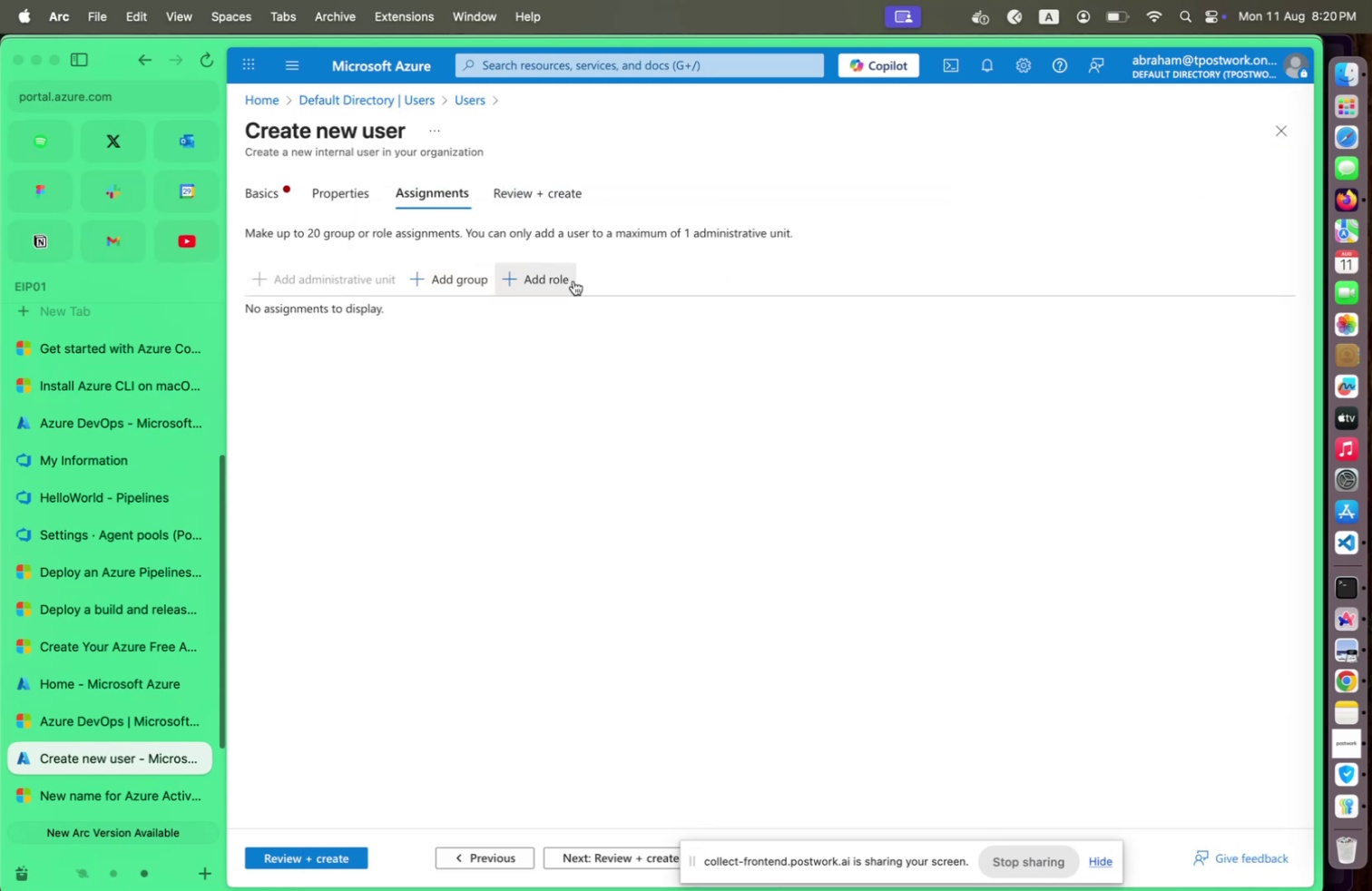 
left_click([573, 280])
 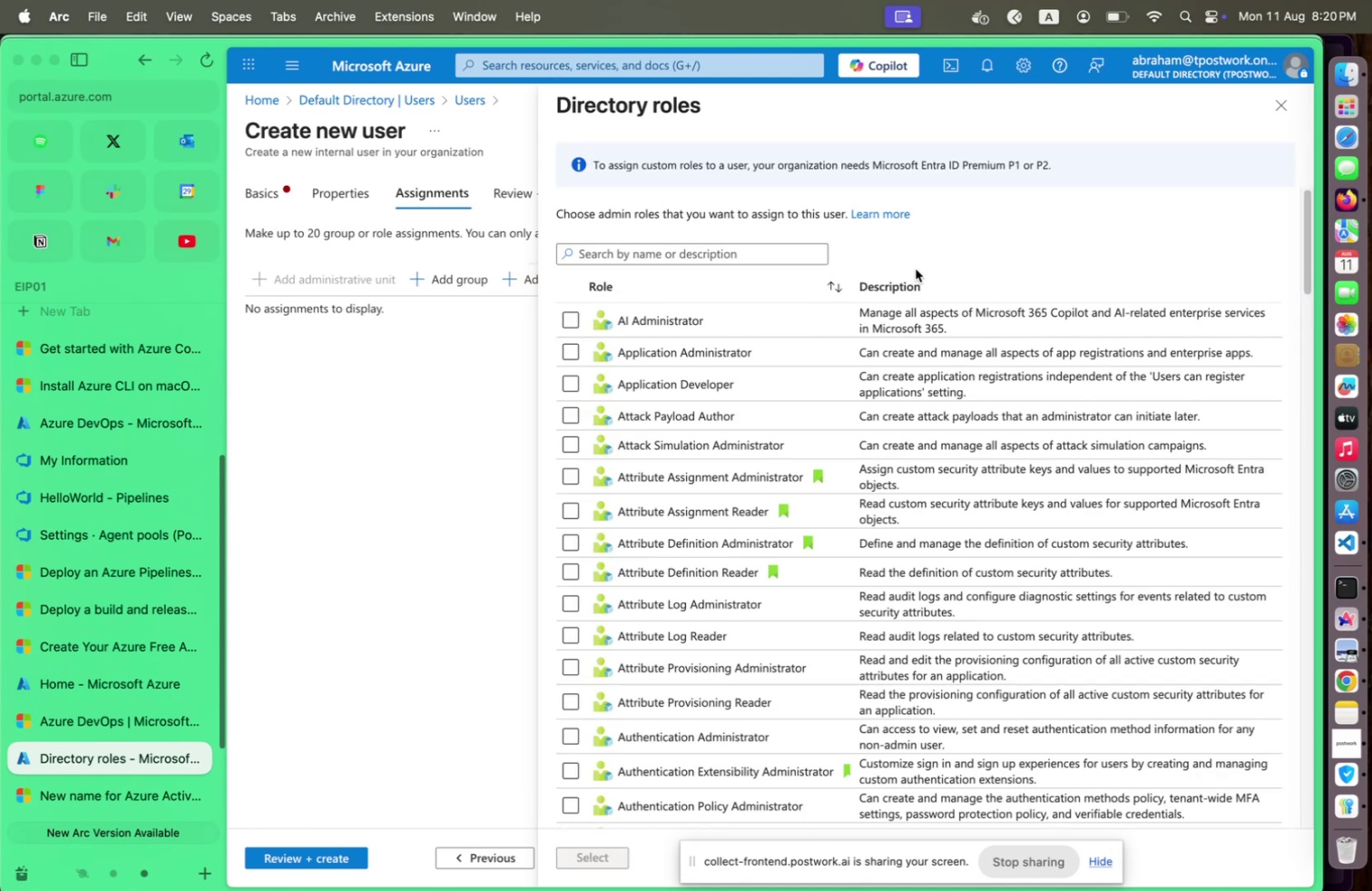 
scroll: coordinate [905, 352], scroll_direction: down, amount: 83.0
 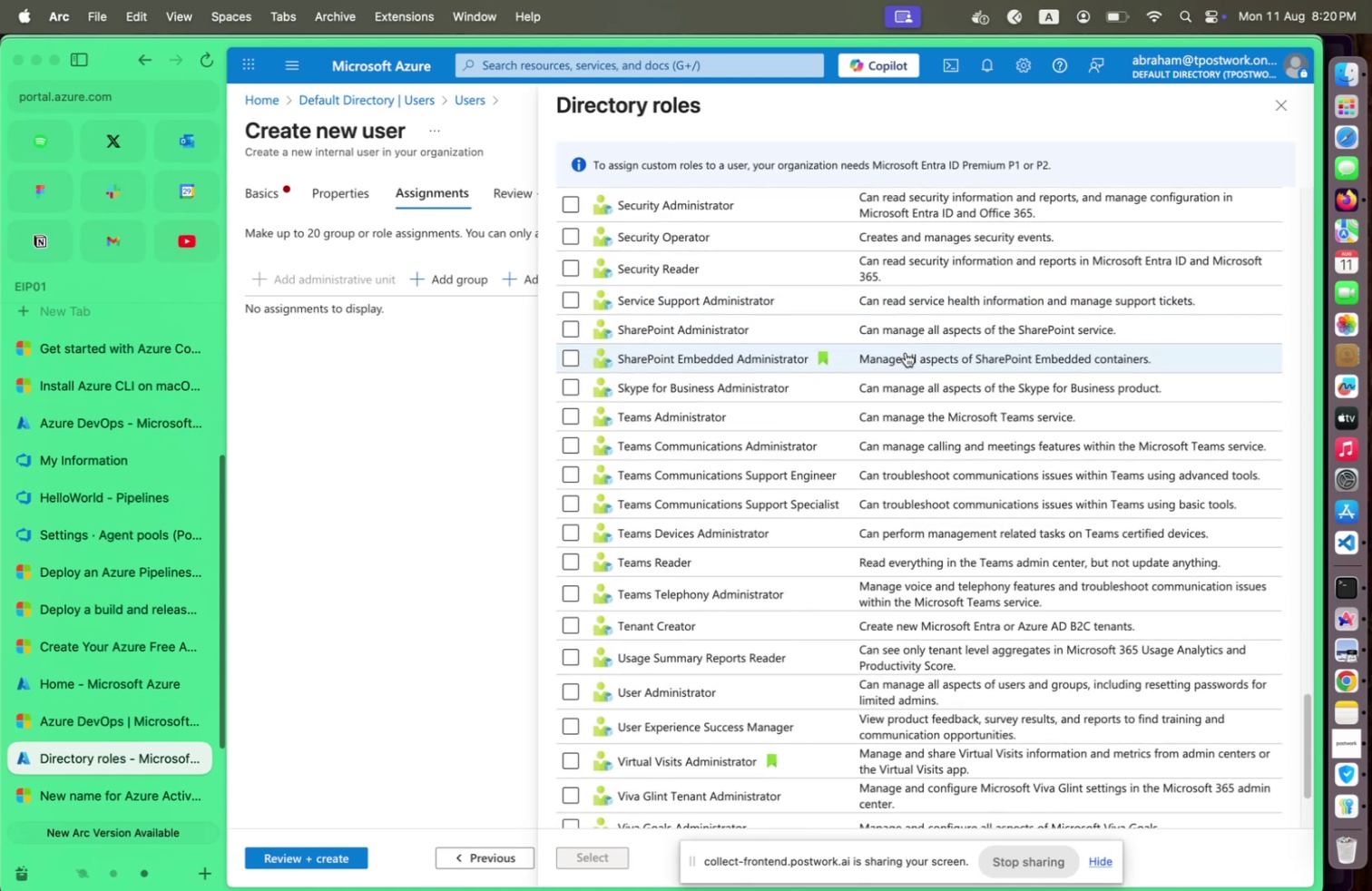 
scroll: coordinate [906, 352], scroll_direction: down, amount: 9.0
 